 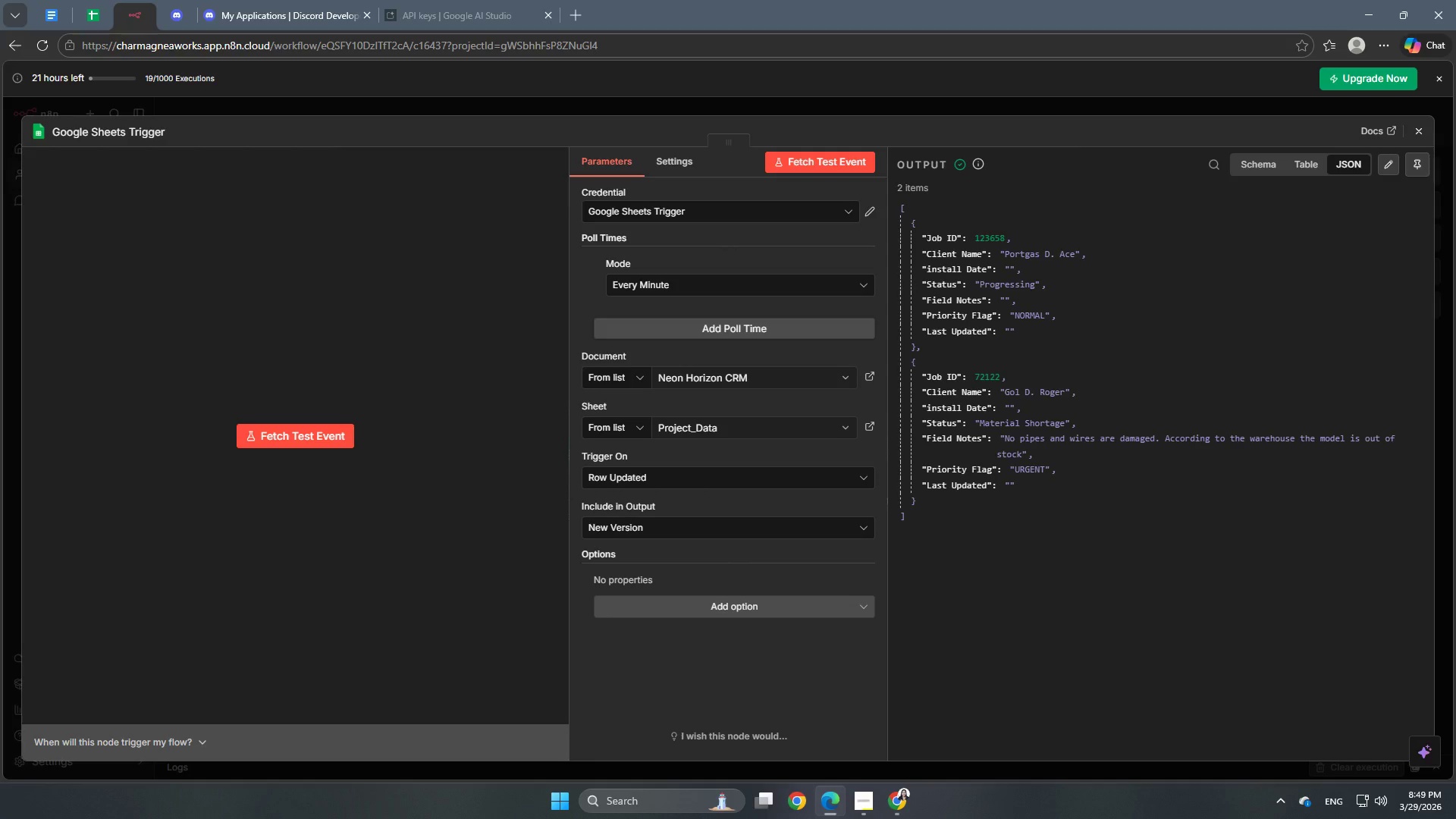 
left_click([615, 526])
 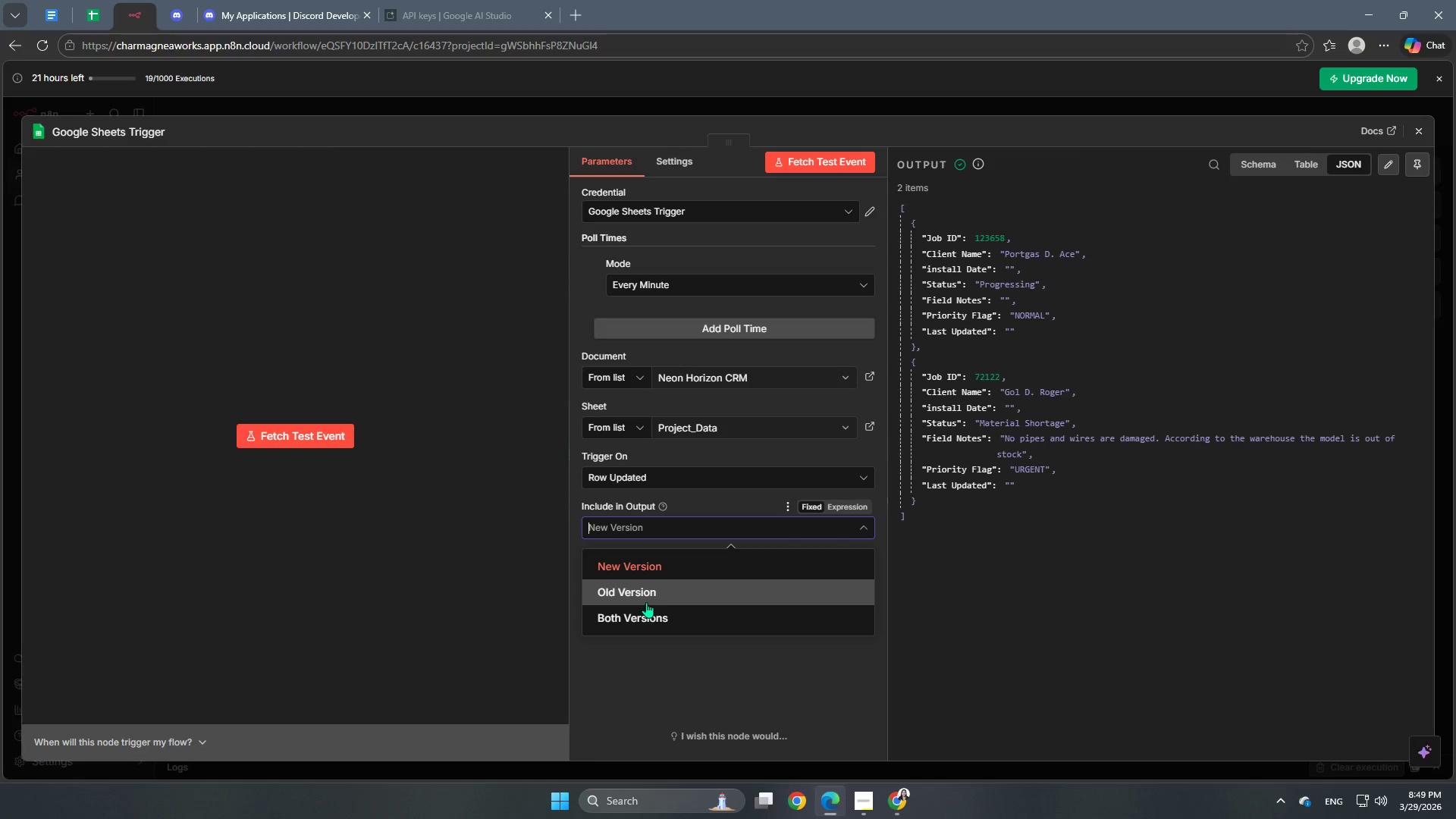 
left_click([645, 621])
 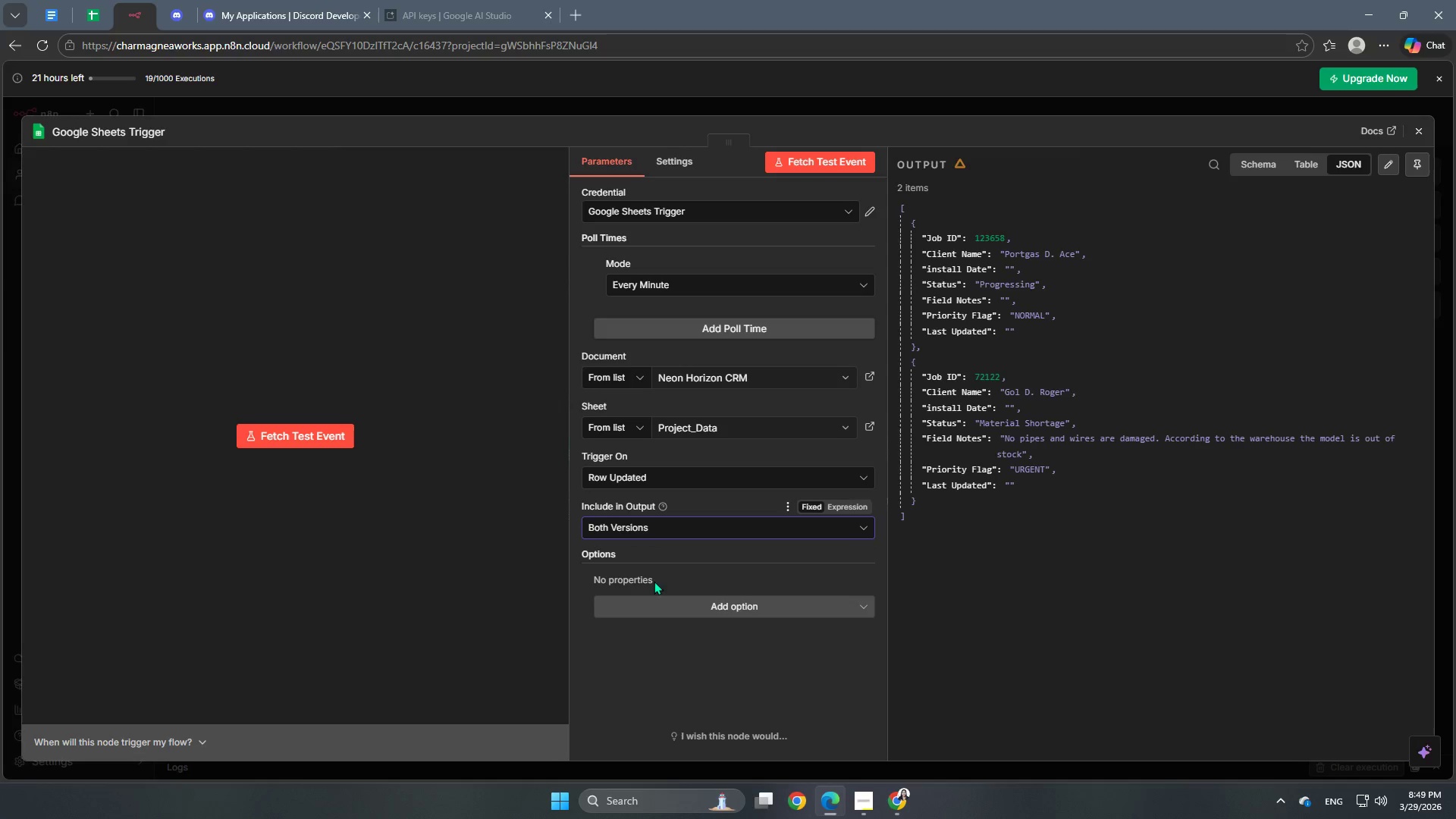 
left_click([709, 611])
 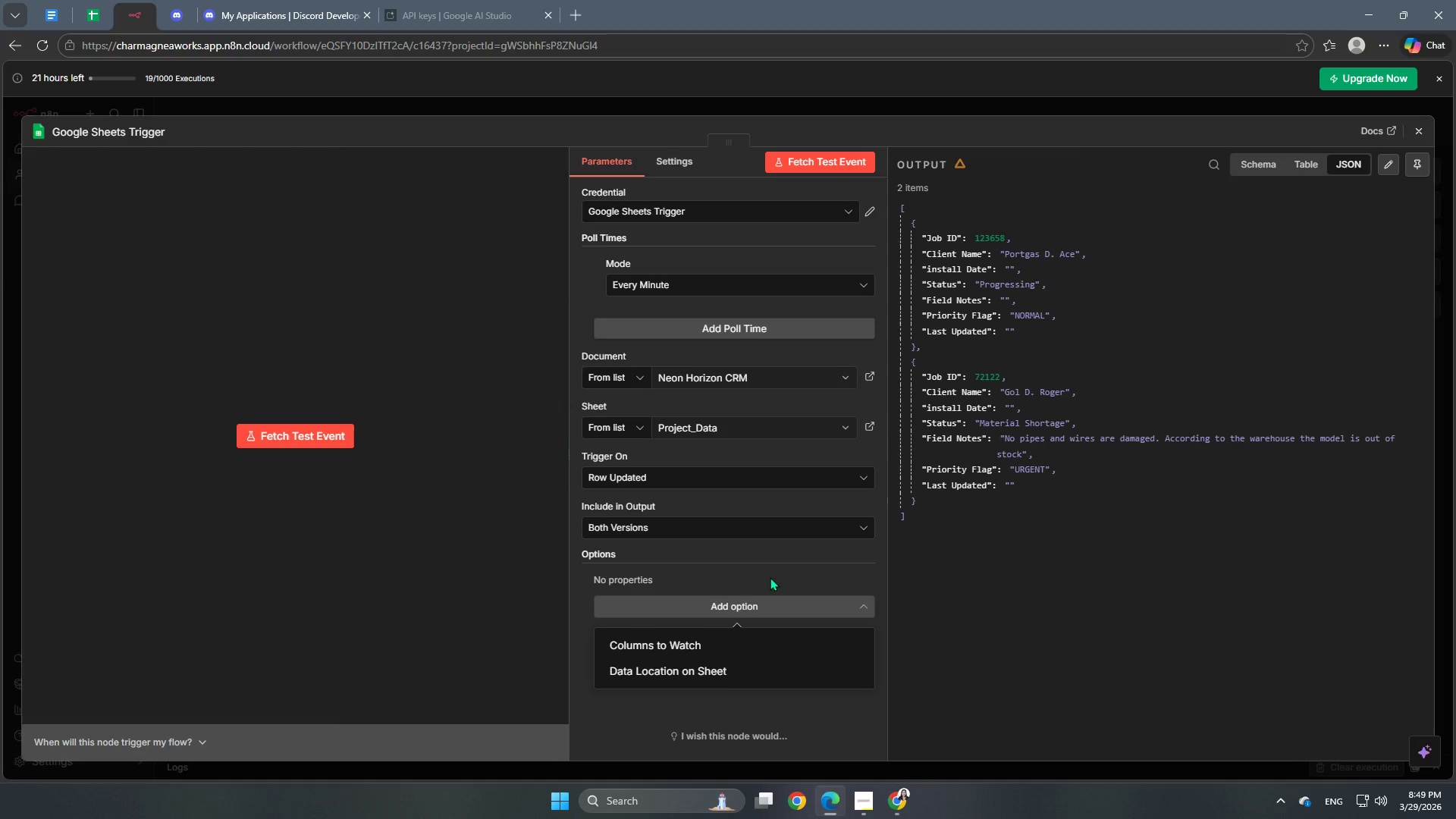 
left_click([770, 577])
 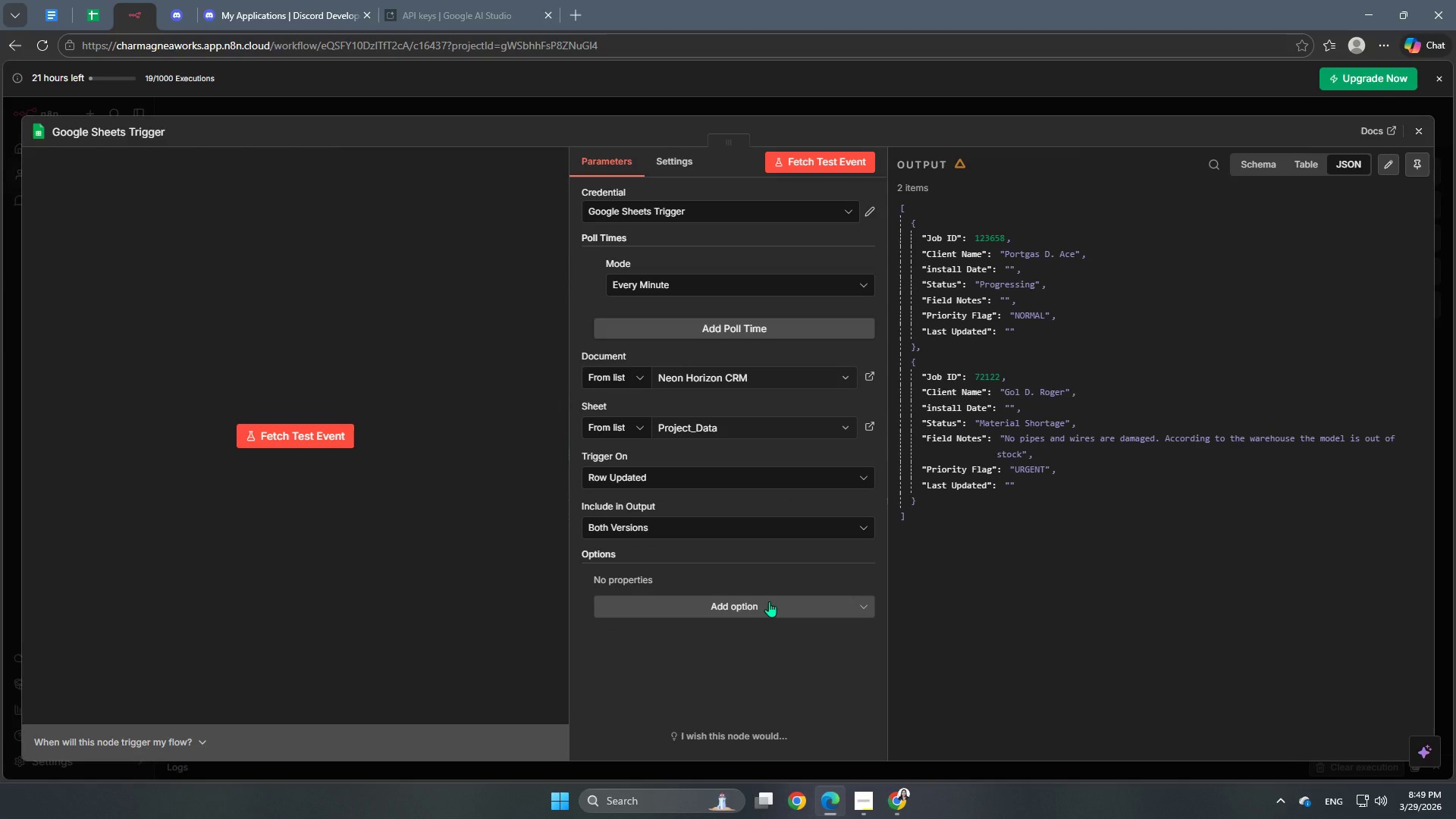 
left_click([766, 601])
 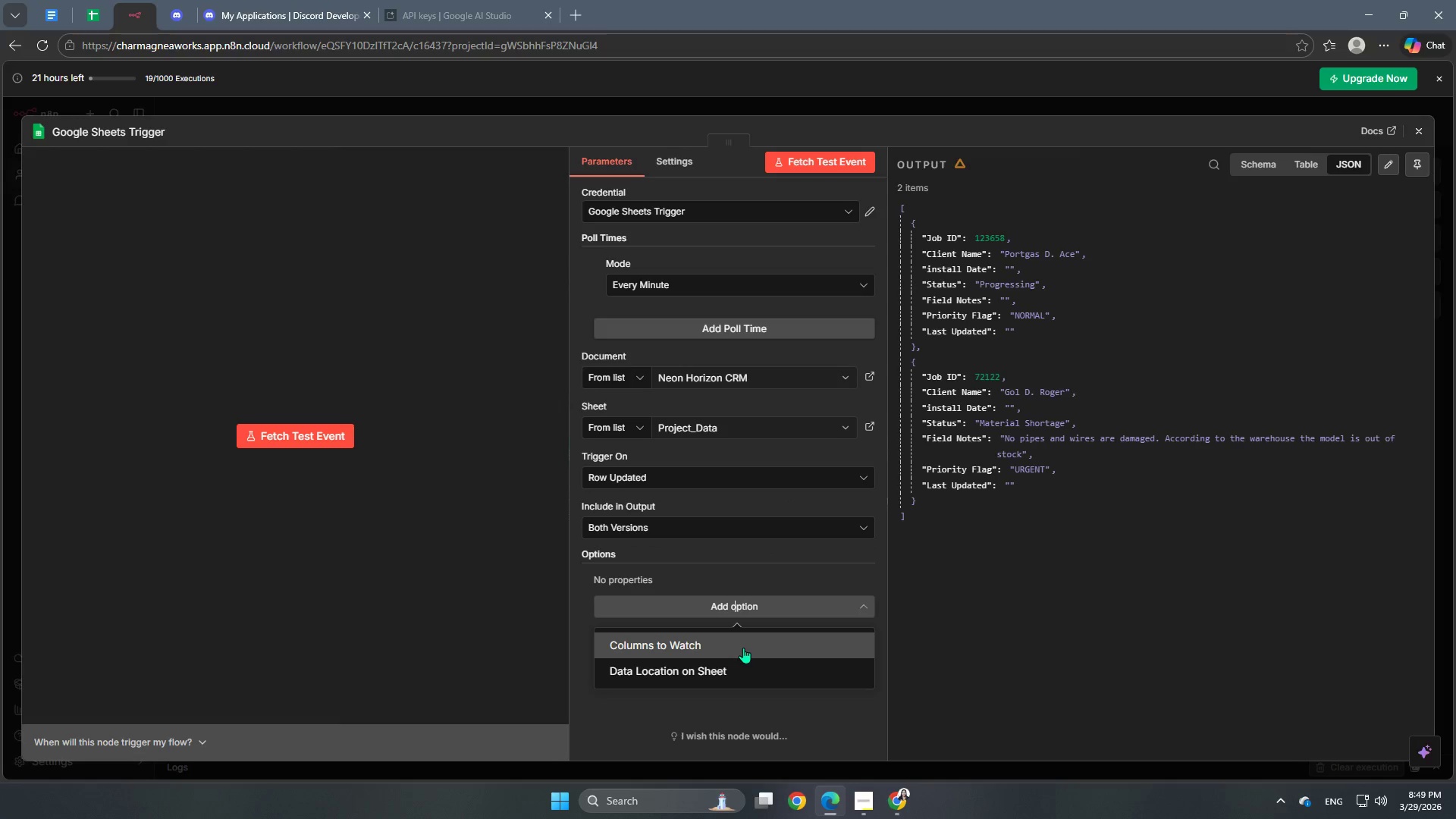 
left_click([743, 648])
 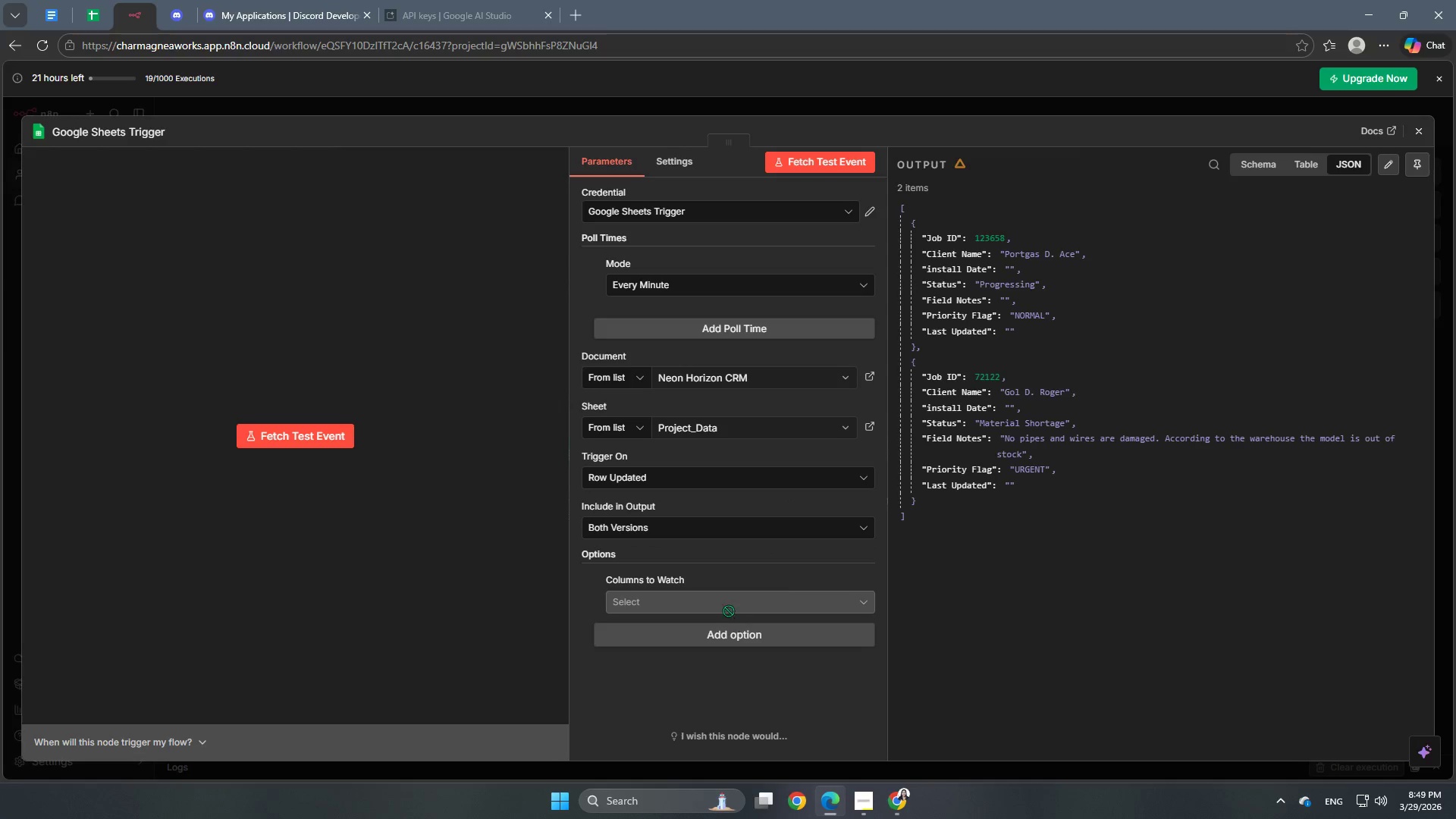 
left_click([721, 604])
 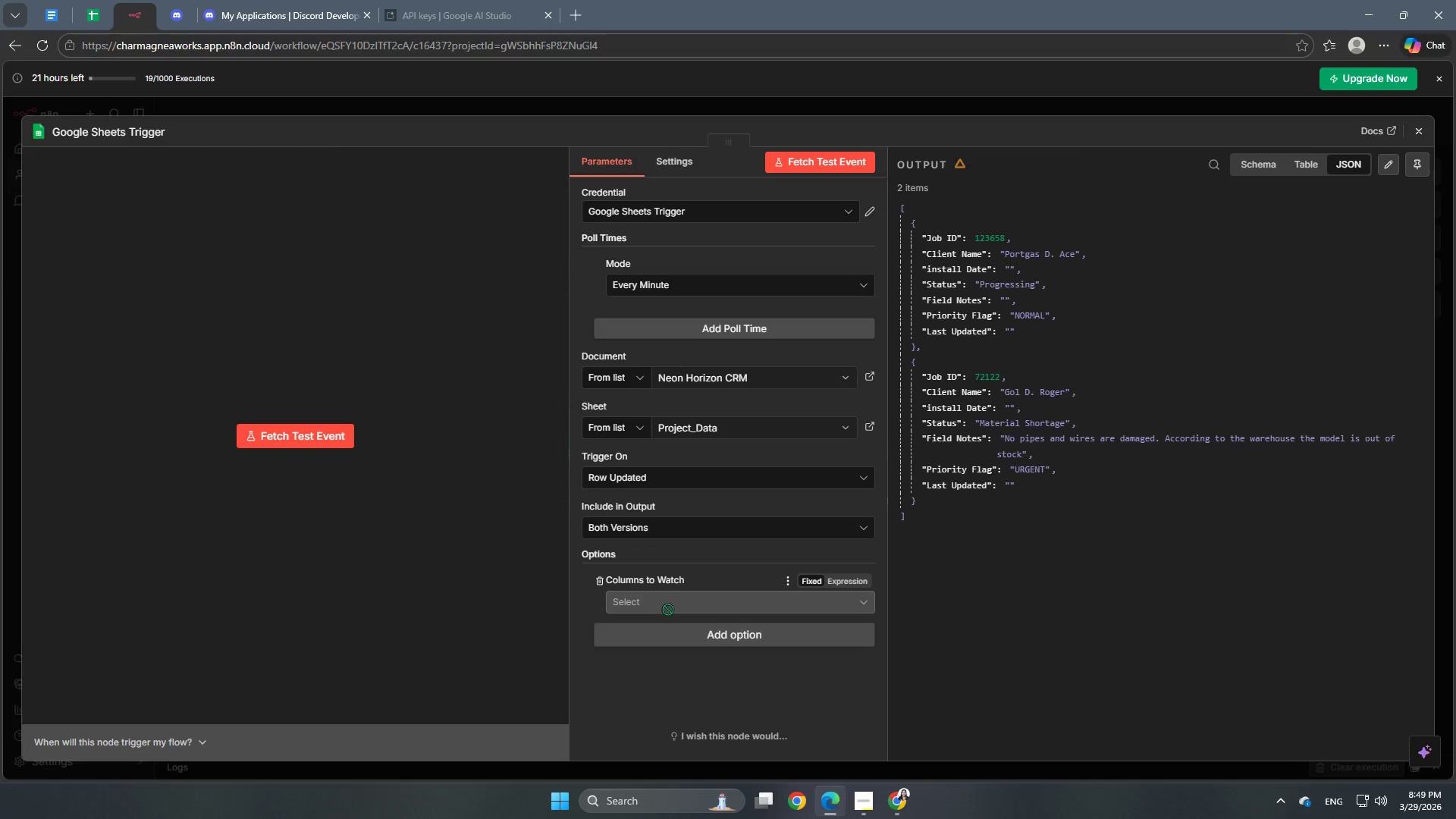 
left_click([679, 605])
 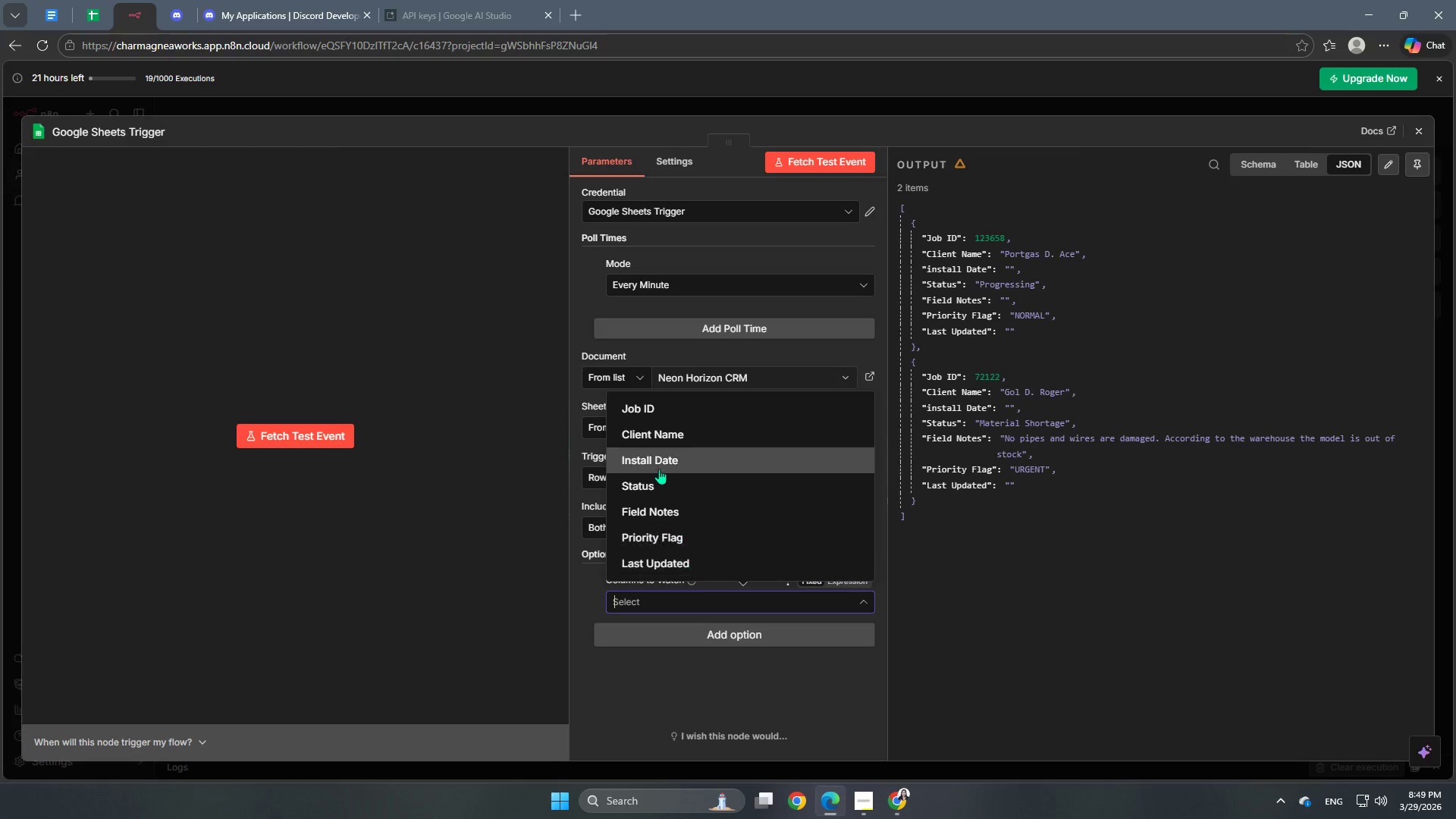 
left_click([668, 453])
 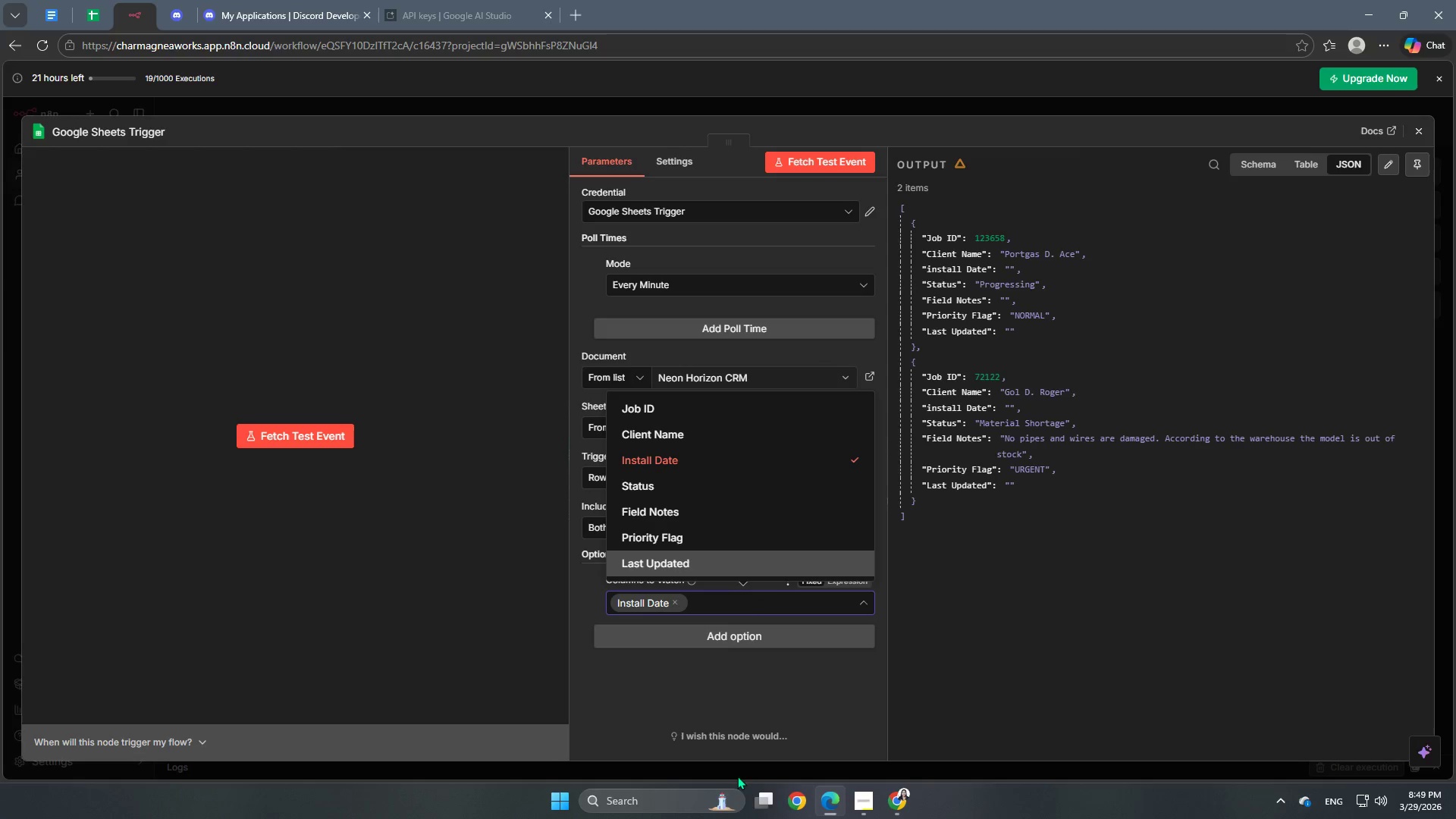 
left_click([766, 676])
 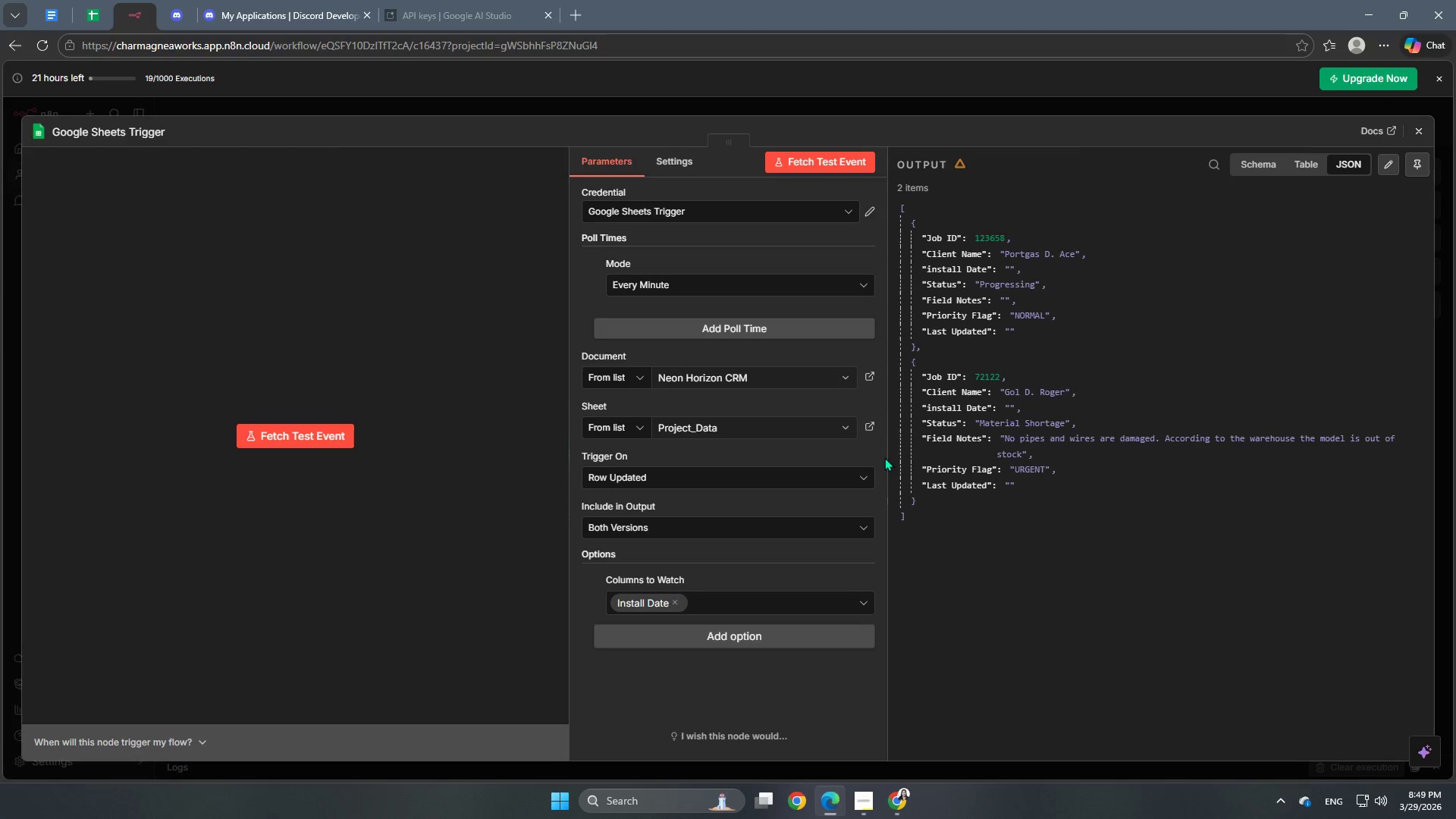 
left_click([758, 636])
 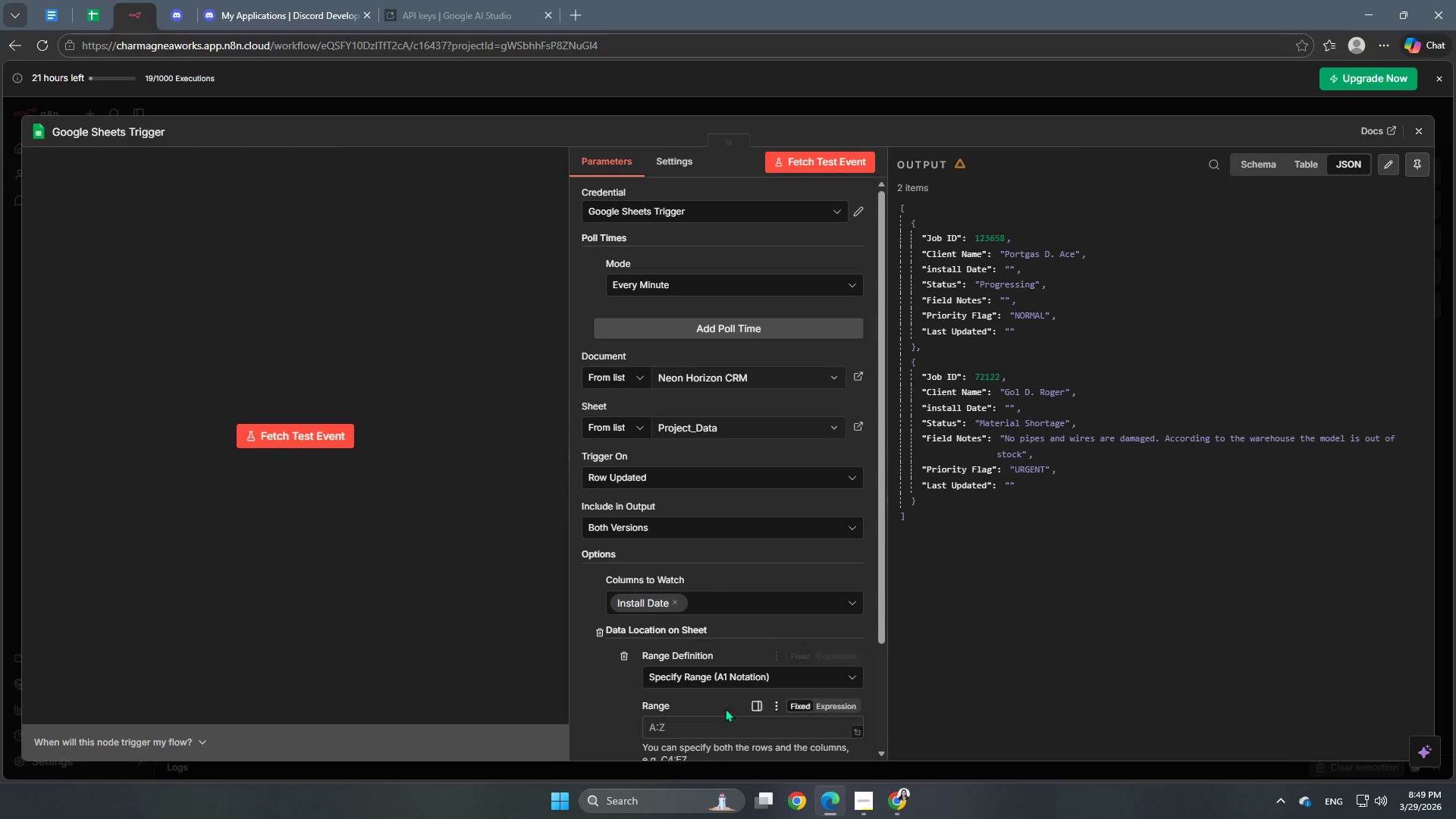 
scroll: coordinate [737, 684], scroll_direction: down, amount: 3.0
 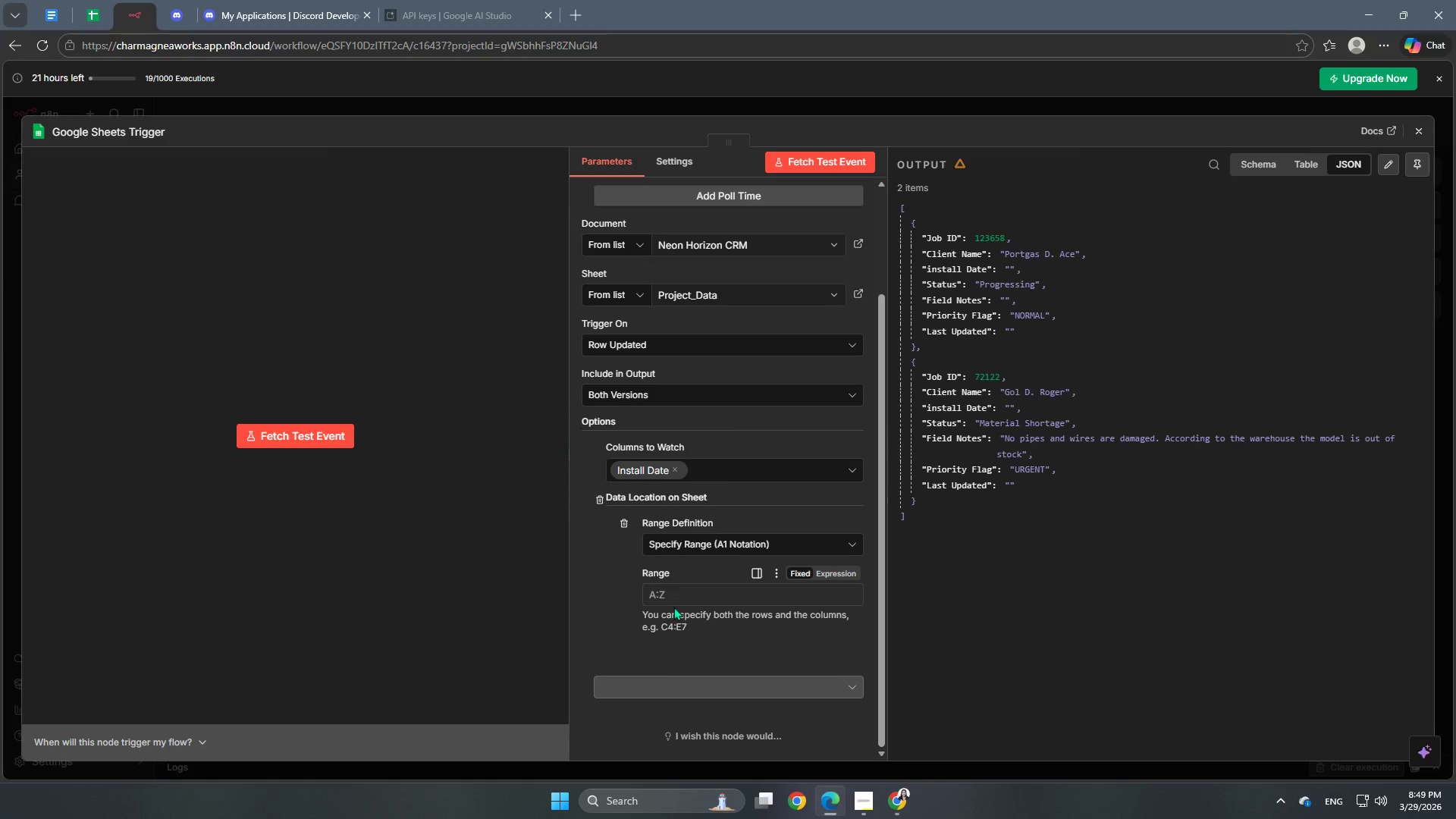 
left_click([680, 591])
 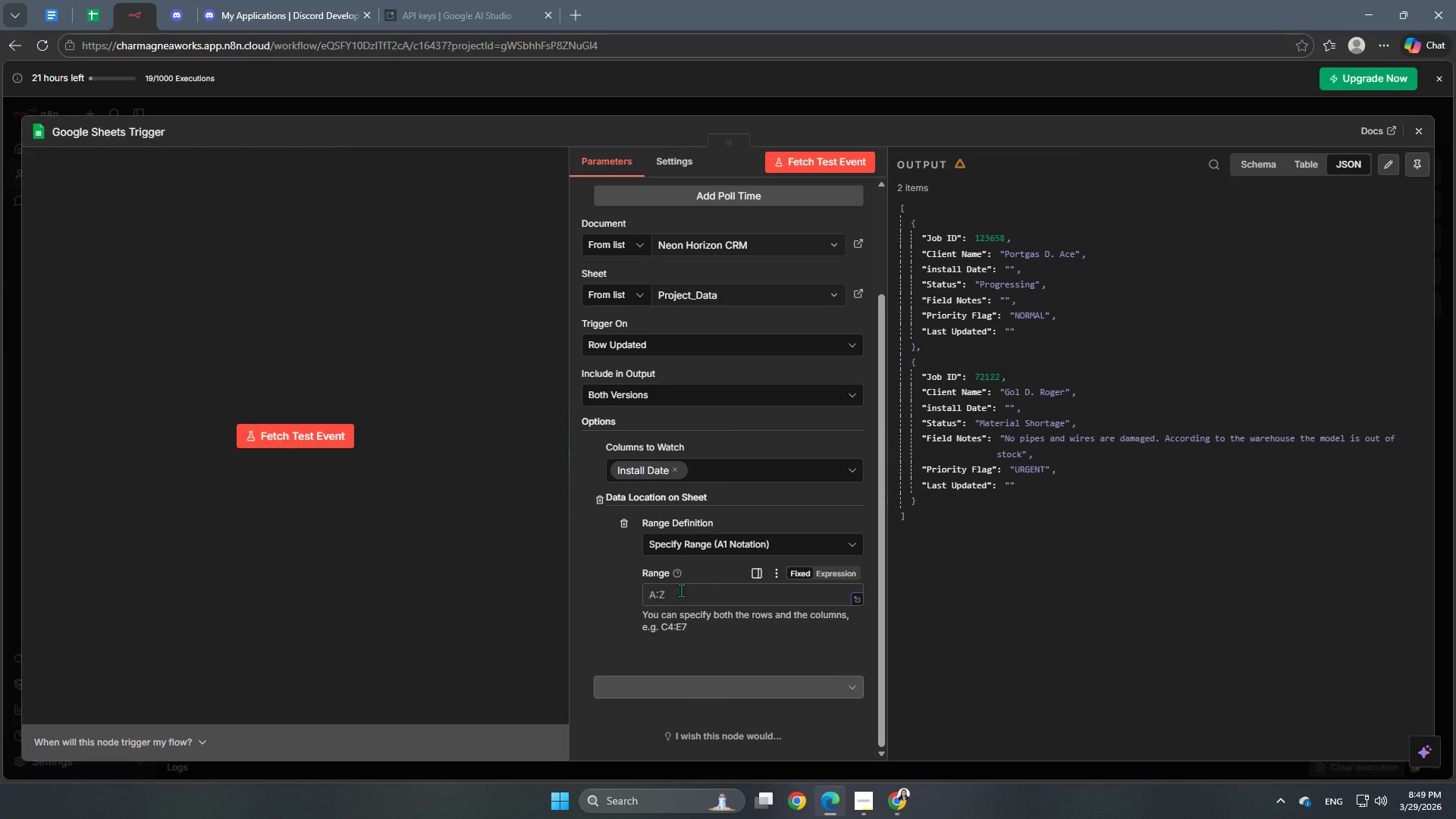 
key(Shift+C)
 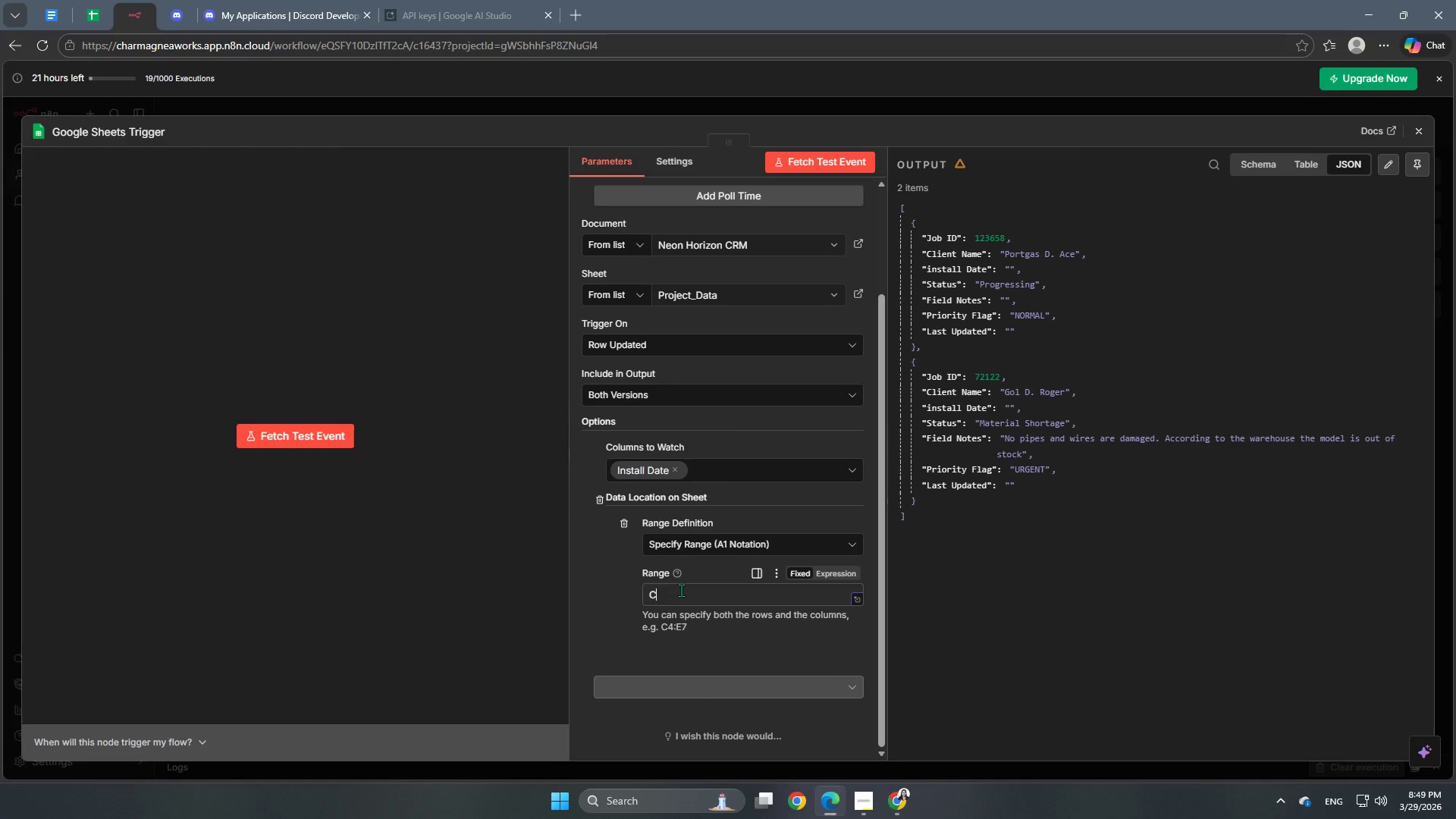 
key(Semicolon)
 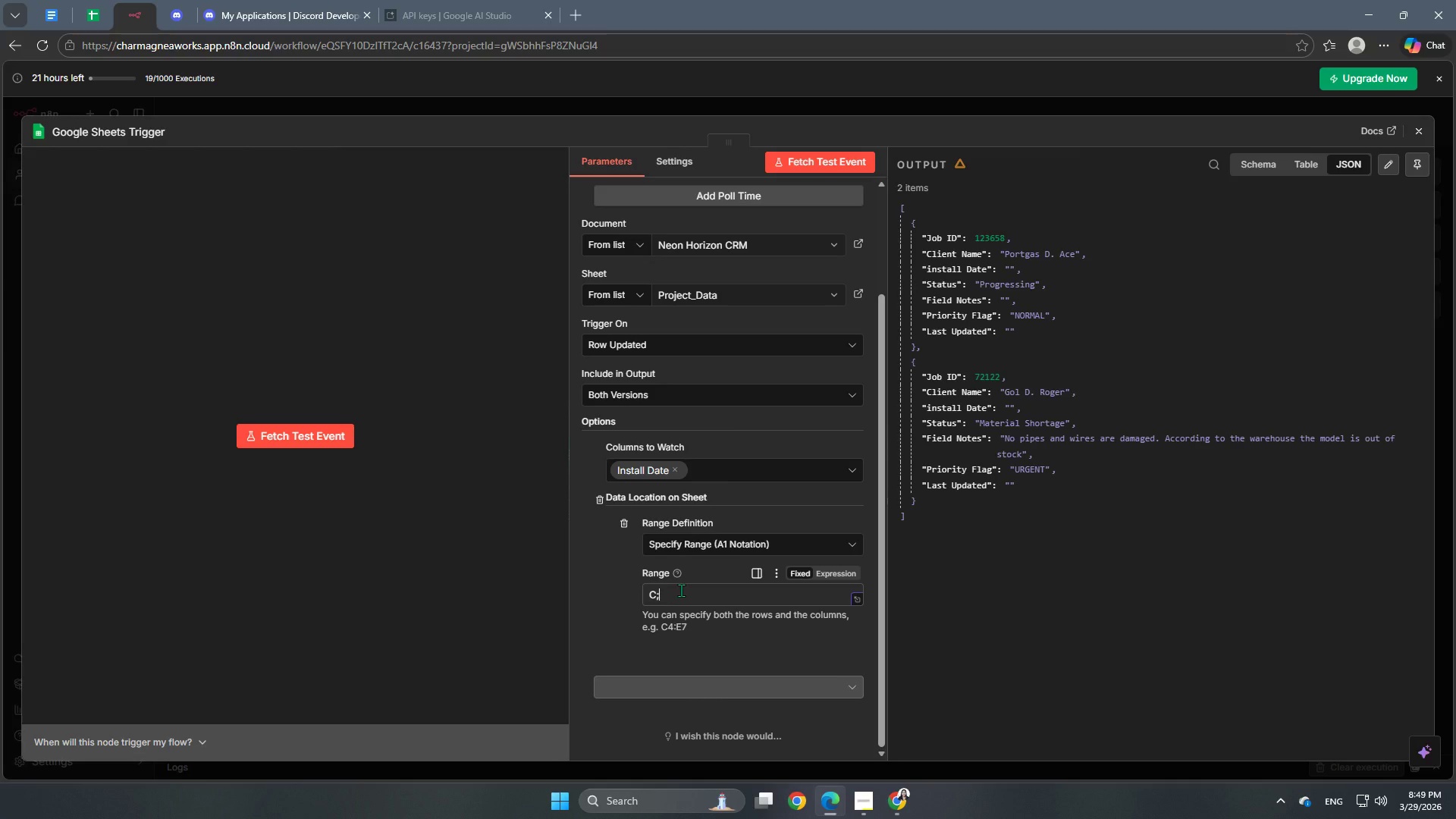 
key(Shift+C)
 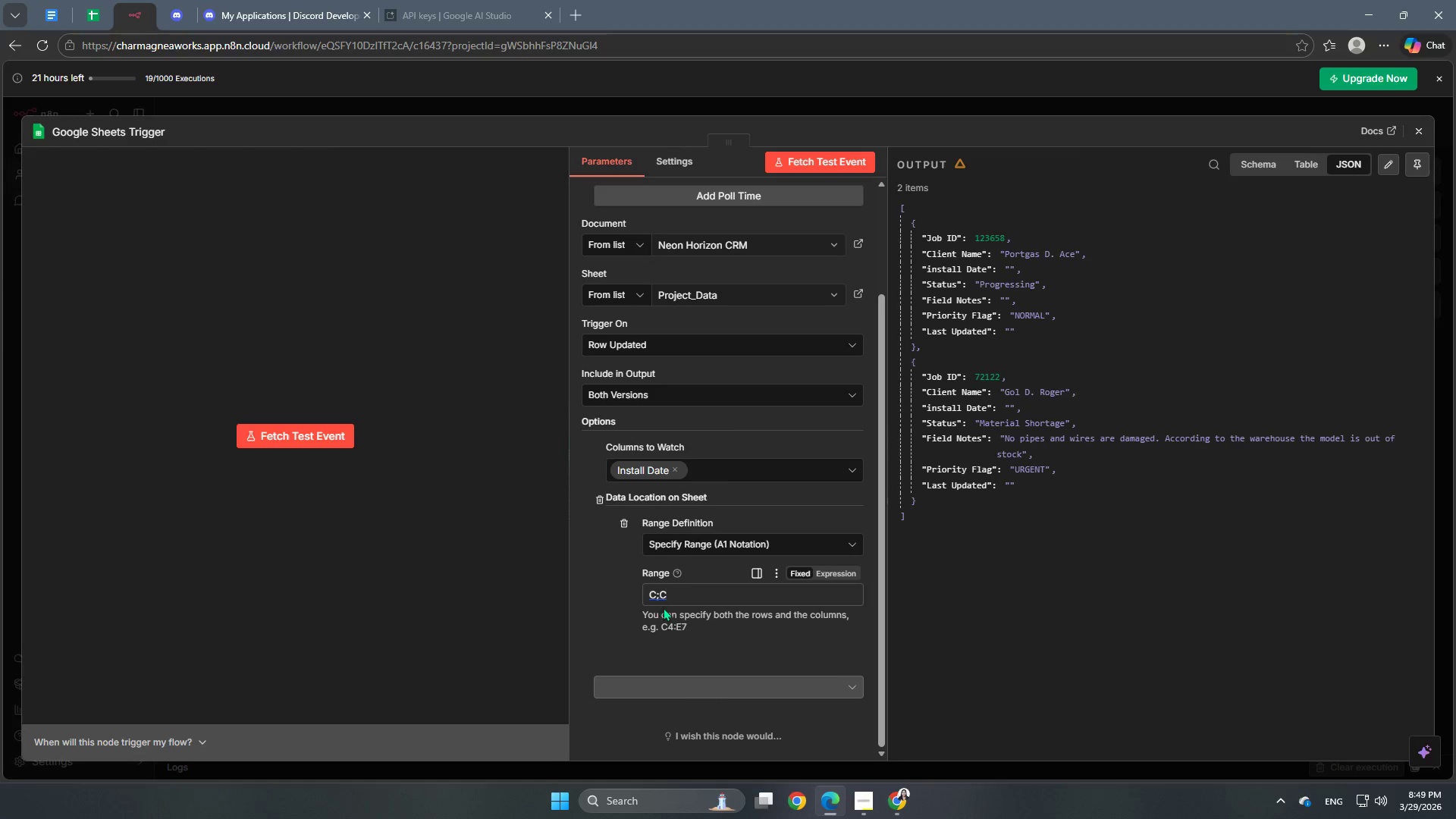 
left_click([658, 594])
 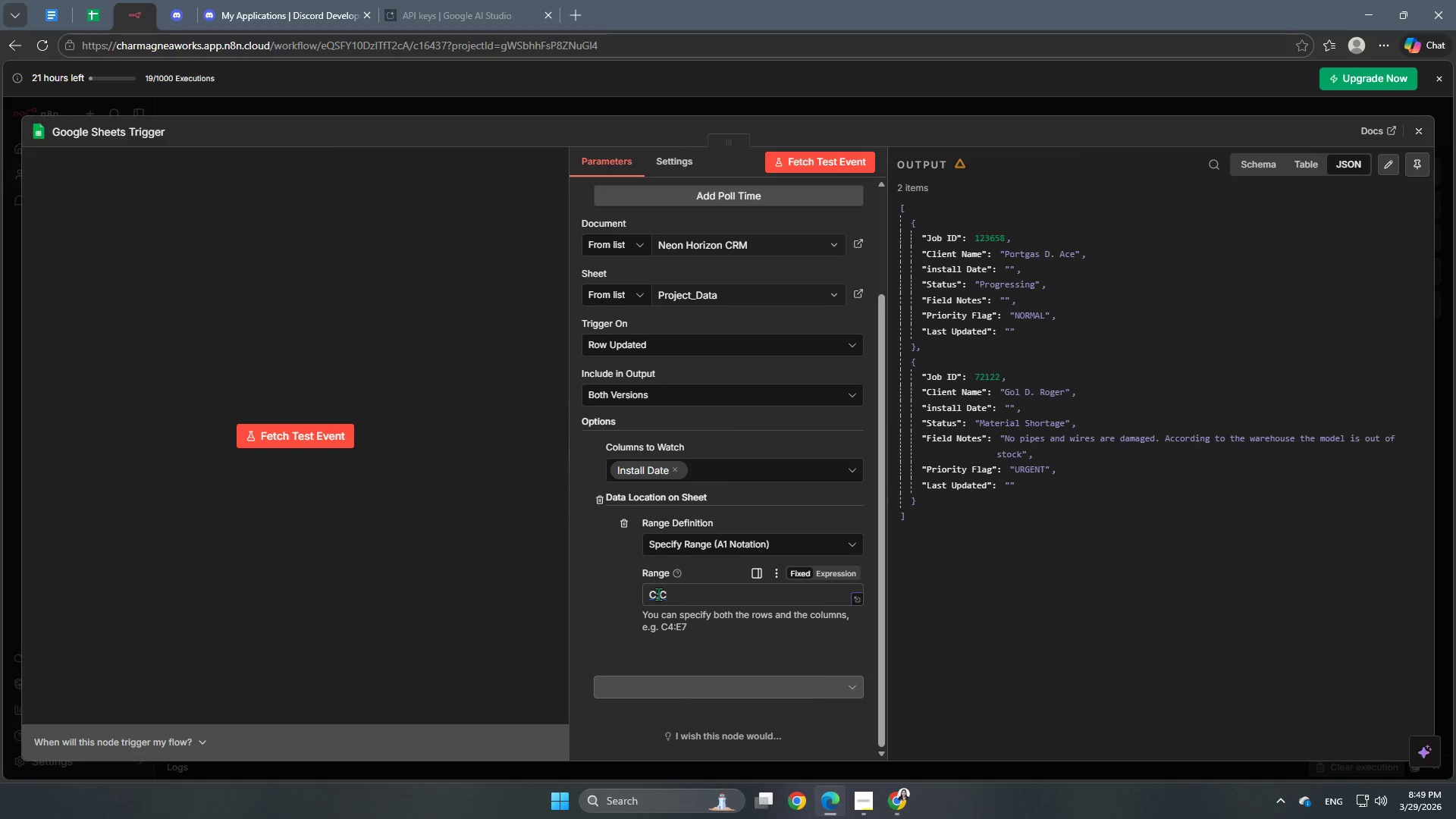 
mouse_move([694, 644])
 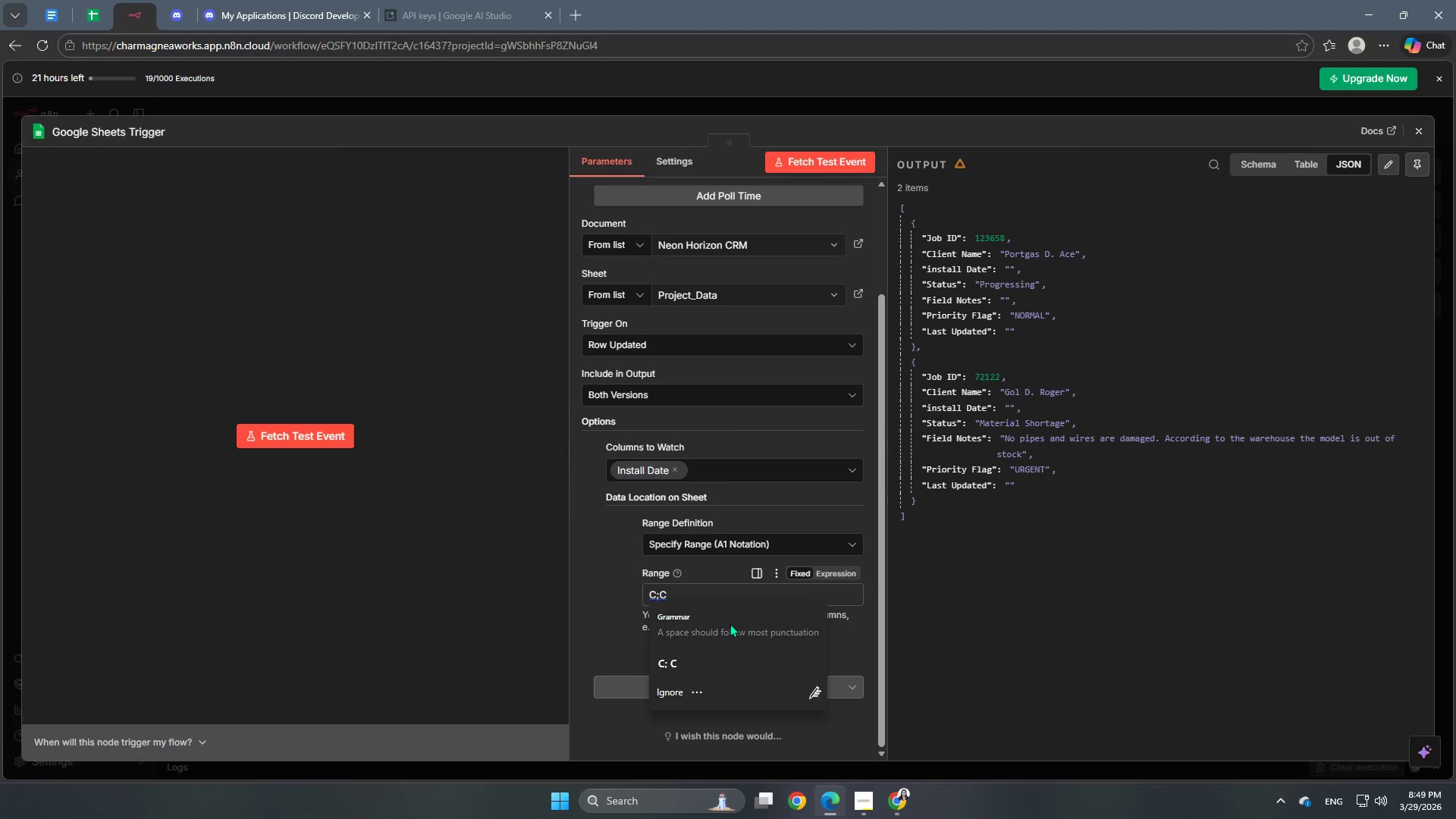 
key(Backspace)
 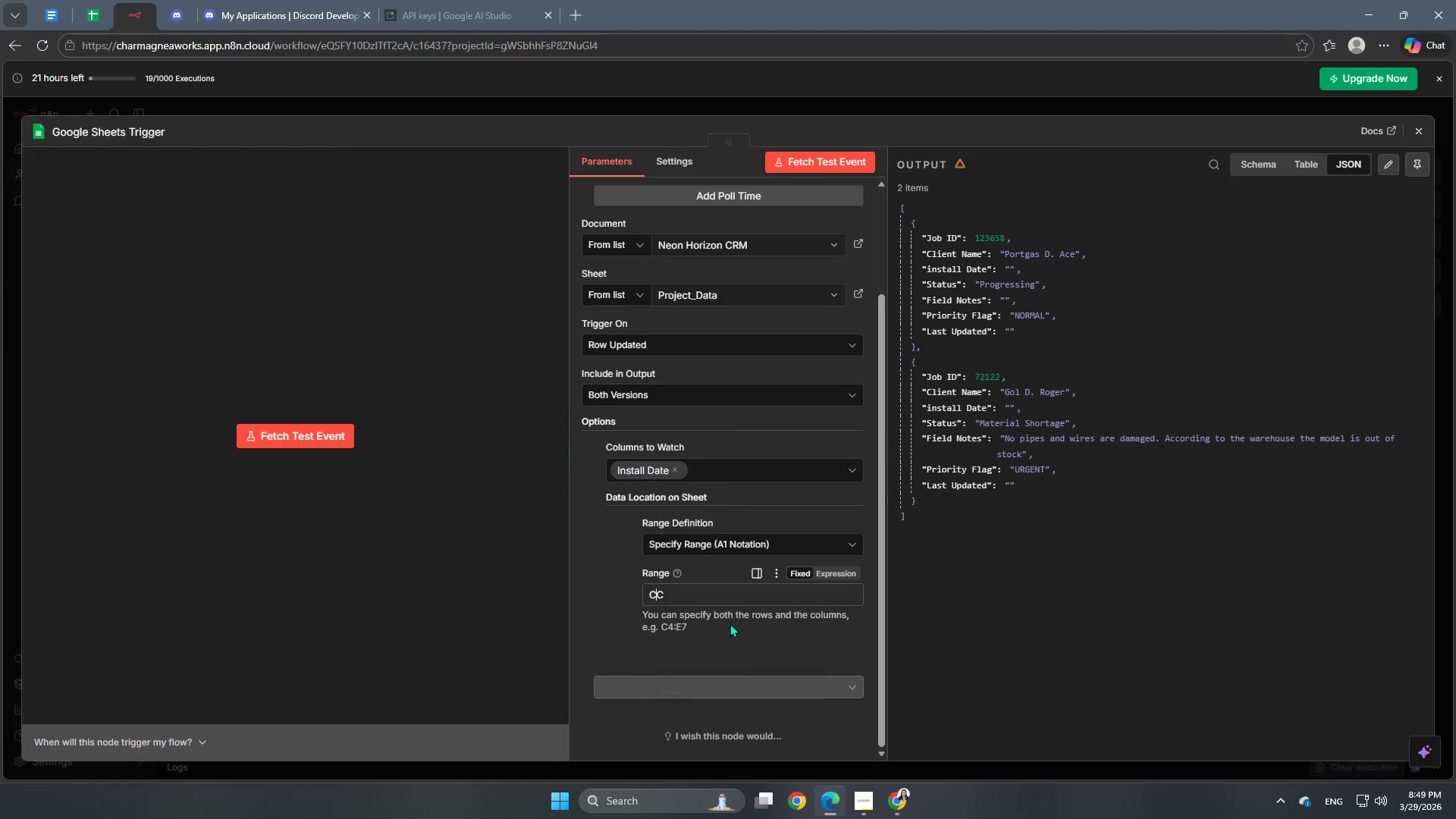 
key(Shift+Semicolon)
 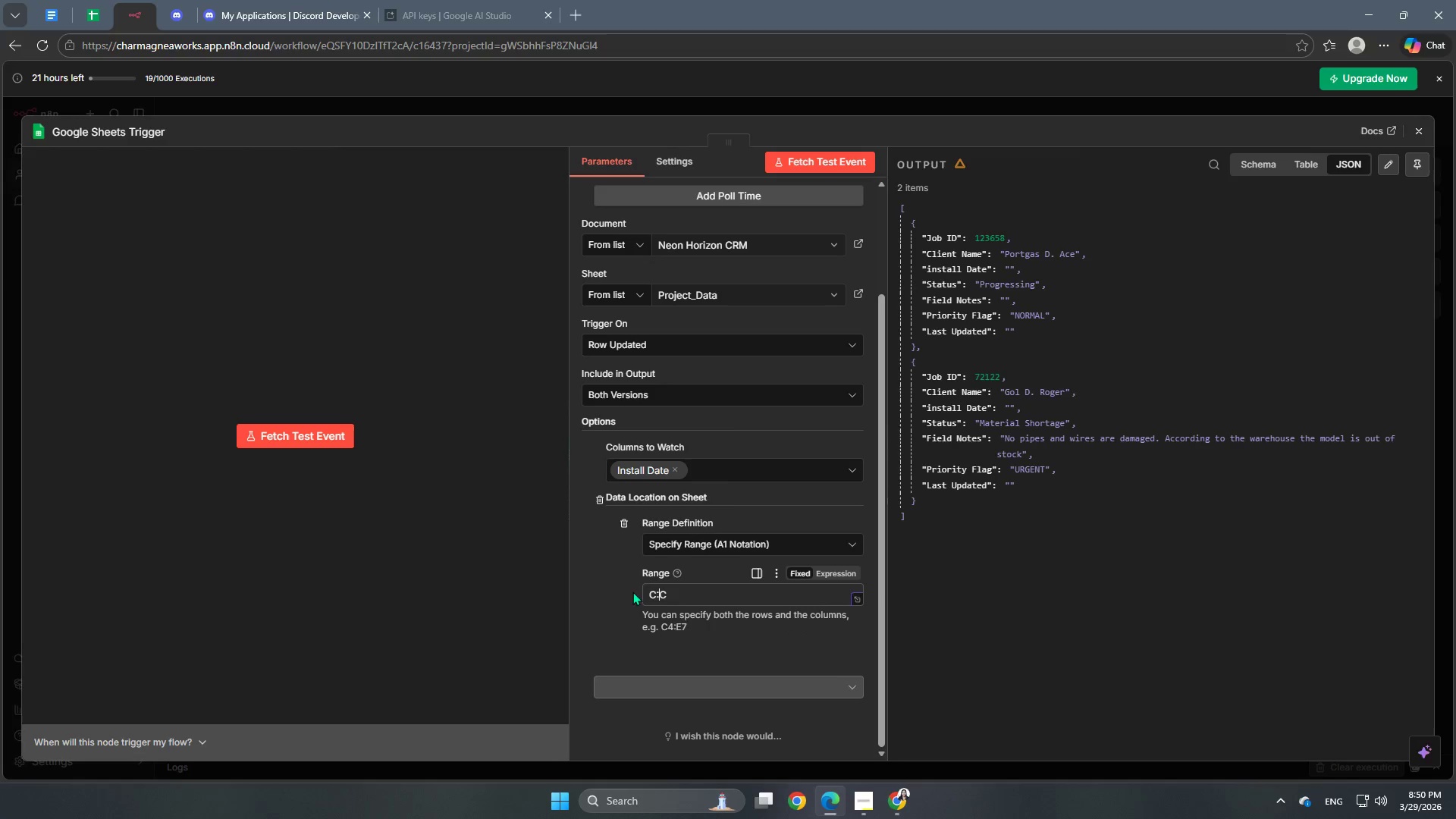 
left_click([622, 588])
 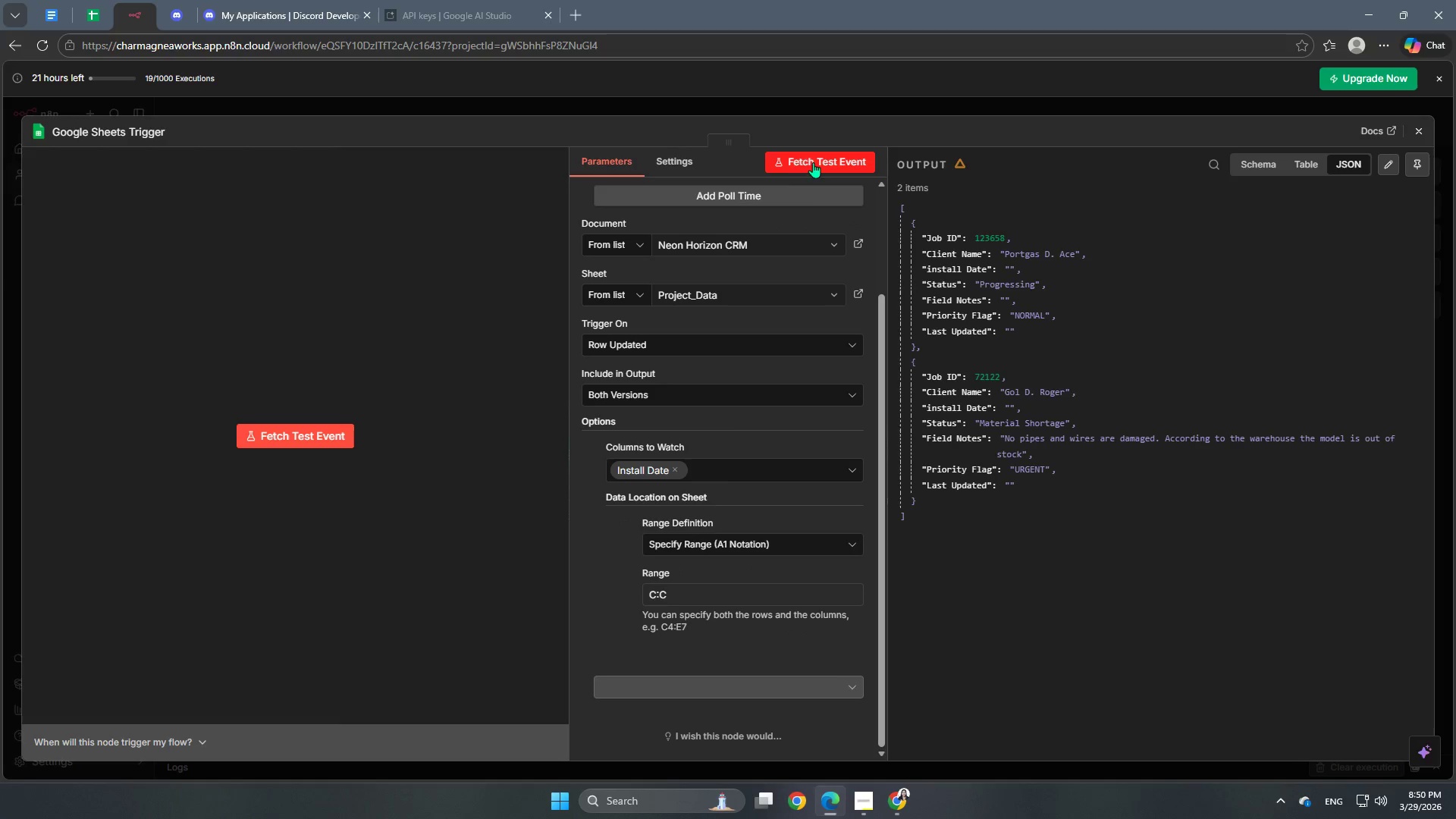 
left_click([817, 166])
 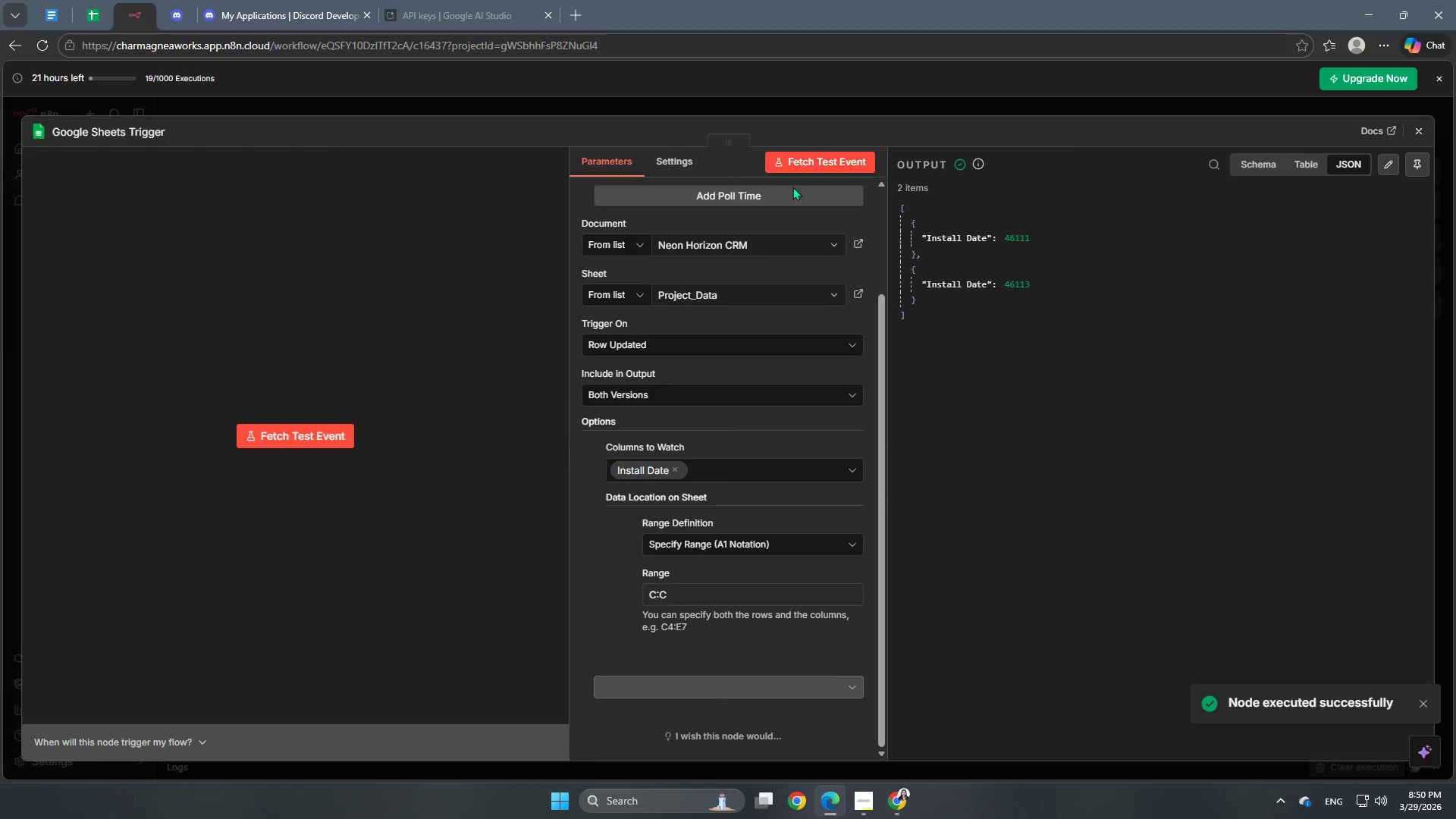 
wait(7.06)
 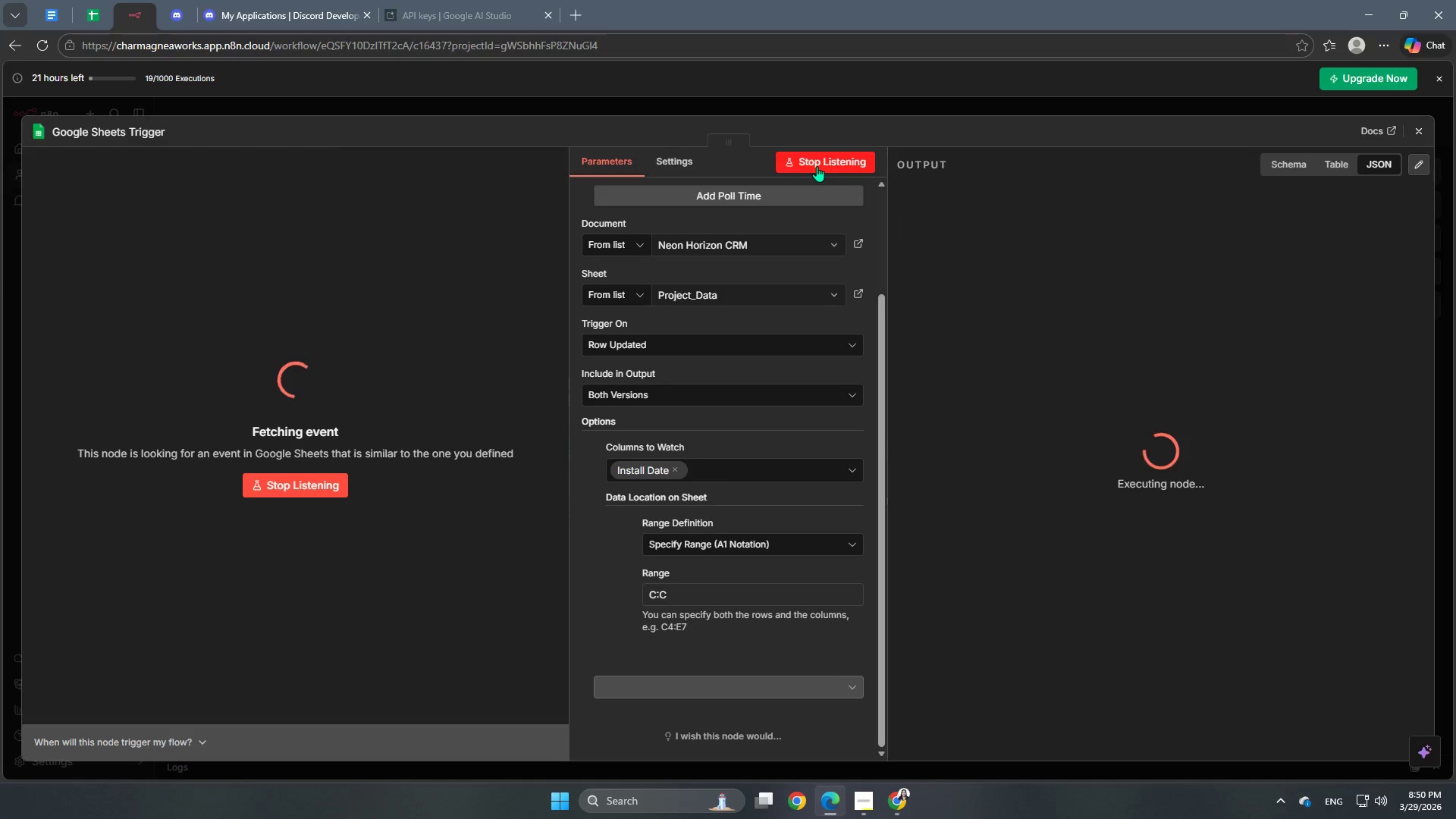 
left_click([94, 21])
 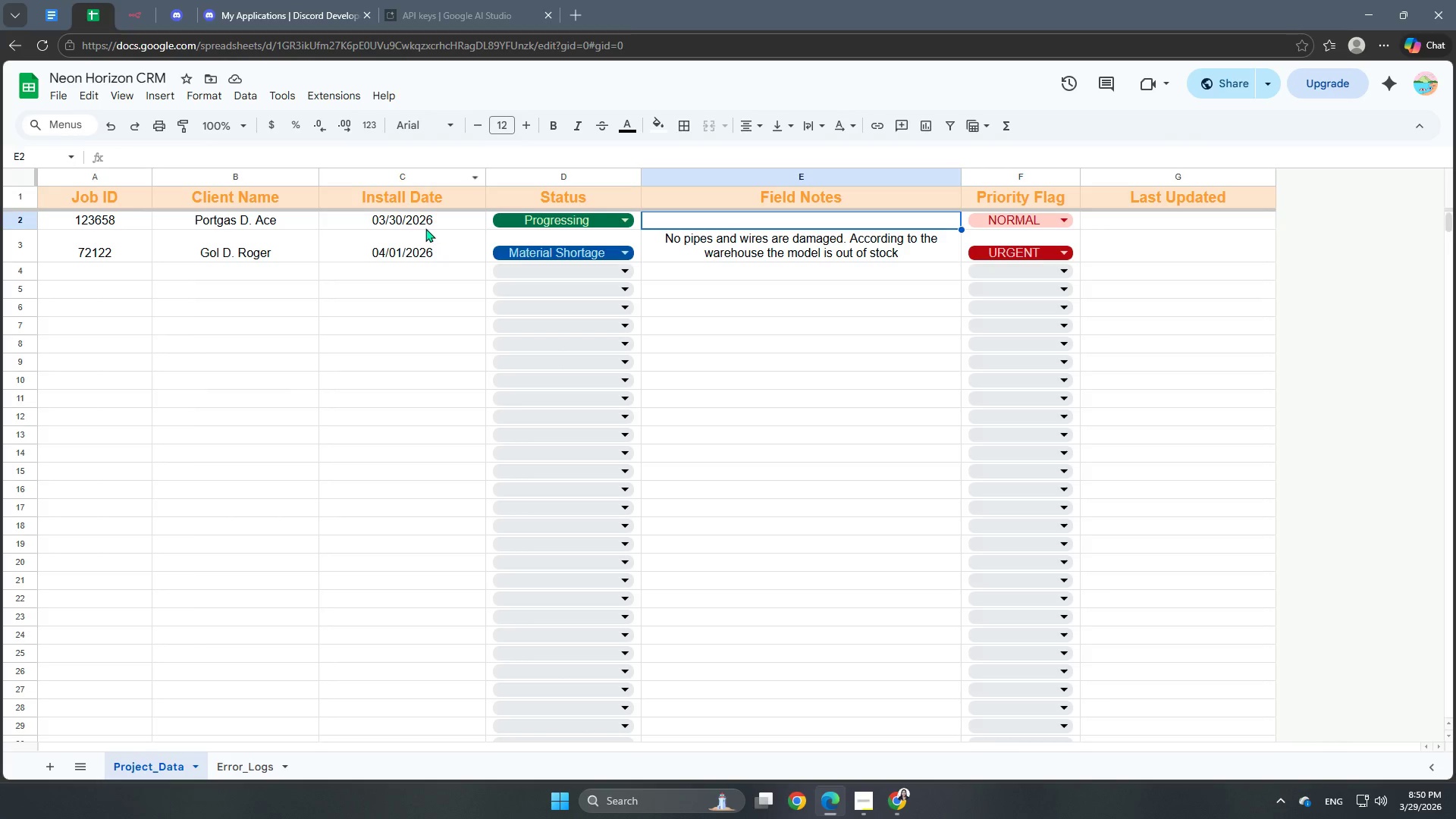 
left_click([392, 225])
 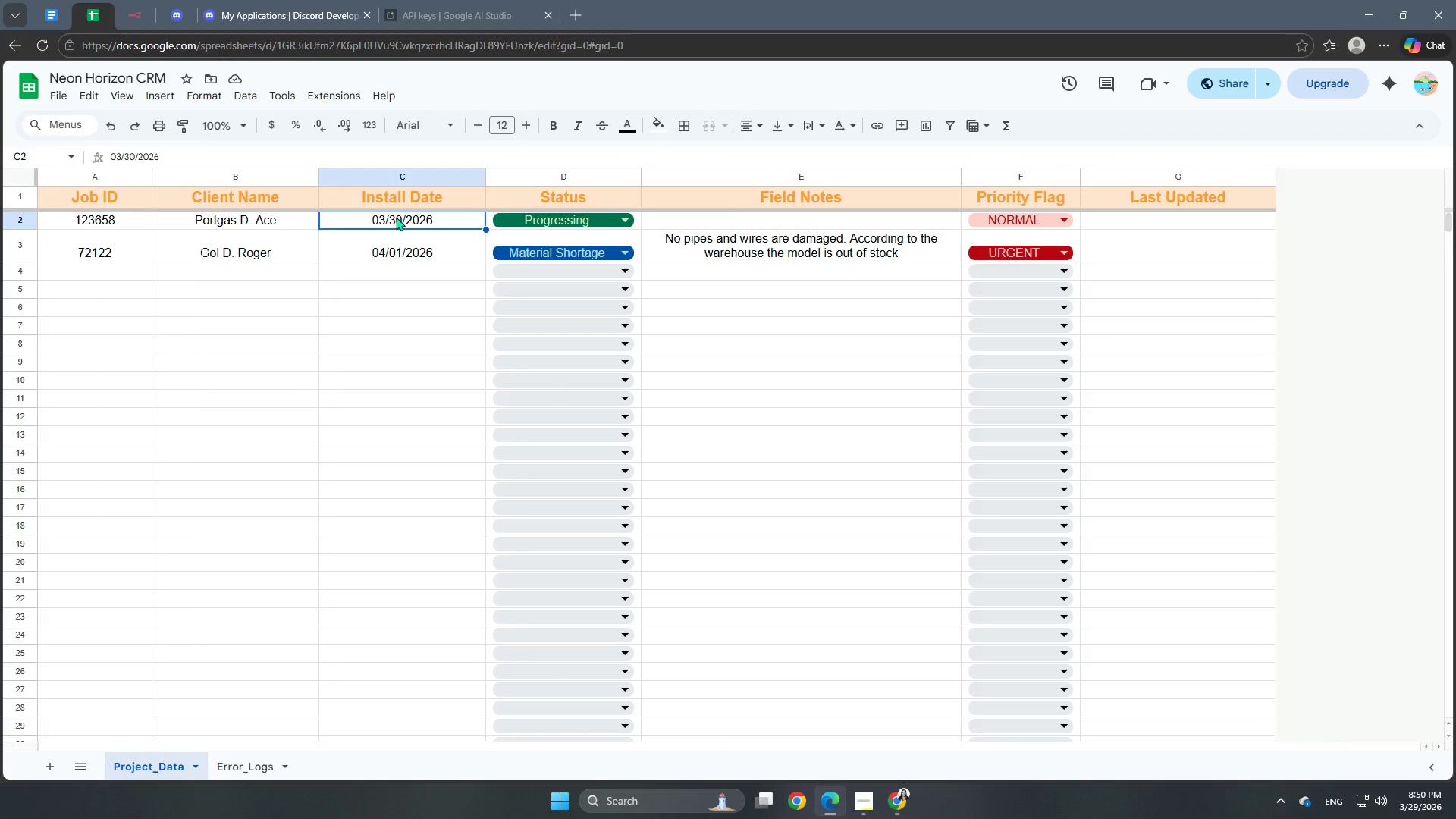 
double_click([396, 217])
 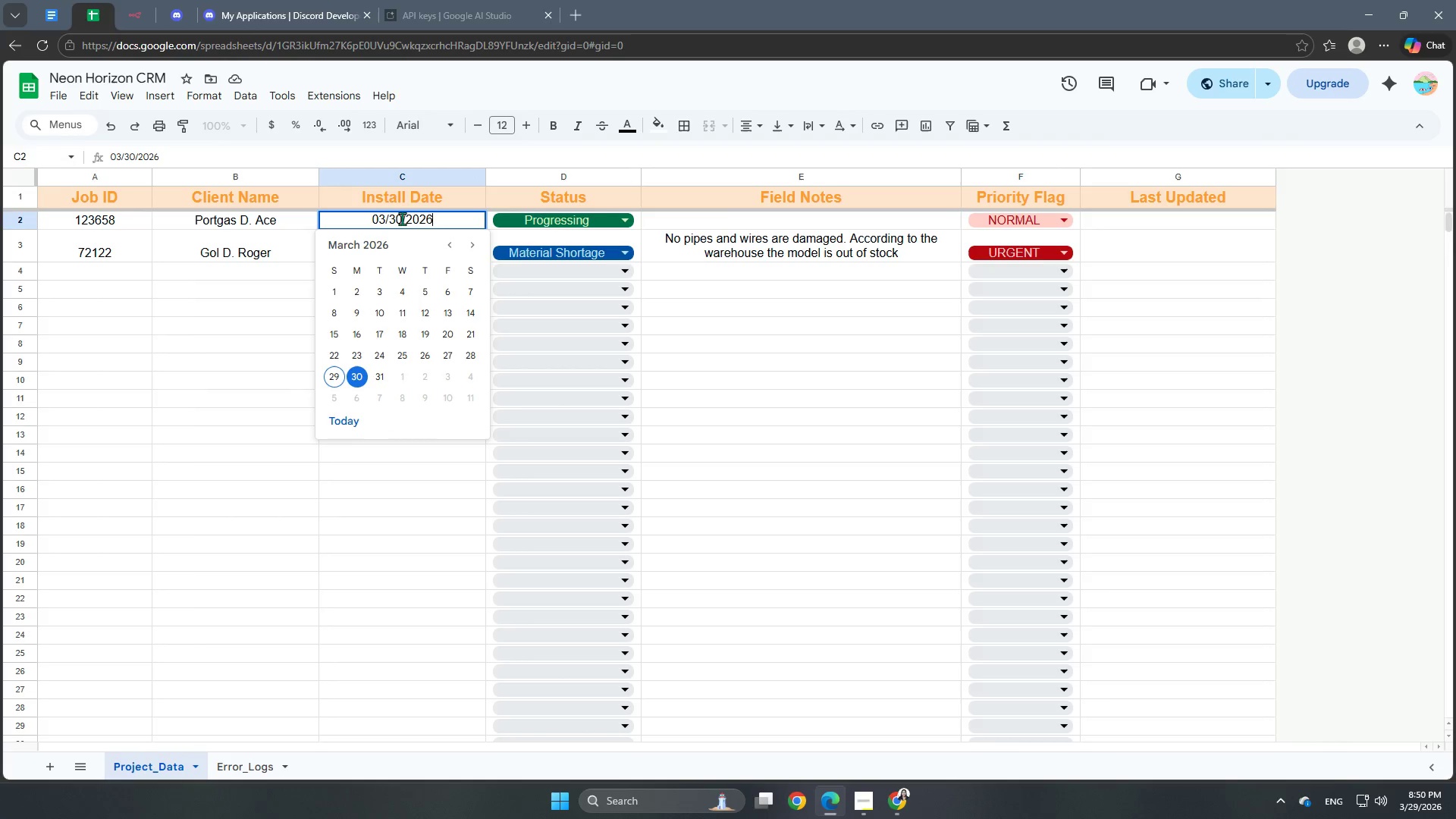 
left_click([402, 218])
 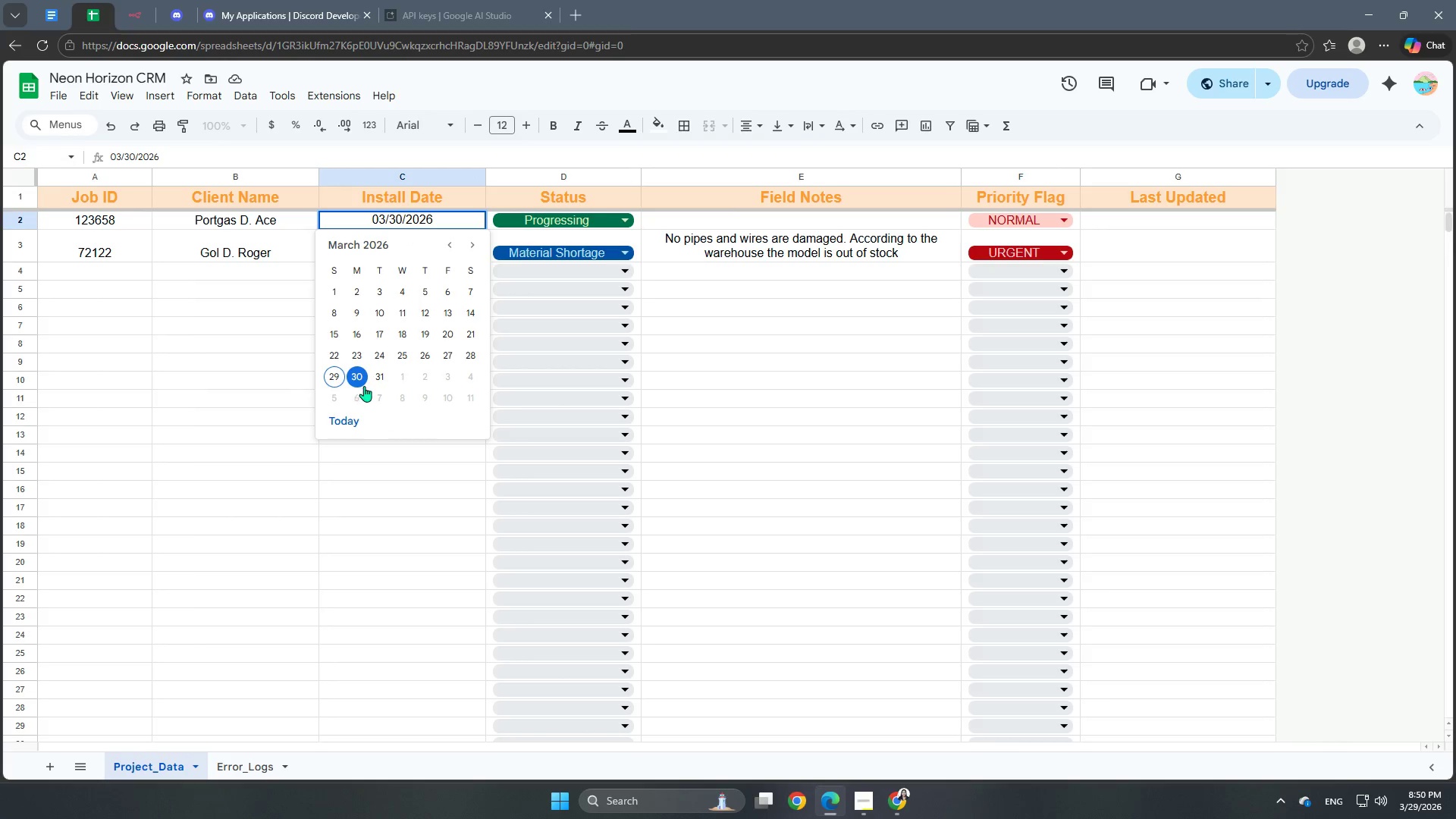 
left_click([381, 372])
 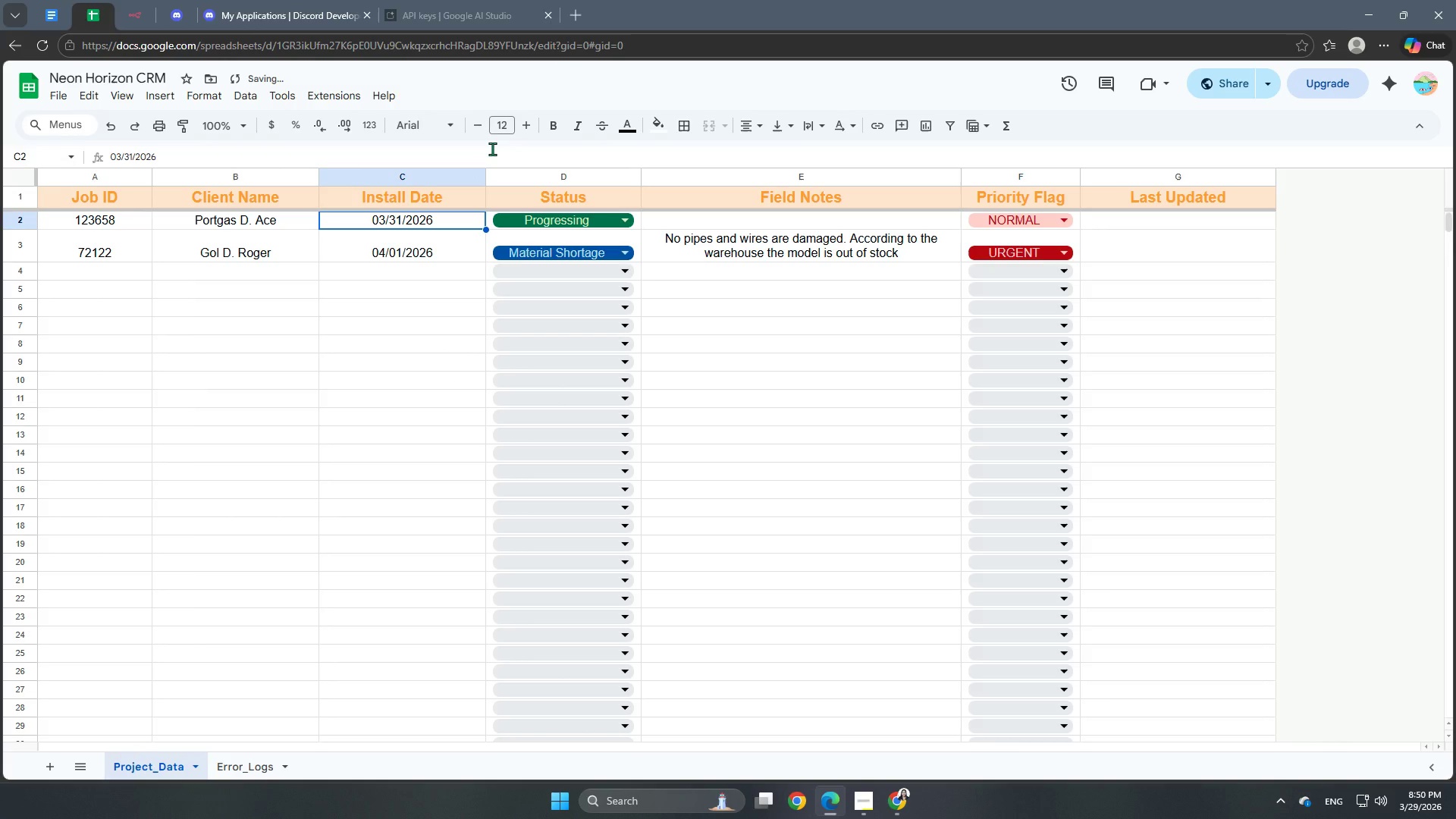 
left_click([492, 149])
 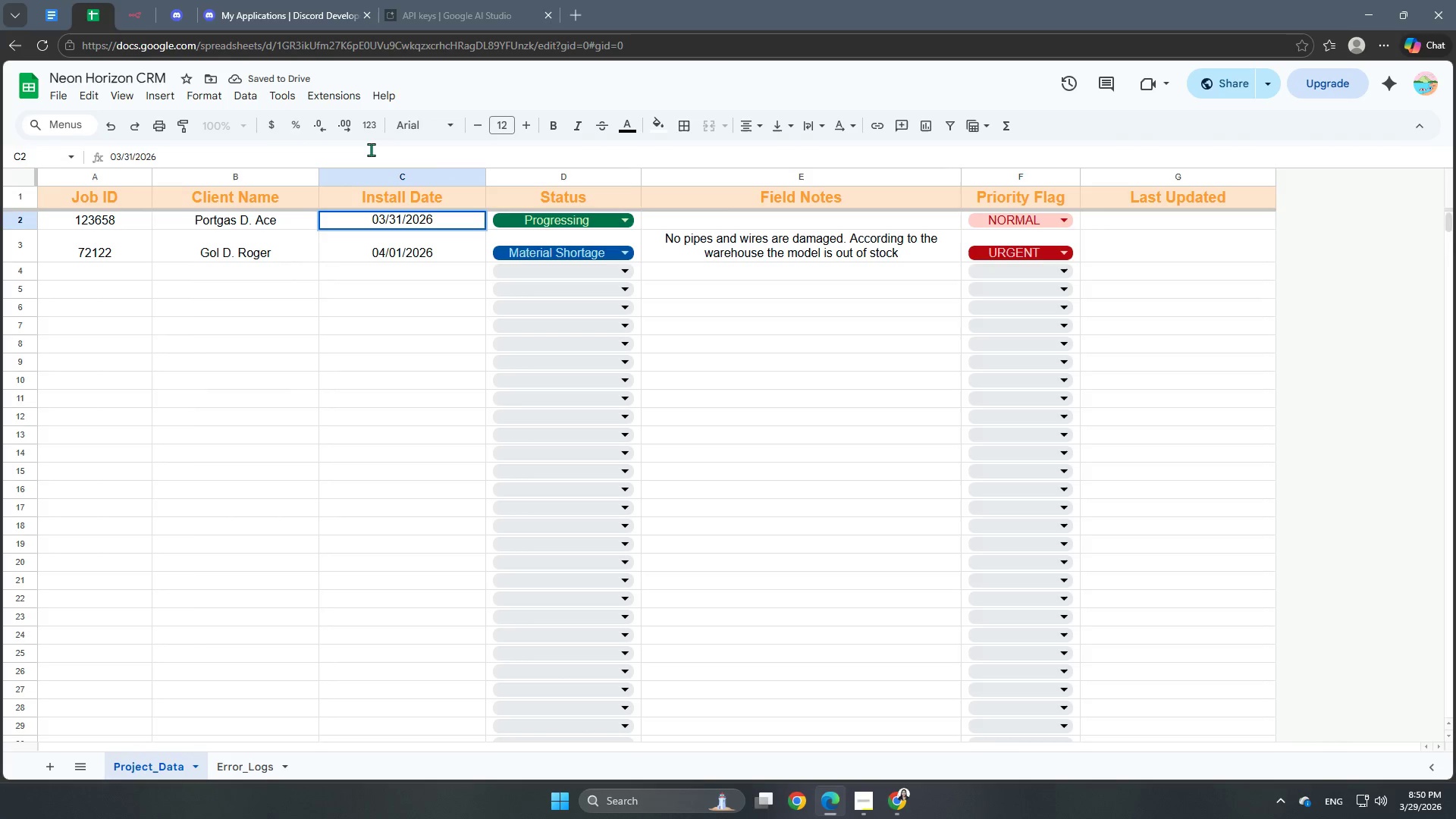 
left_click([368, 177])
 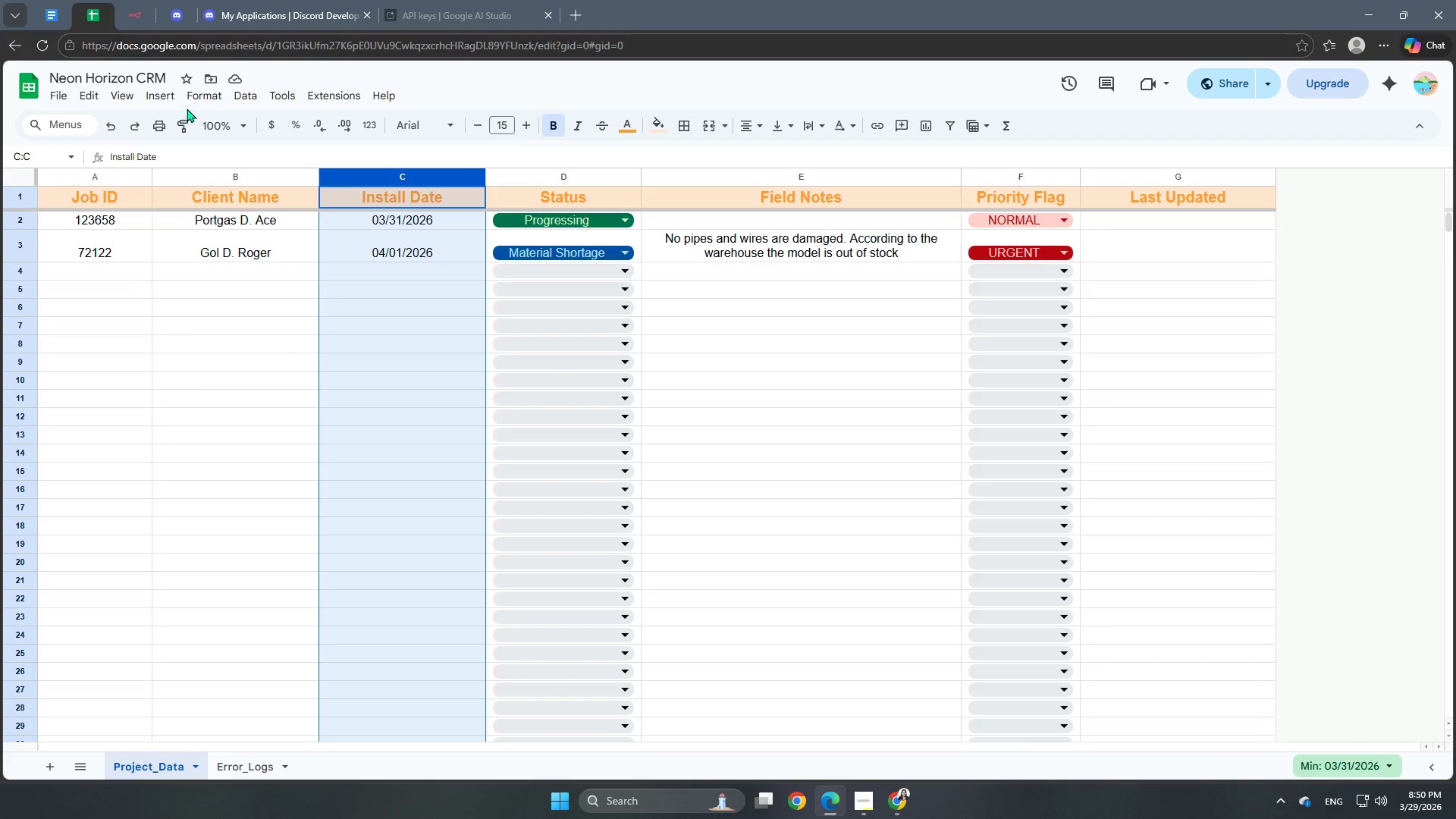 
left_click([194, 103])
 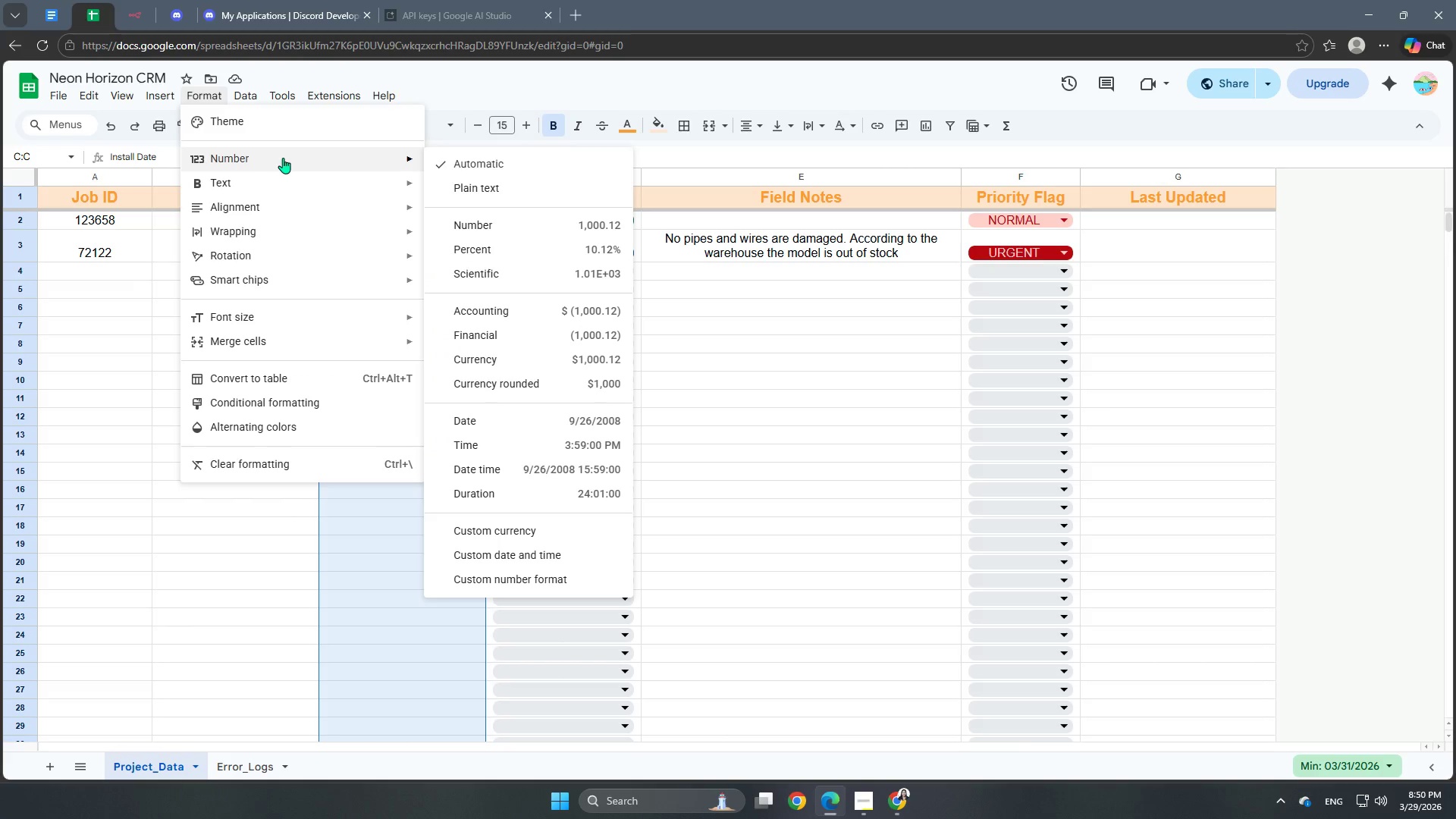 
left_click([503, 188])
 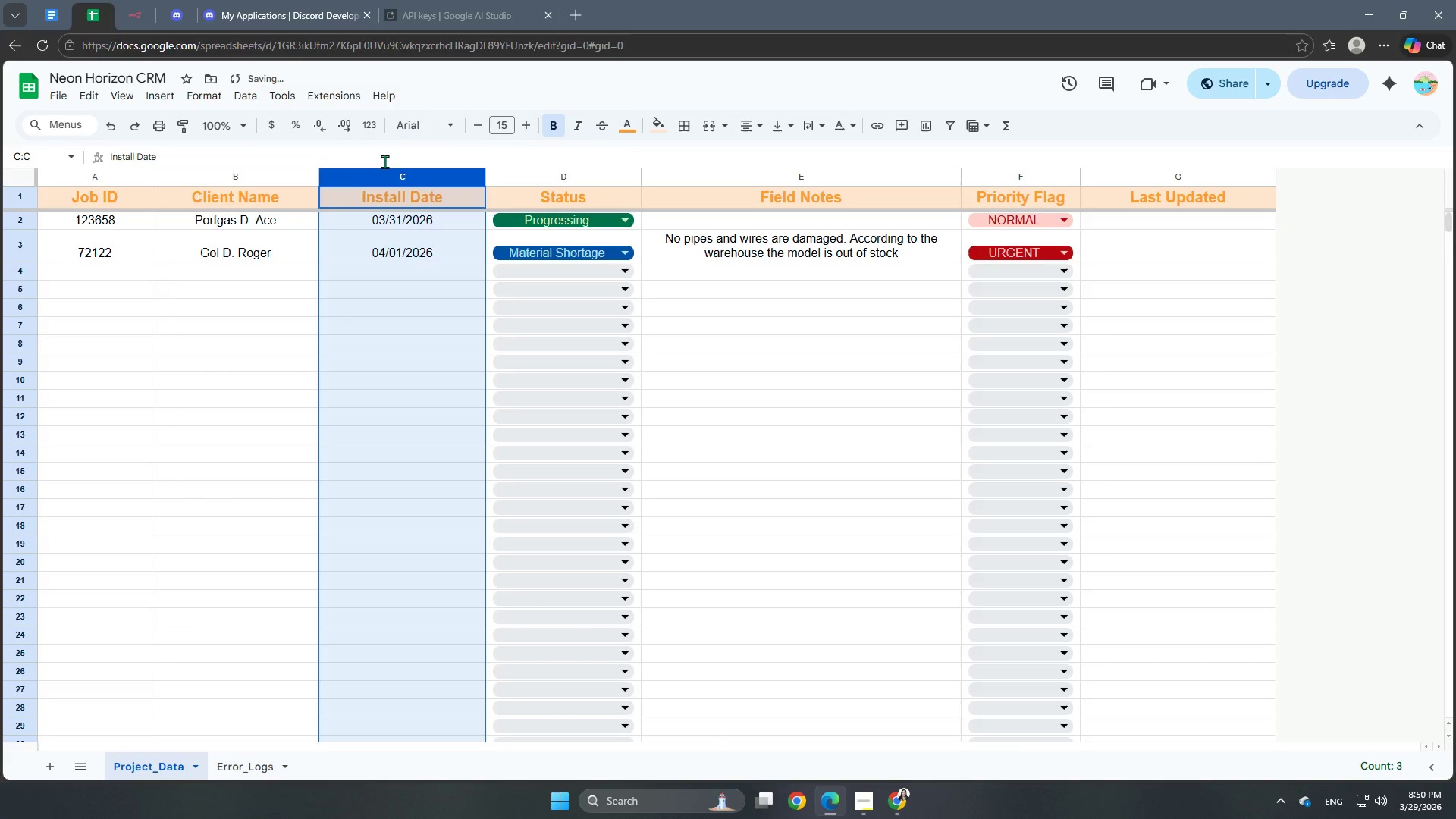 
left_click([383, 158])
 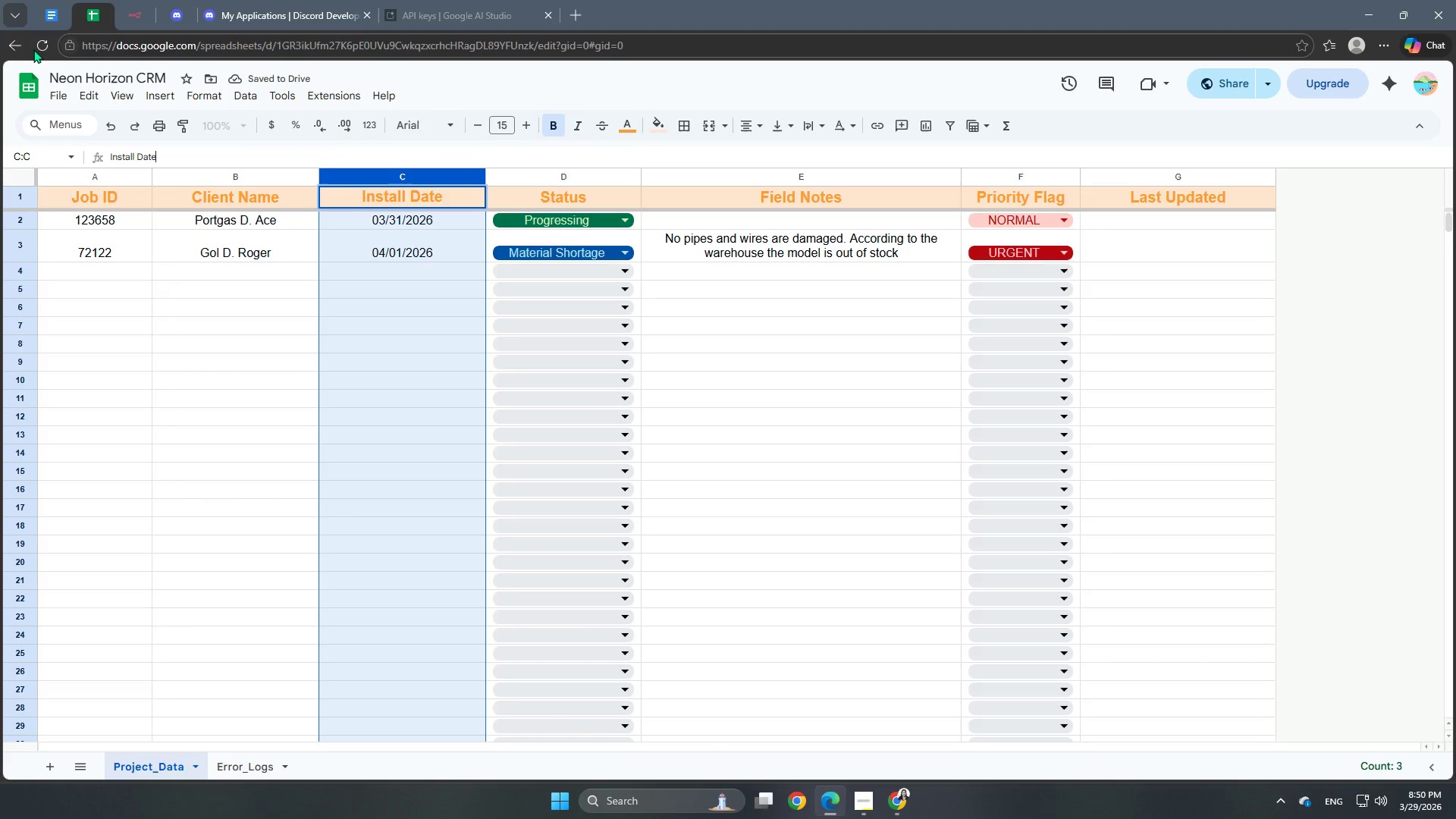 
left_click([134, 20])
 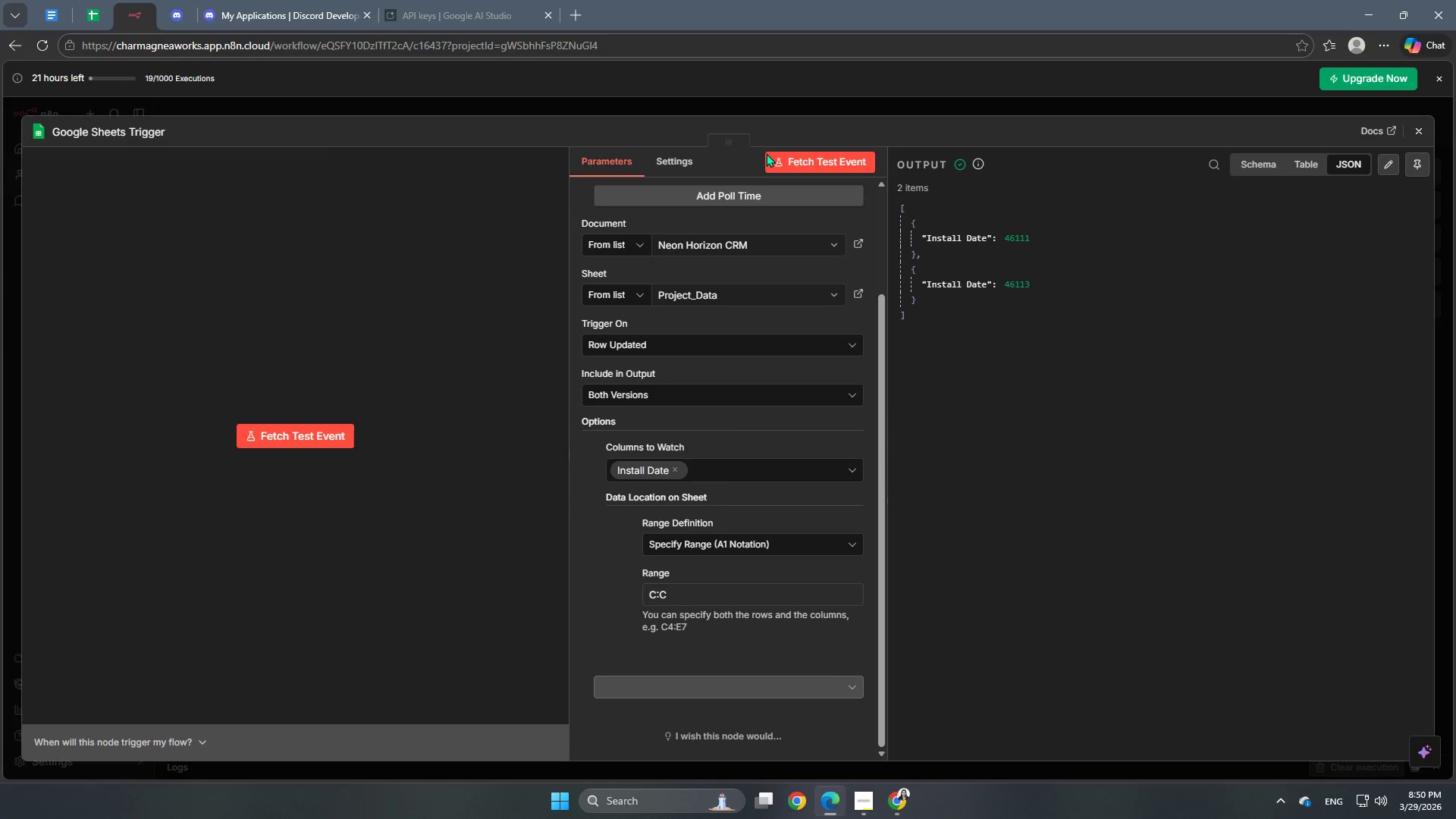 
left_click([811, 154])
 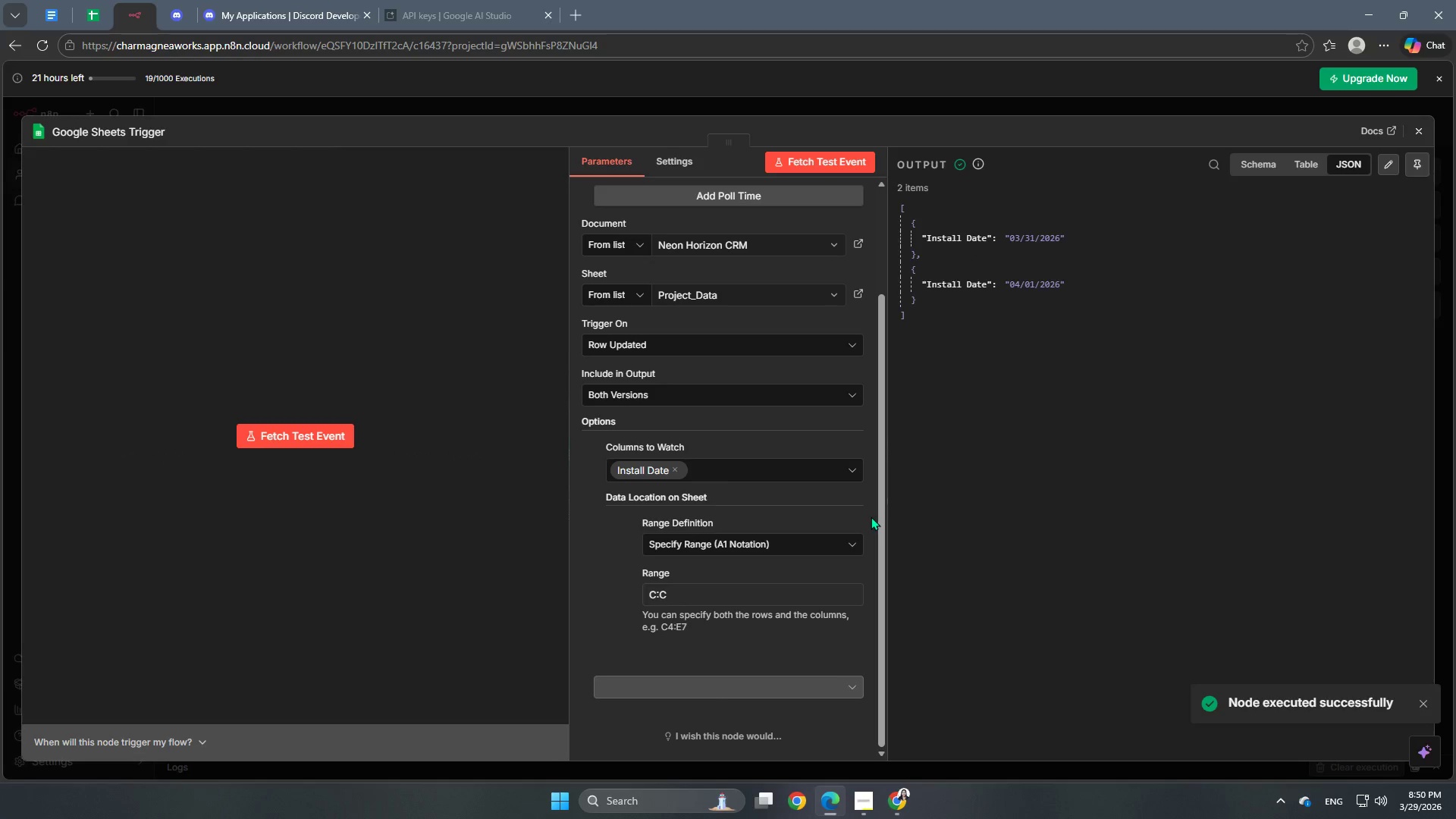 
wait(7.78)
 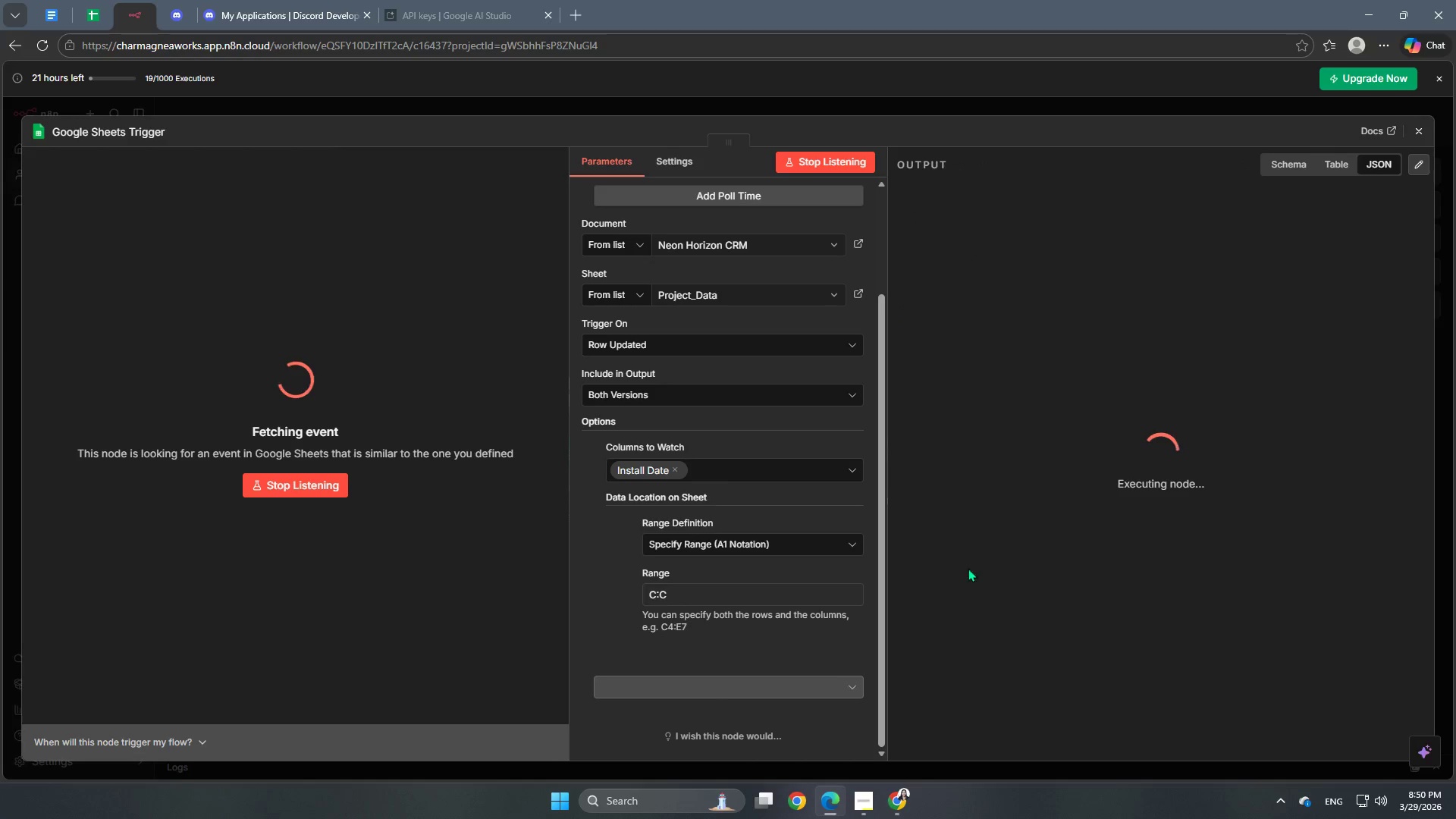 
left_click([650, 392])
 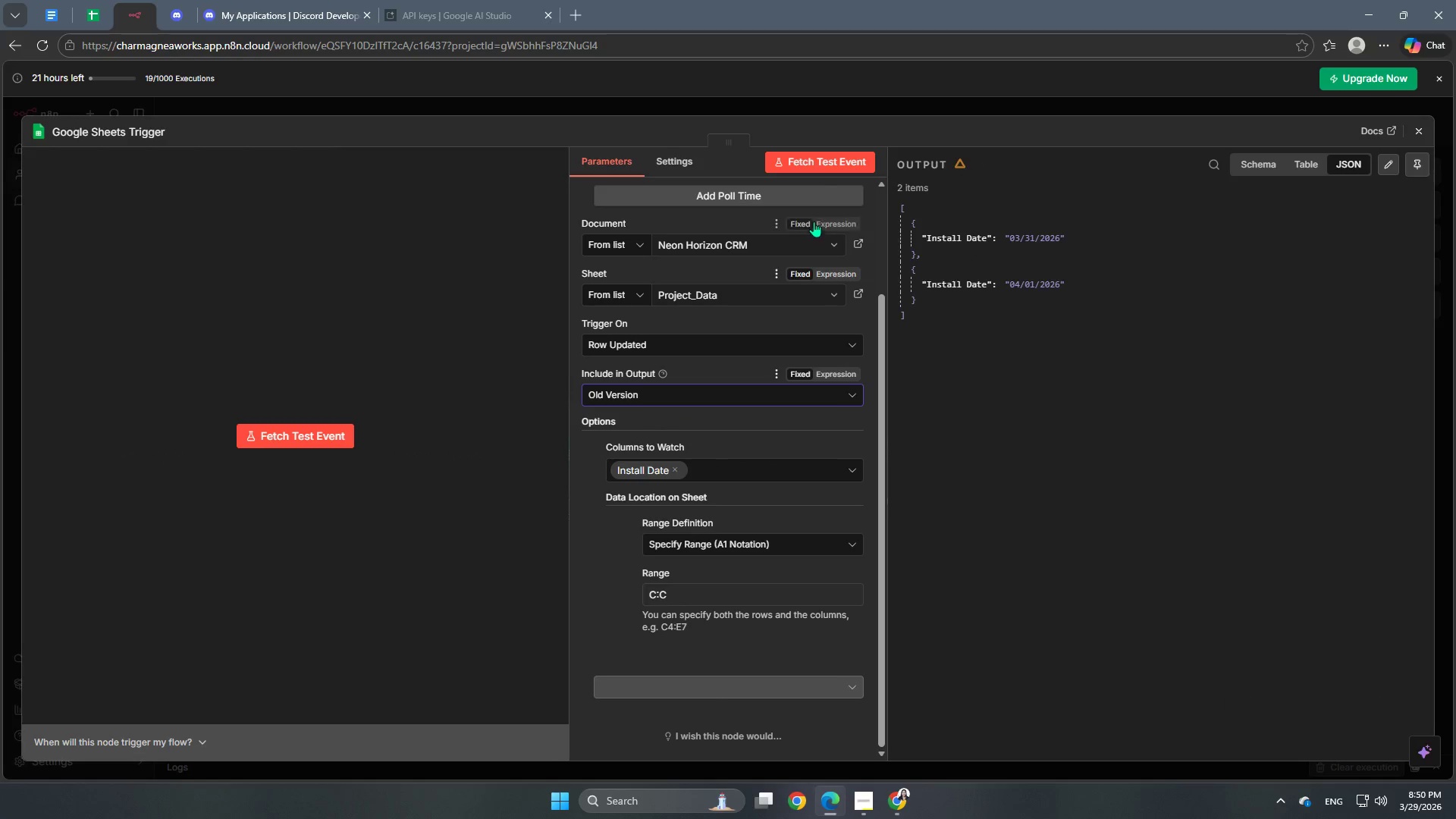 
left_click([845, 166])
 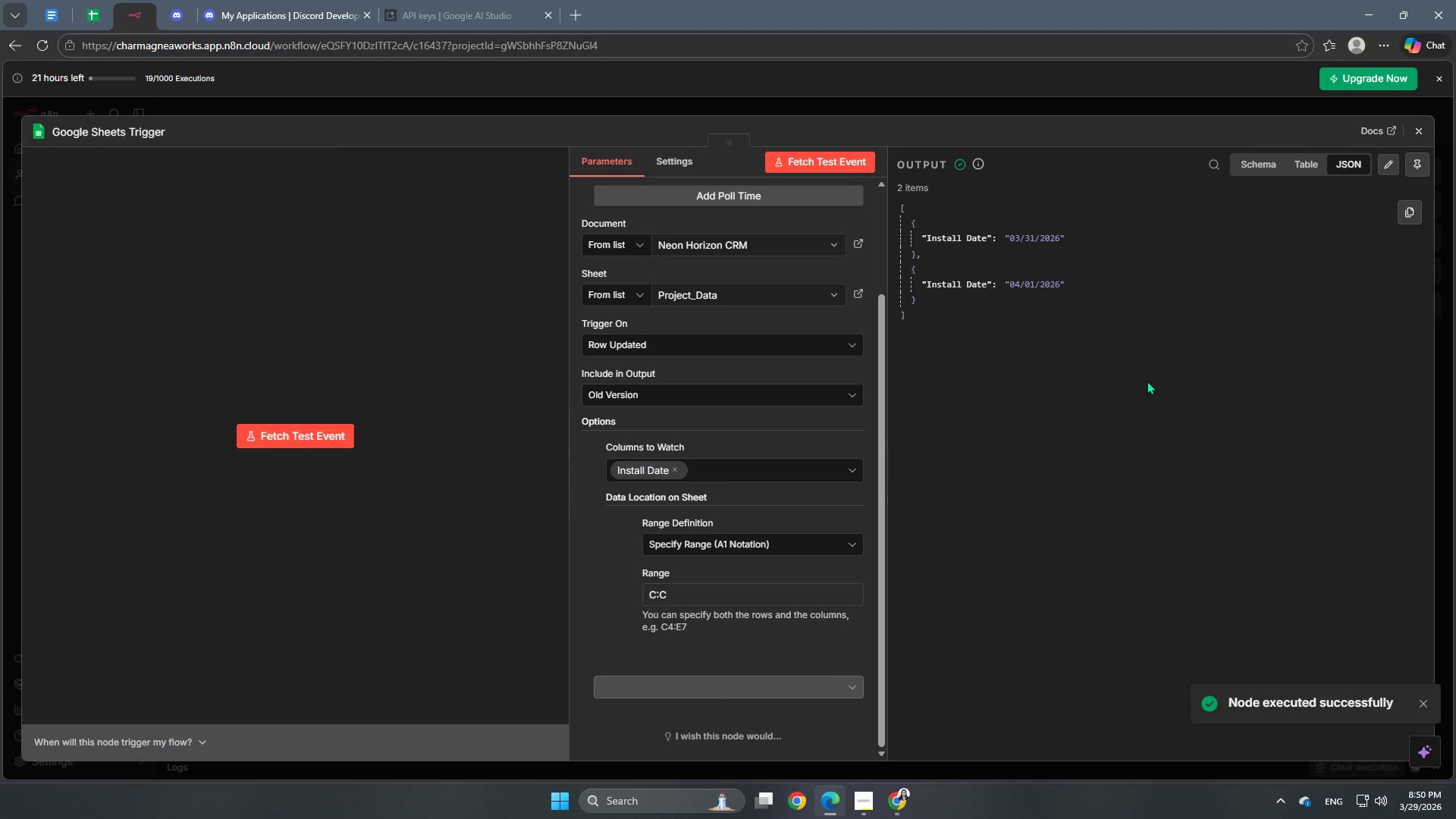 
wait(5.5)
 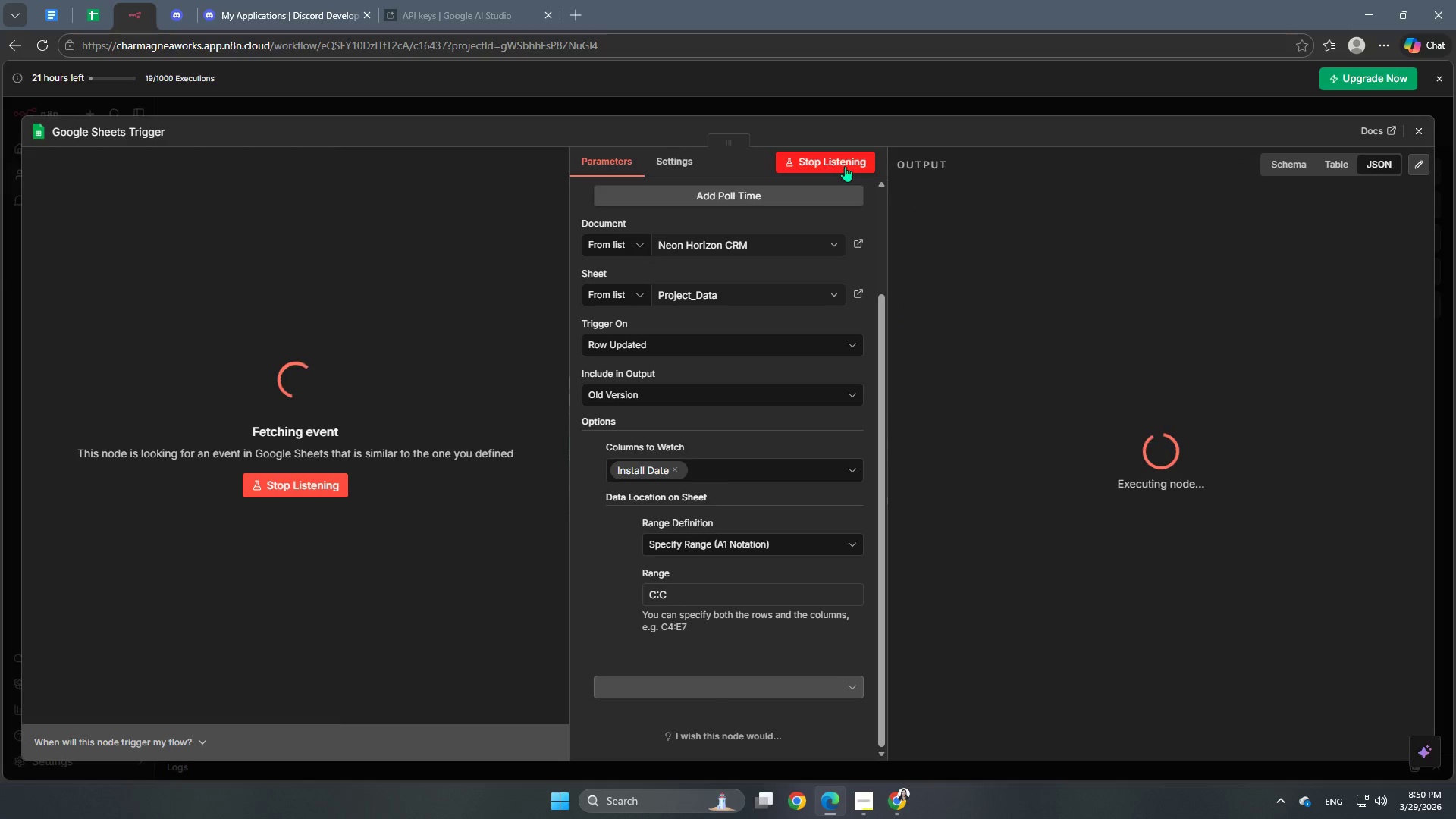 
left_click([662, 399])
 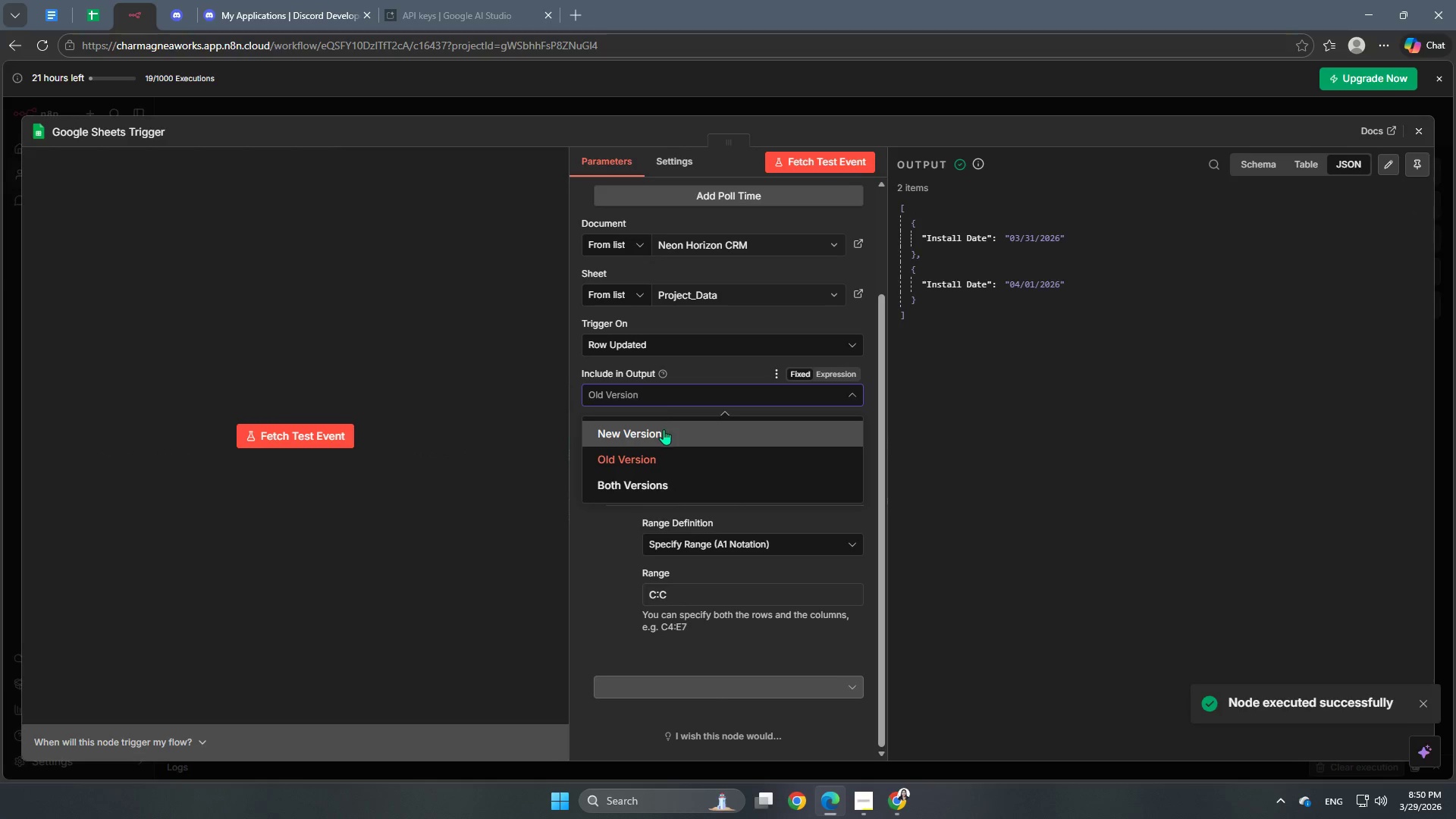 
left_click([664, 429])
 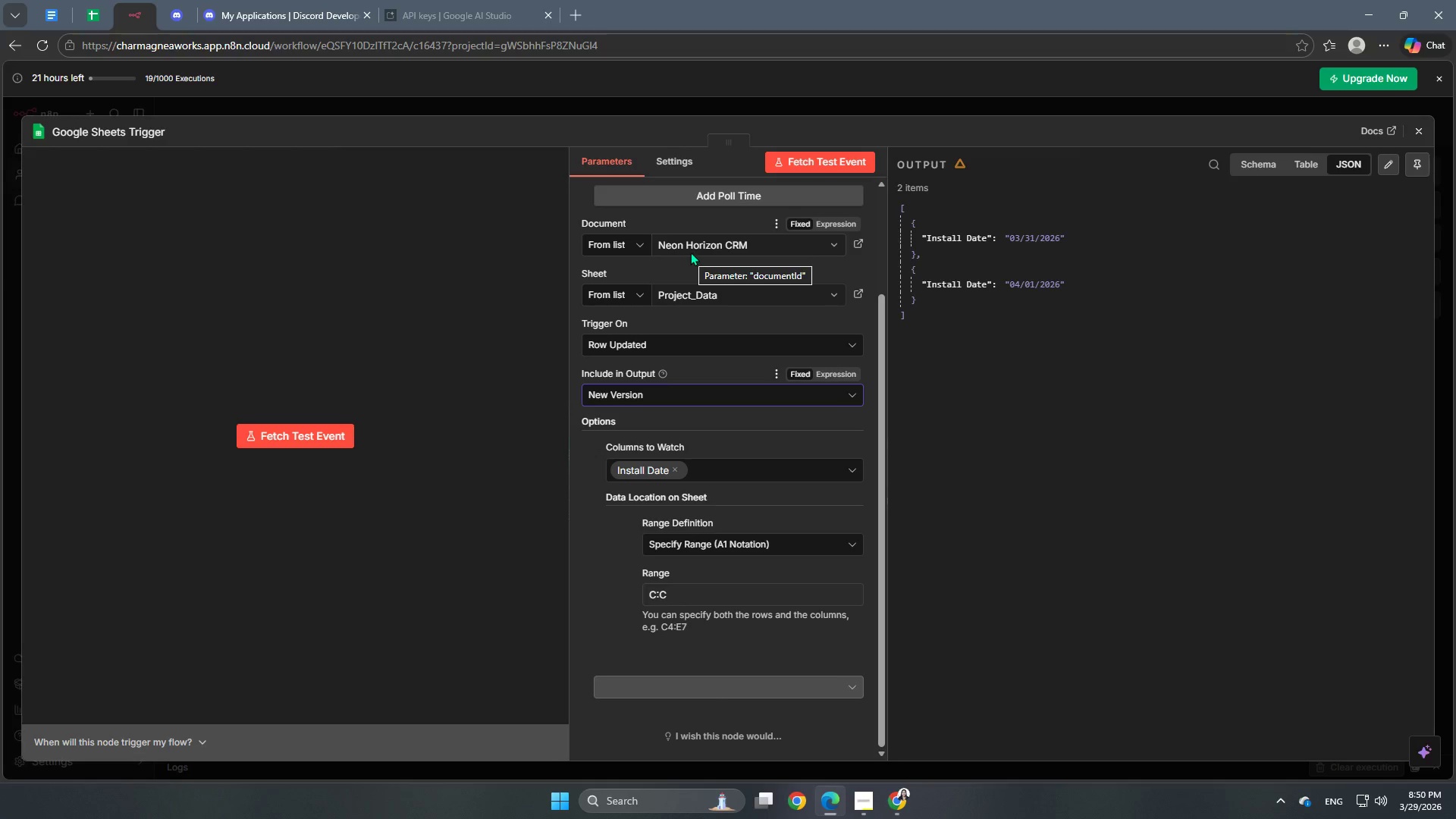 
wait(10.42)
 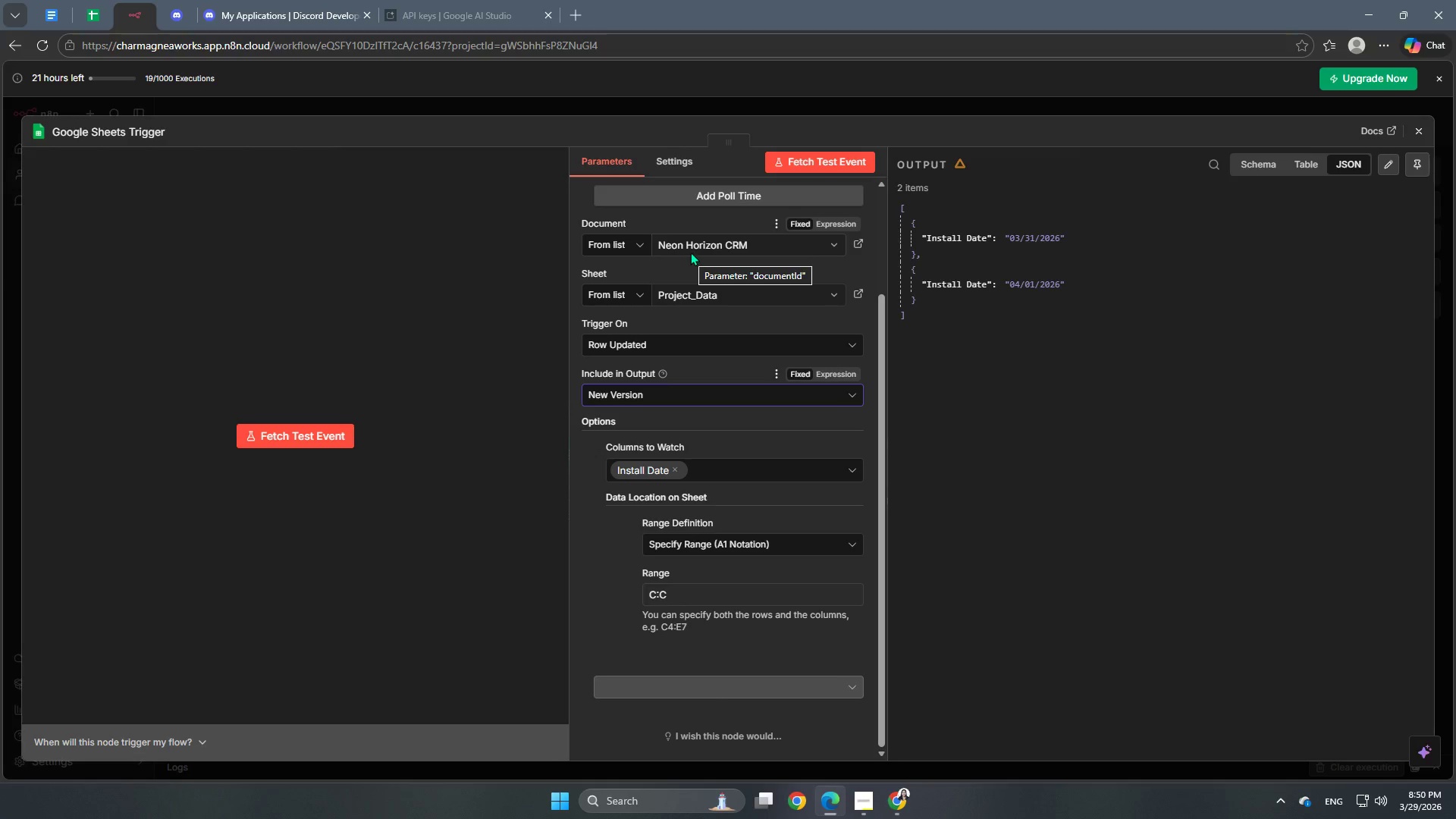 
mouse_move([806, 287])
 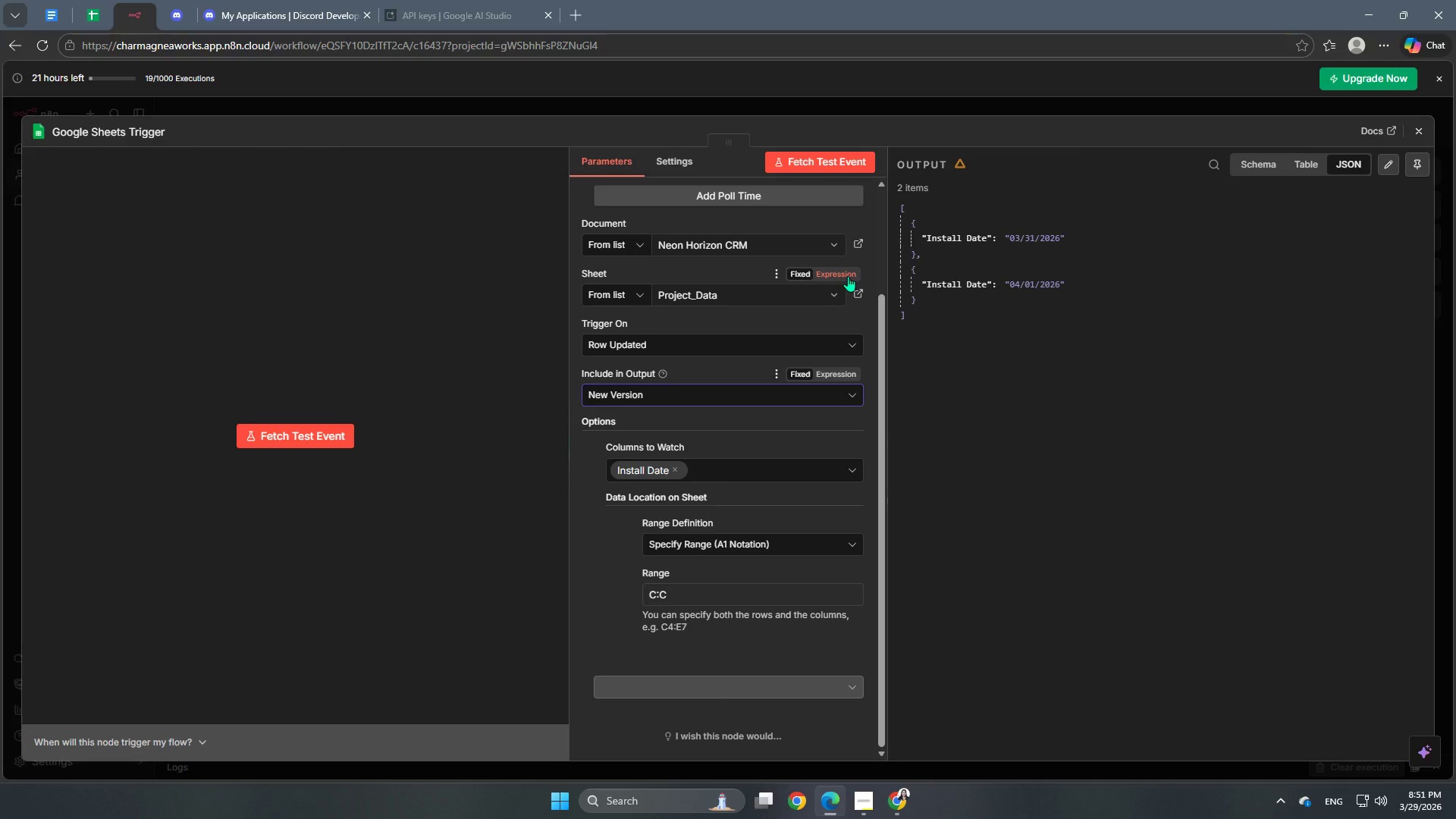 
wait(10.59)
 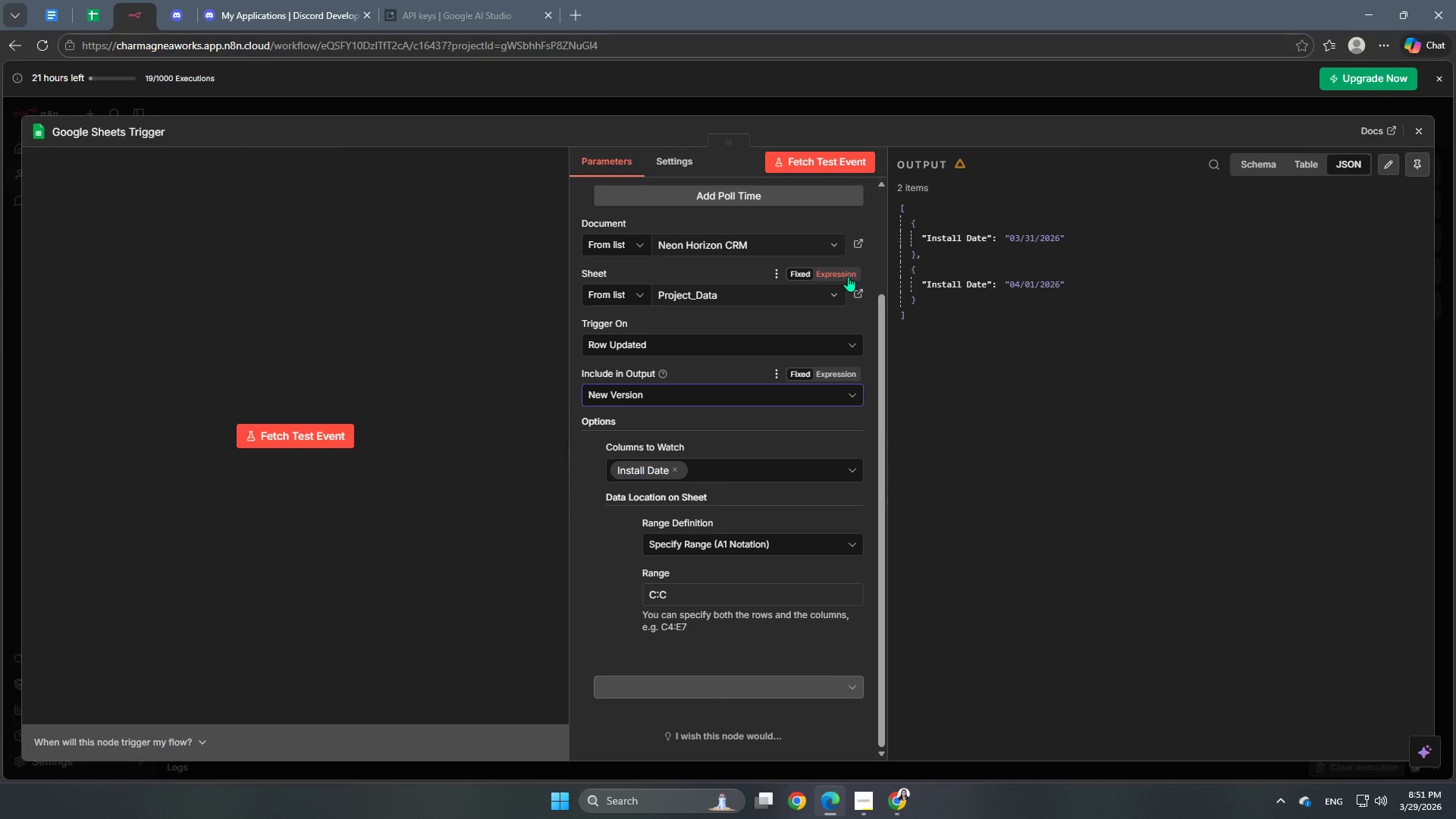 
left_click([709, 113])
 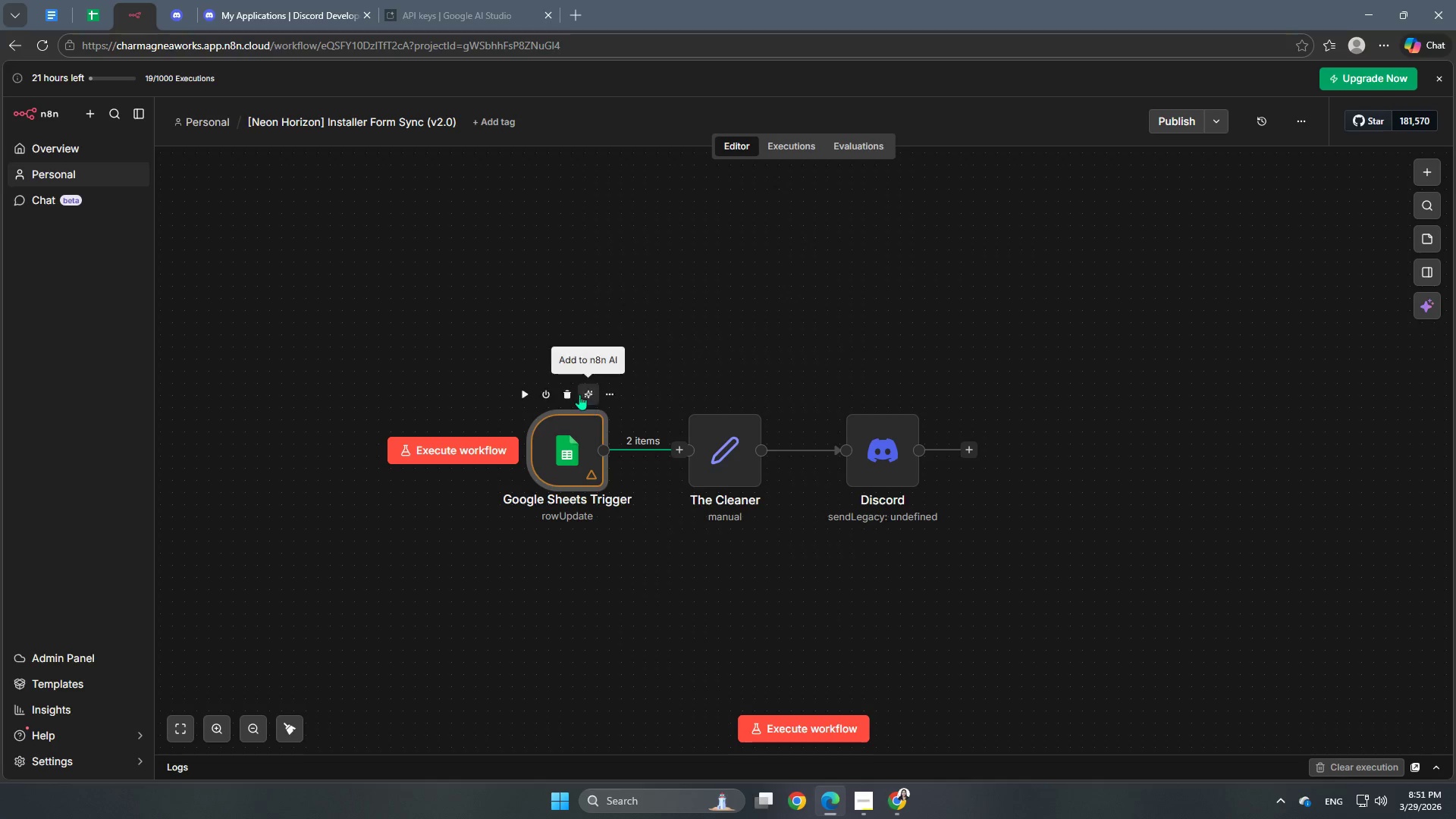 
left_click([570, 393])
 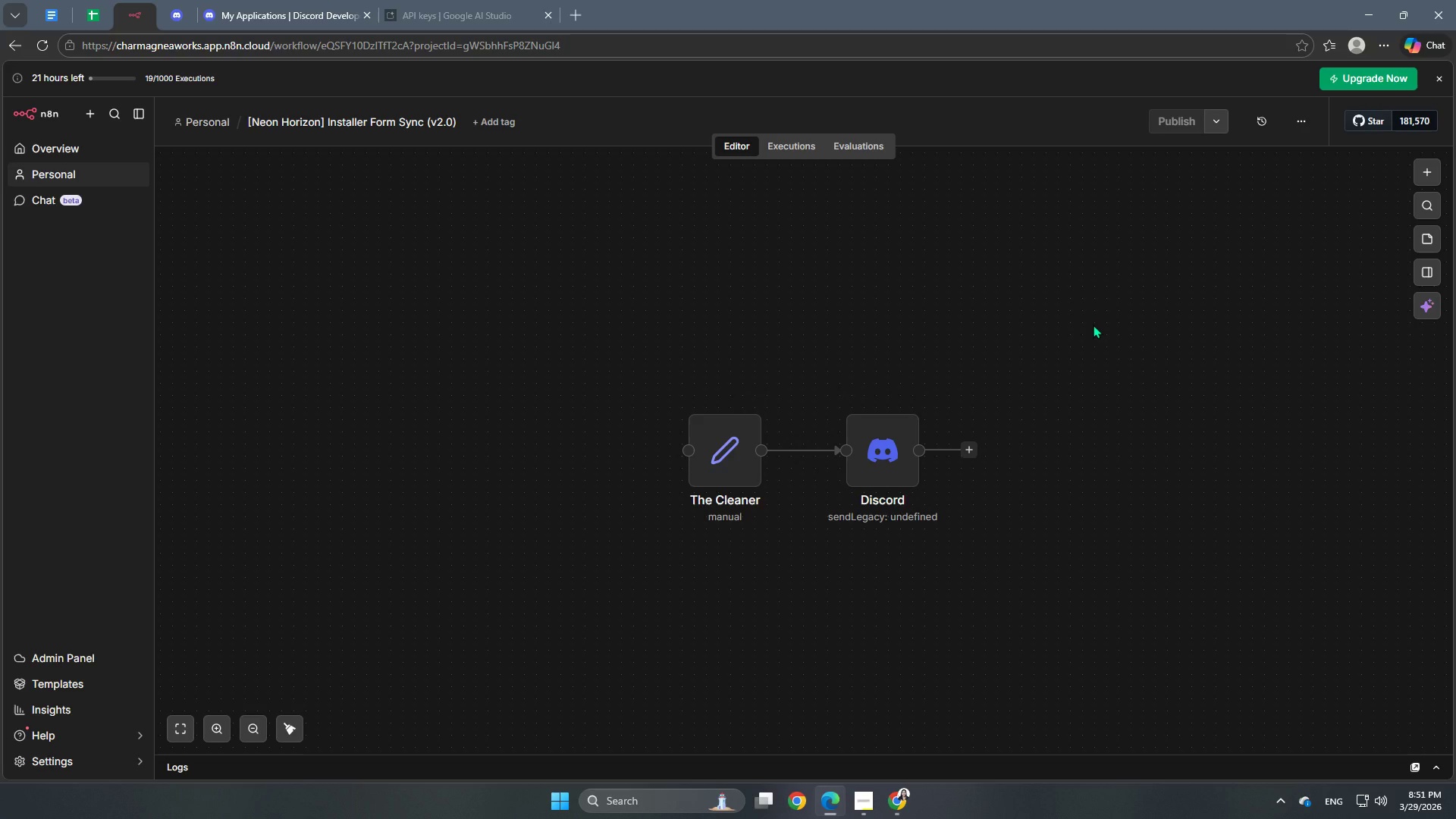 
wait(6.75)
 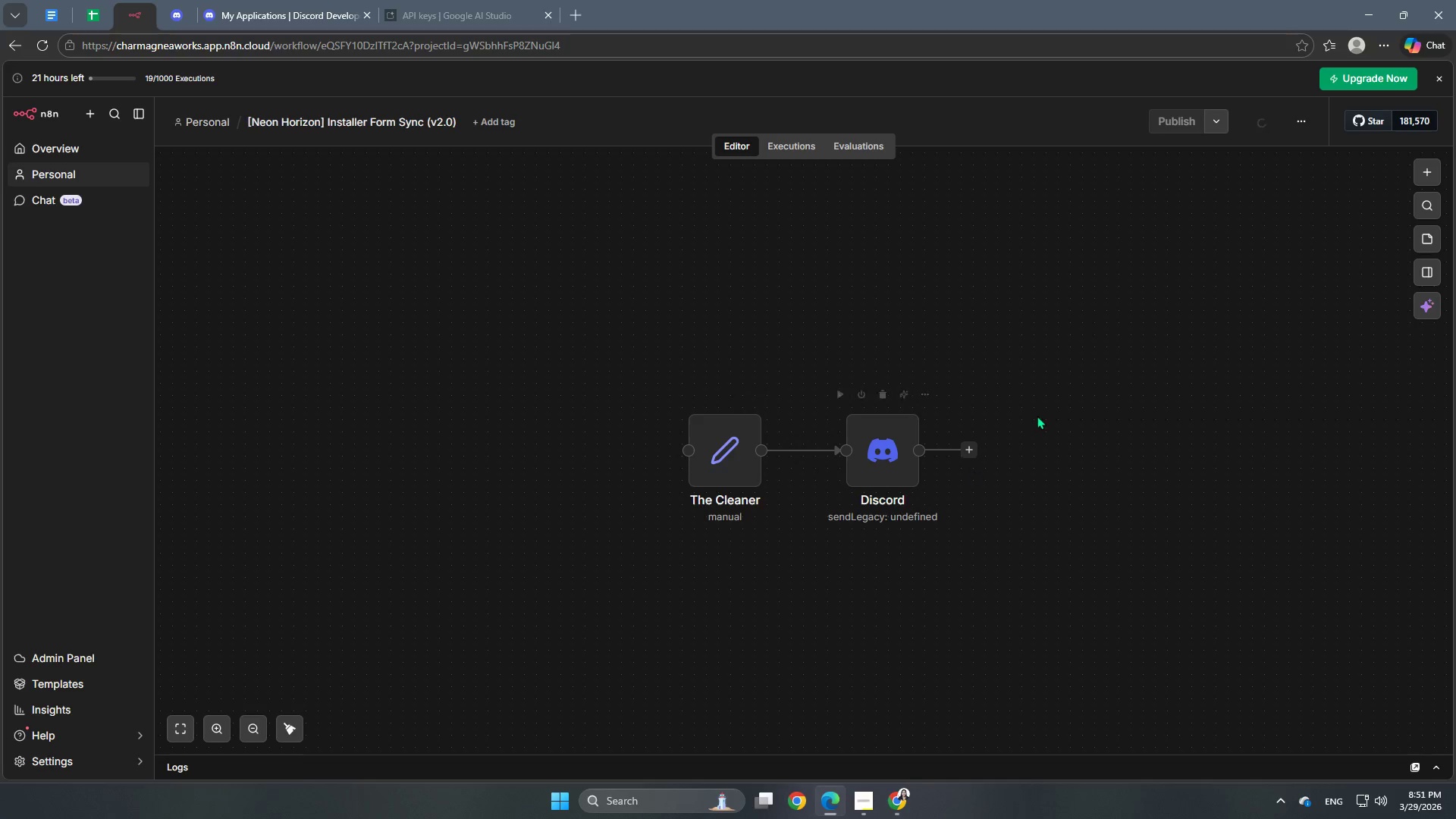 
left_click([1432, 178])
 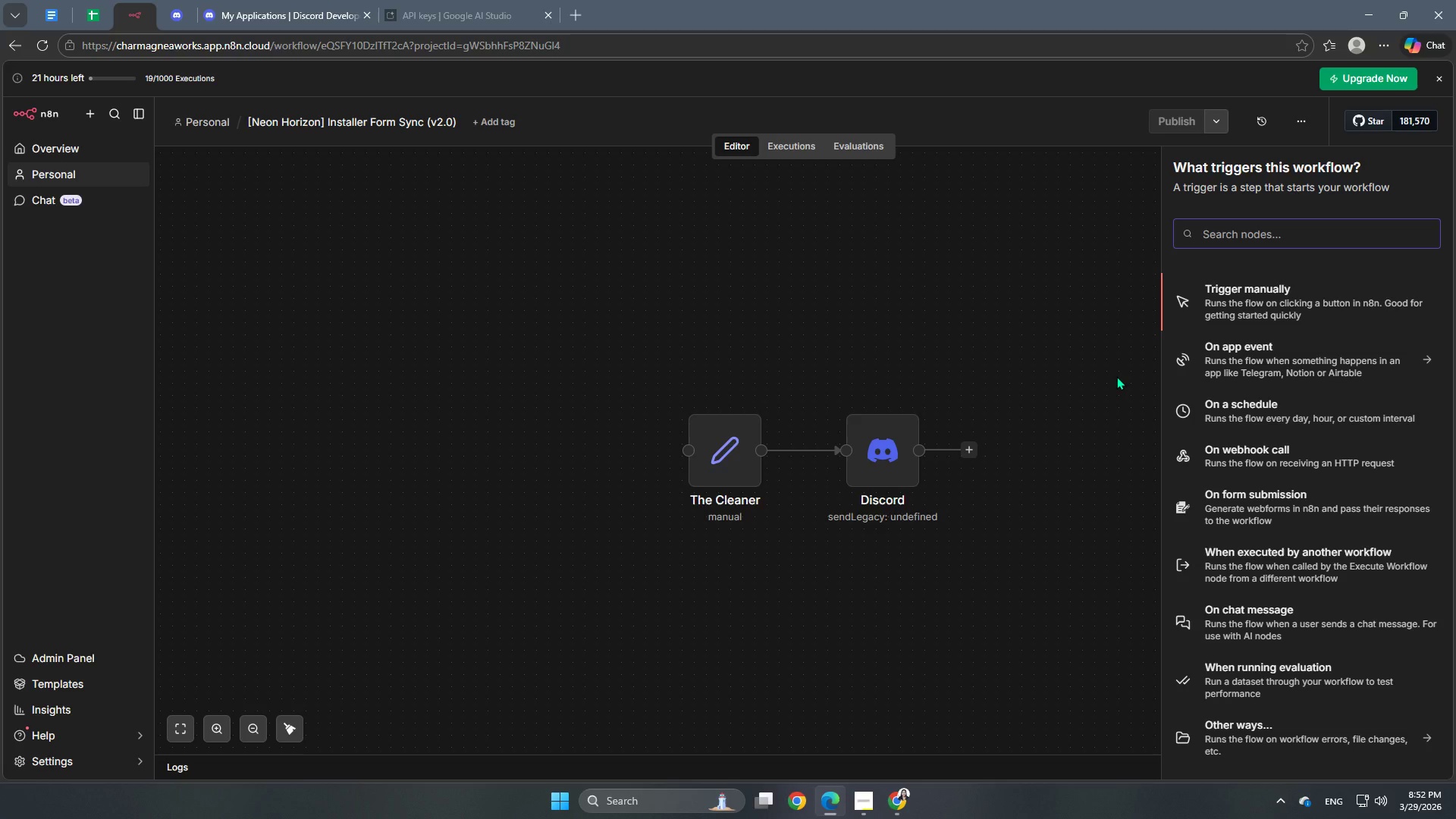 
wait(104.52)
 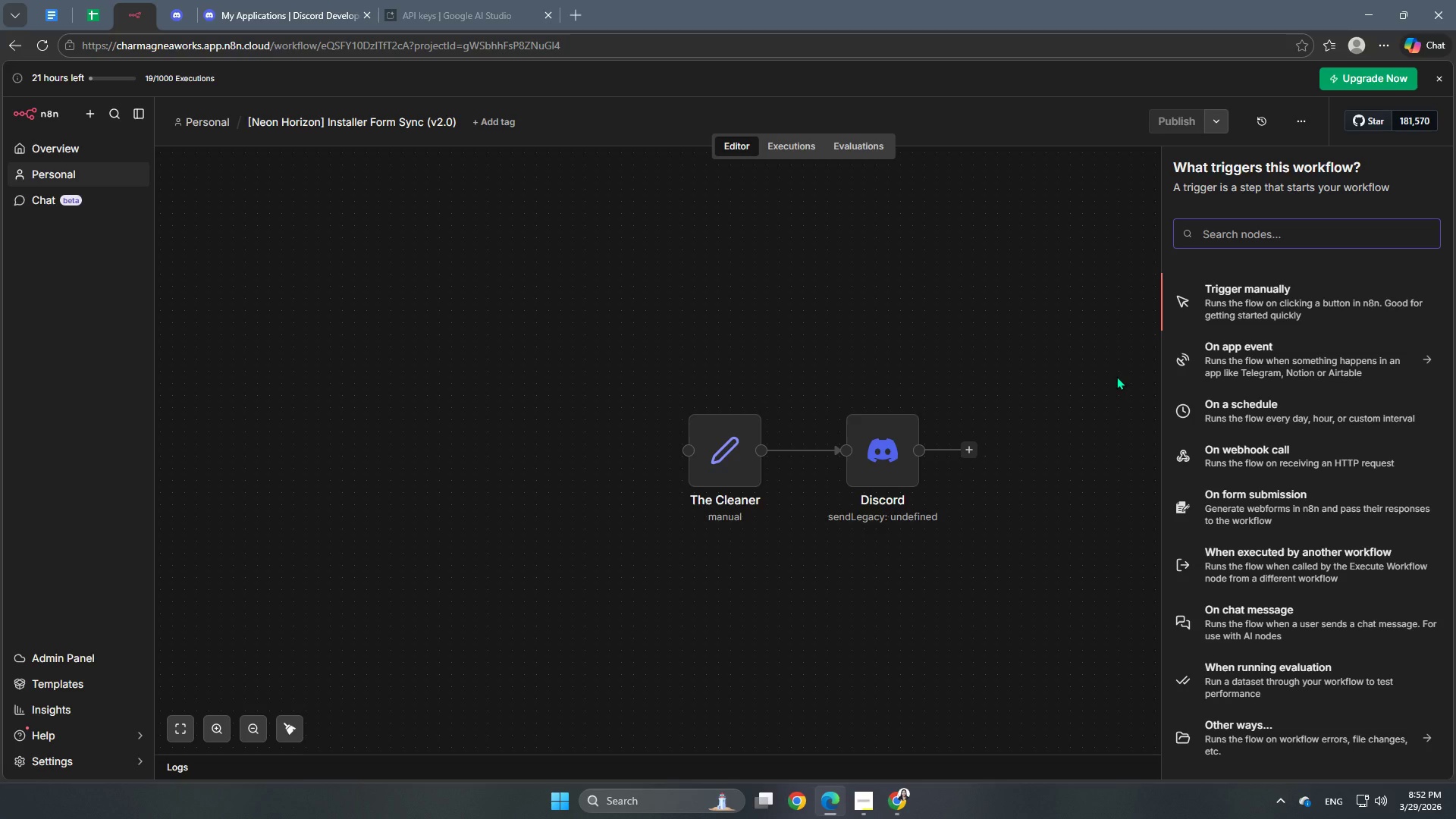 
left_click([722, 394])
 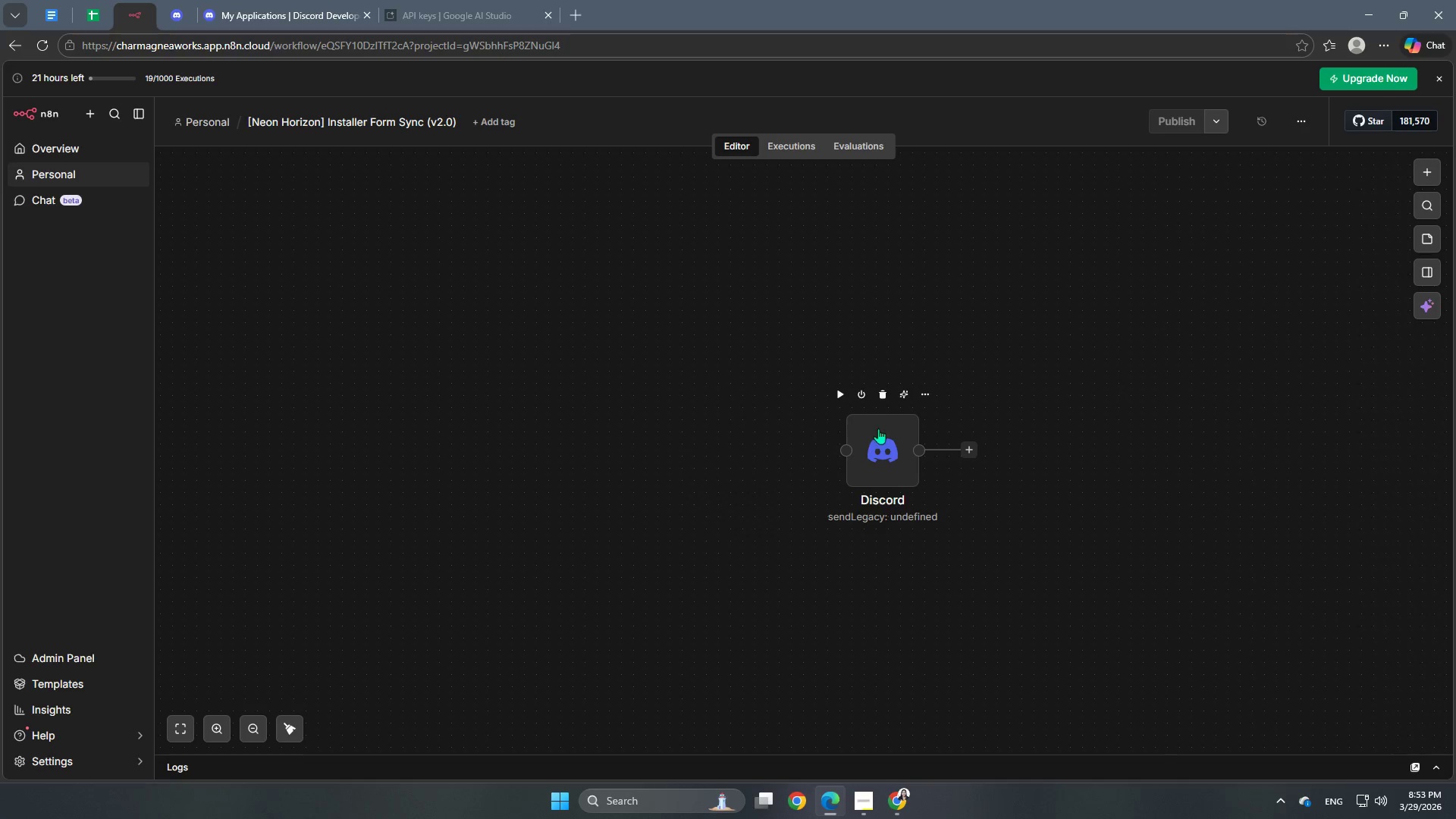 
left_click([877, 393])
 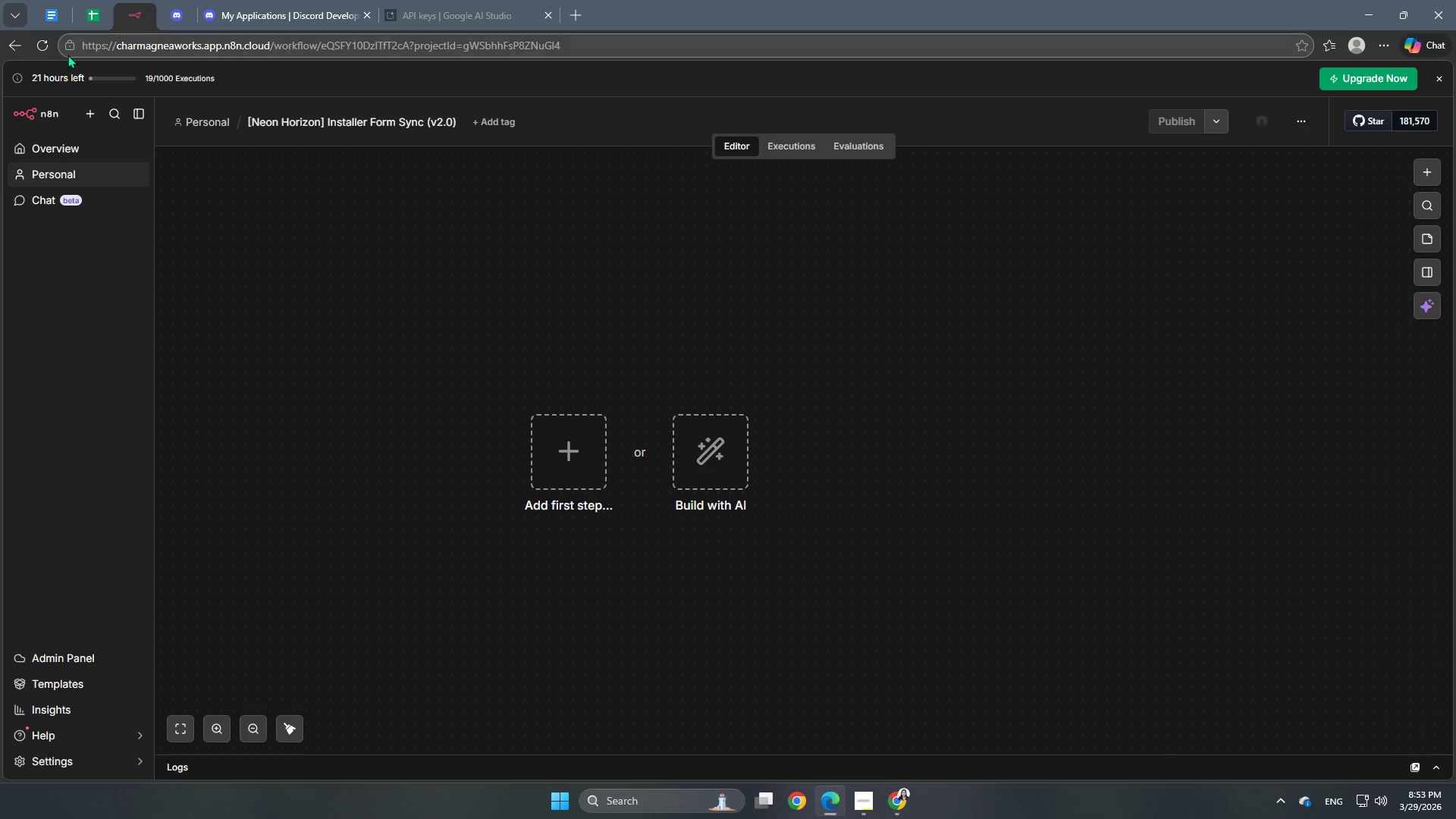 
left_click([39, 49])
 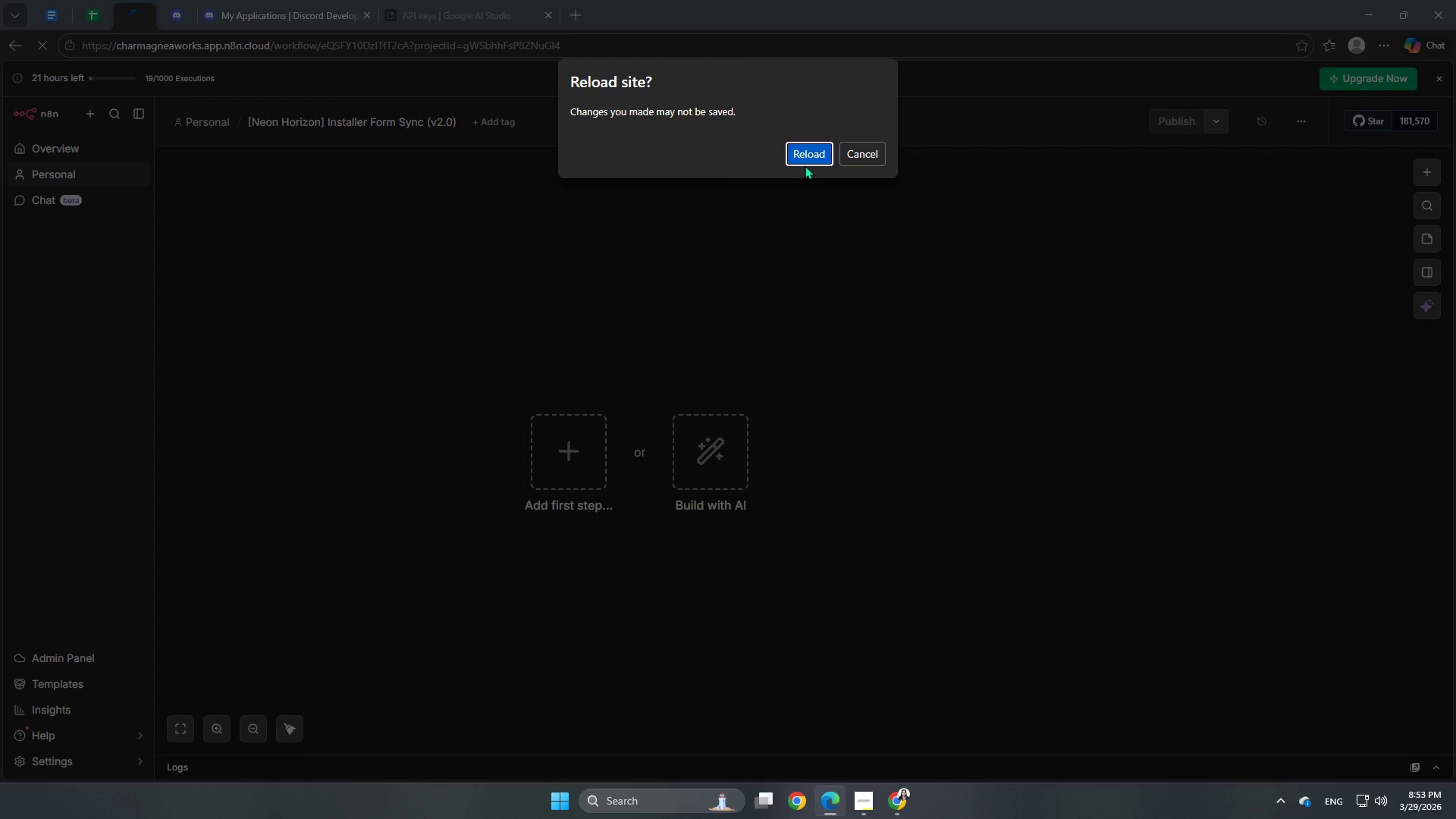 
left_click([805, 154])
 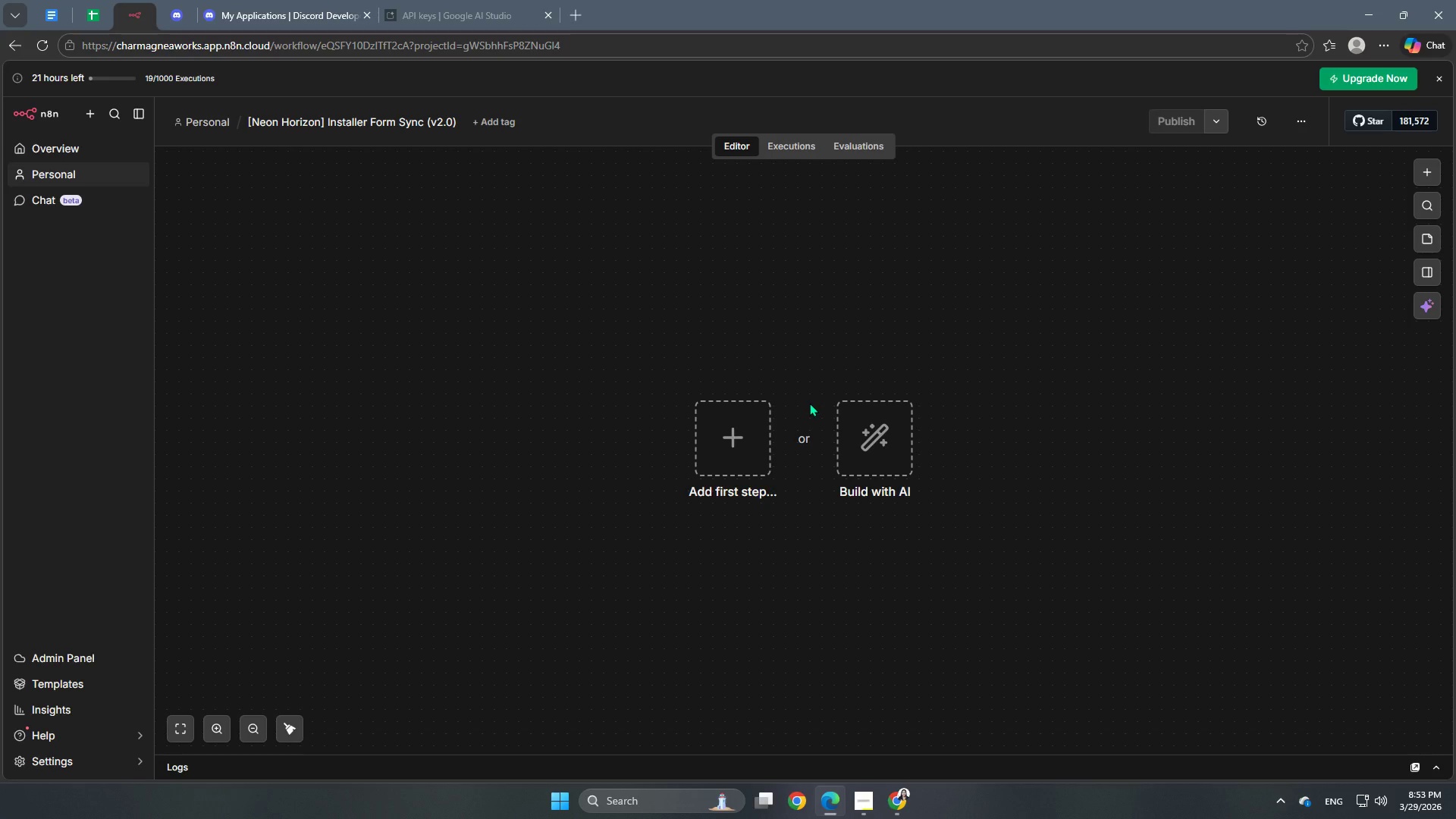 
wait(23.12)
 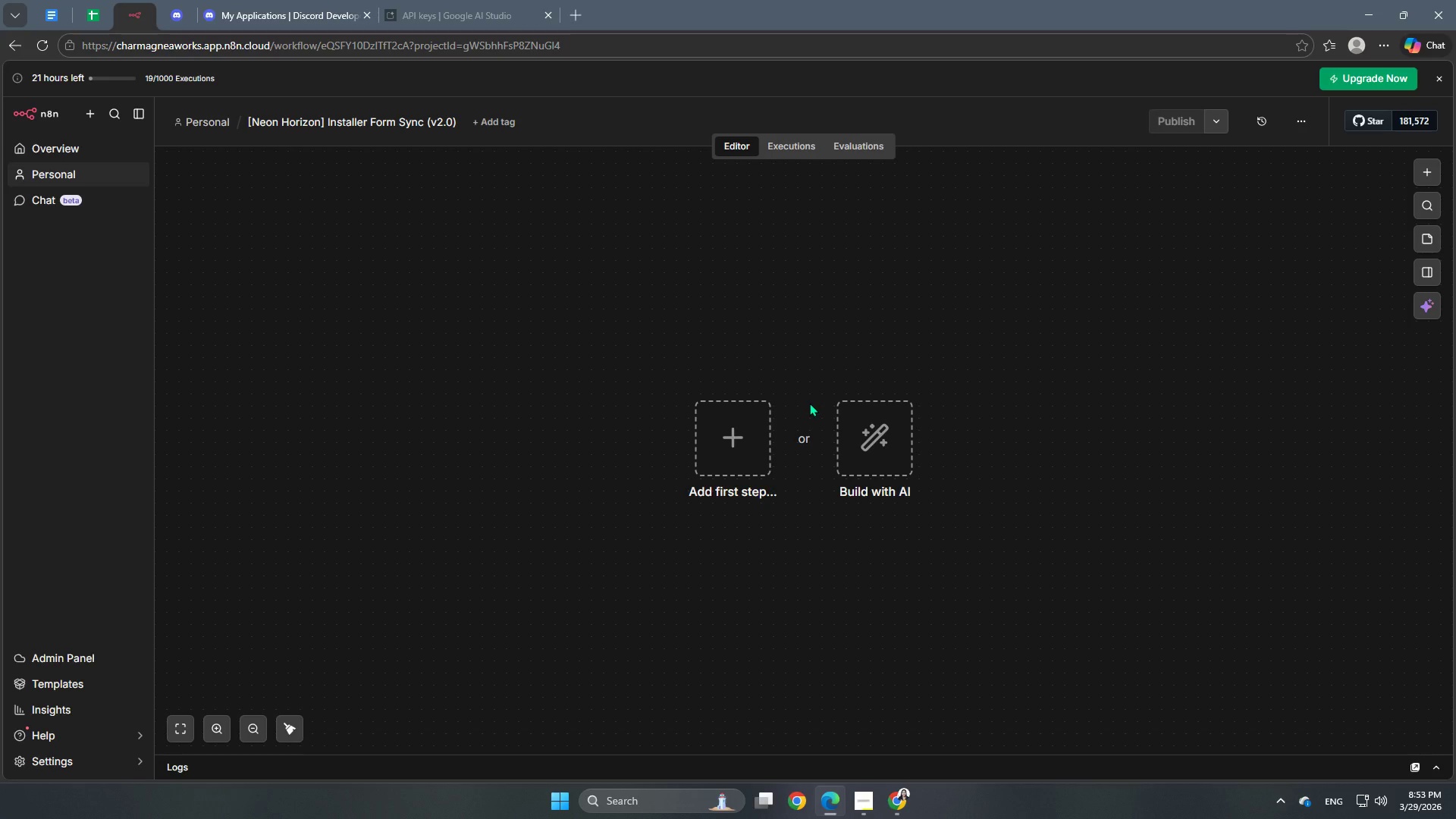 
left_click([739, 449])
 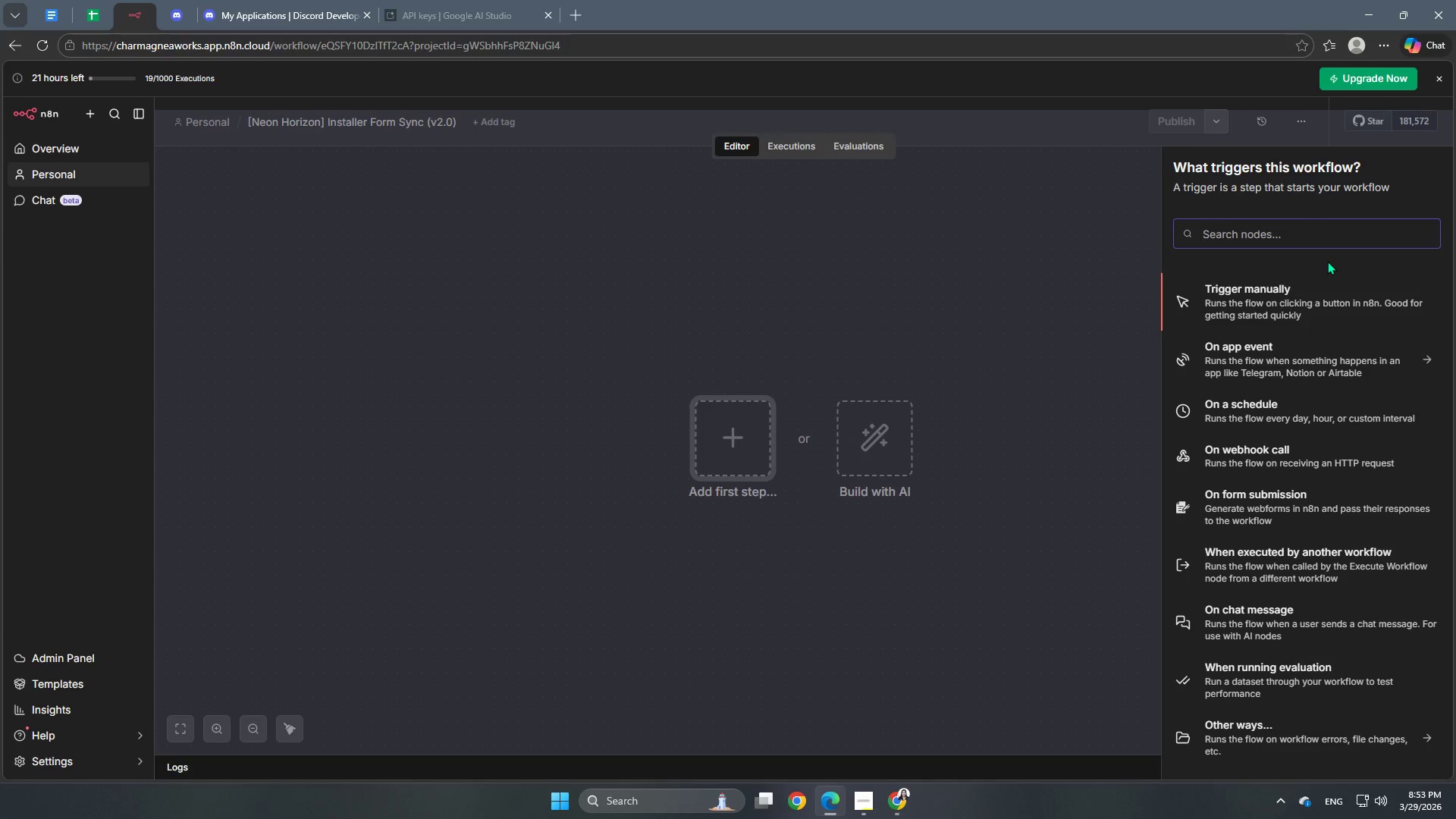 
type(google shee)
 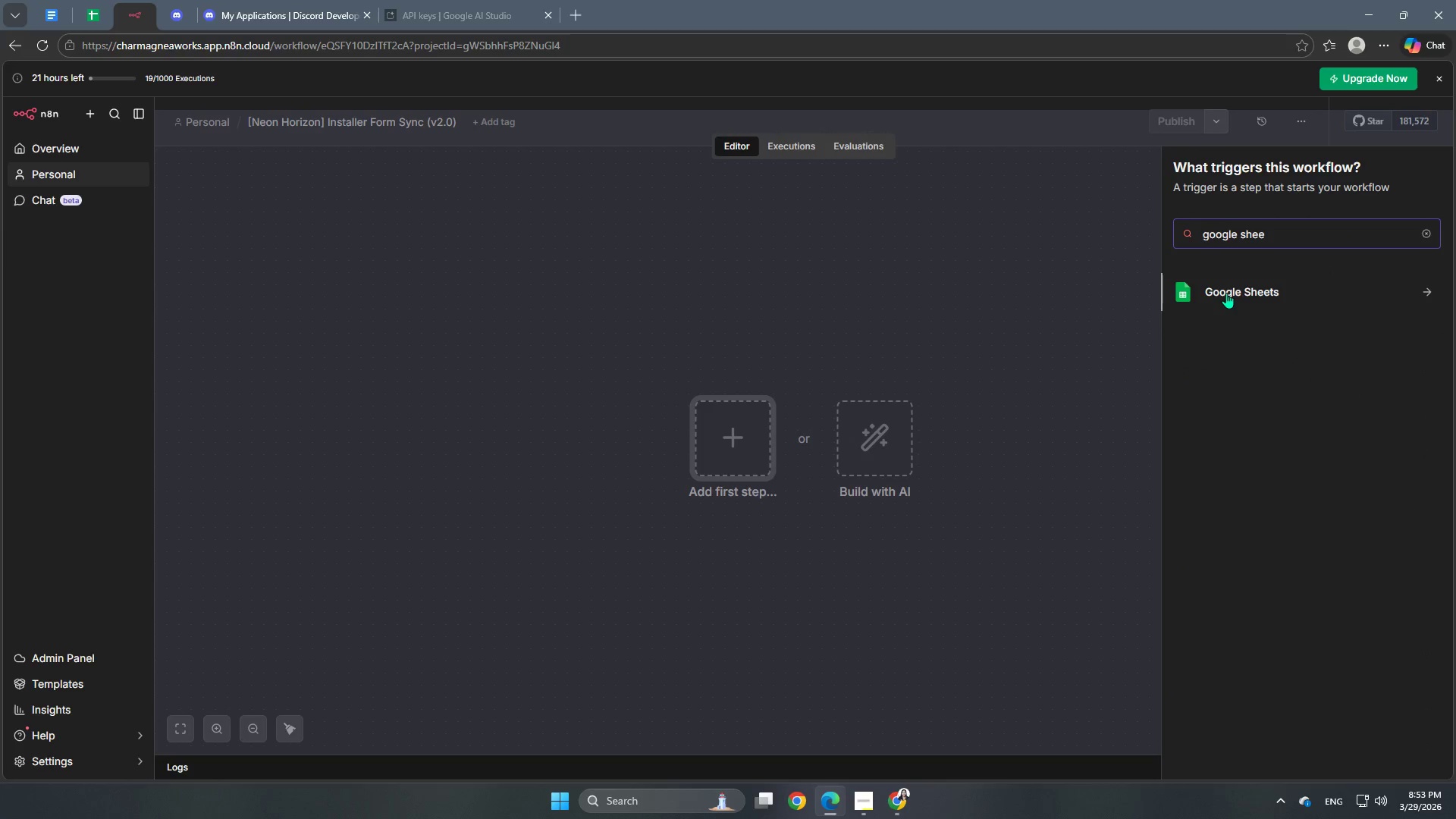 
left_click([1227, 297])
 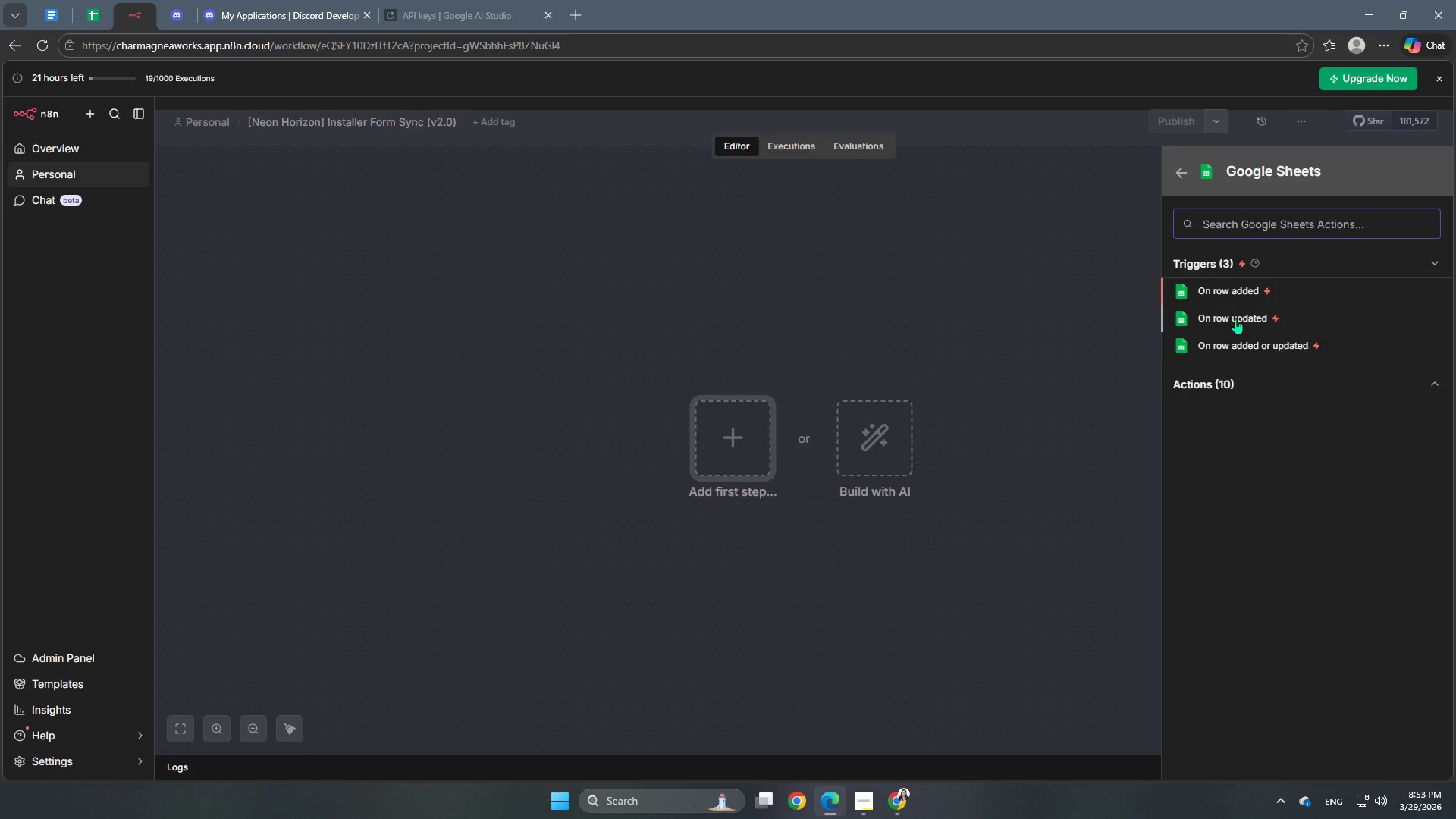 
left_click([1235, 318])
 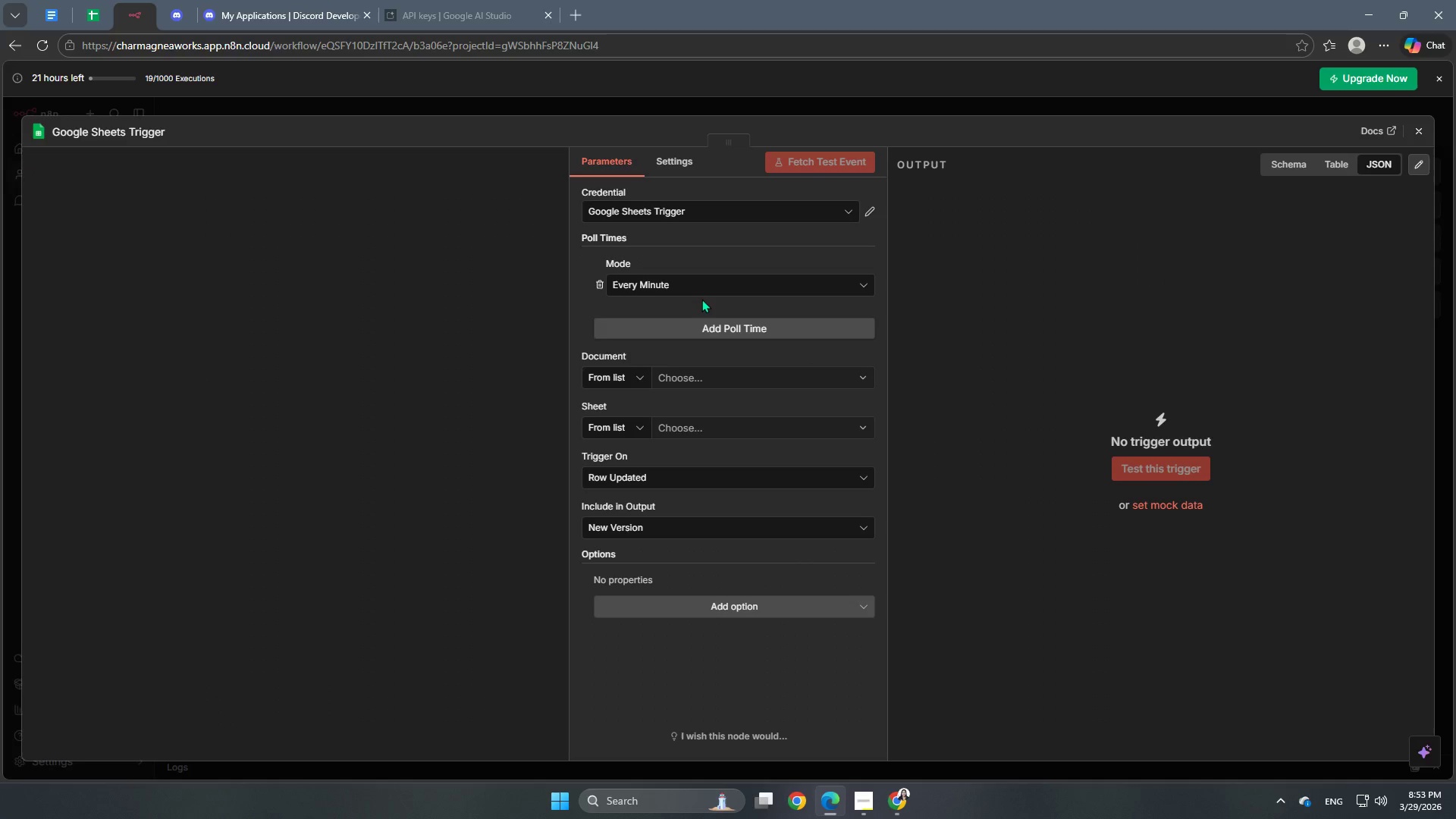 
left_click([736, 378])
 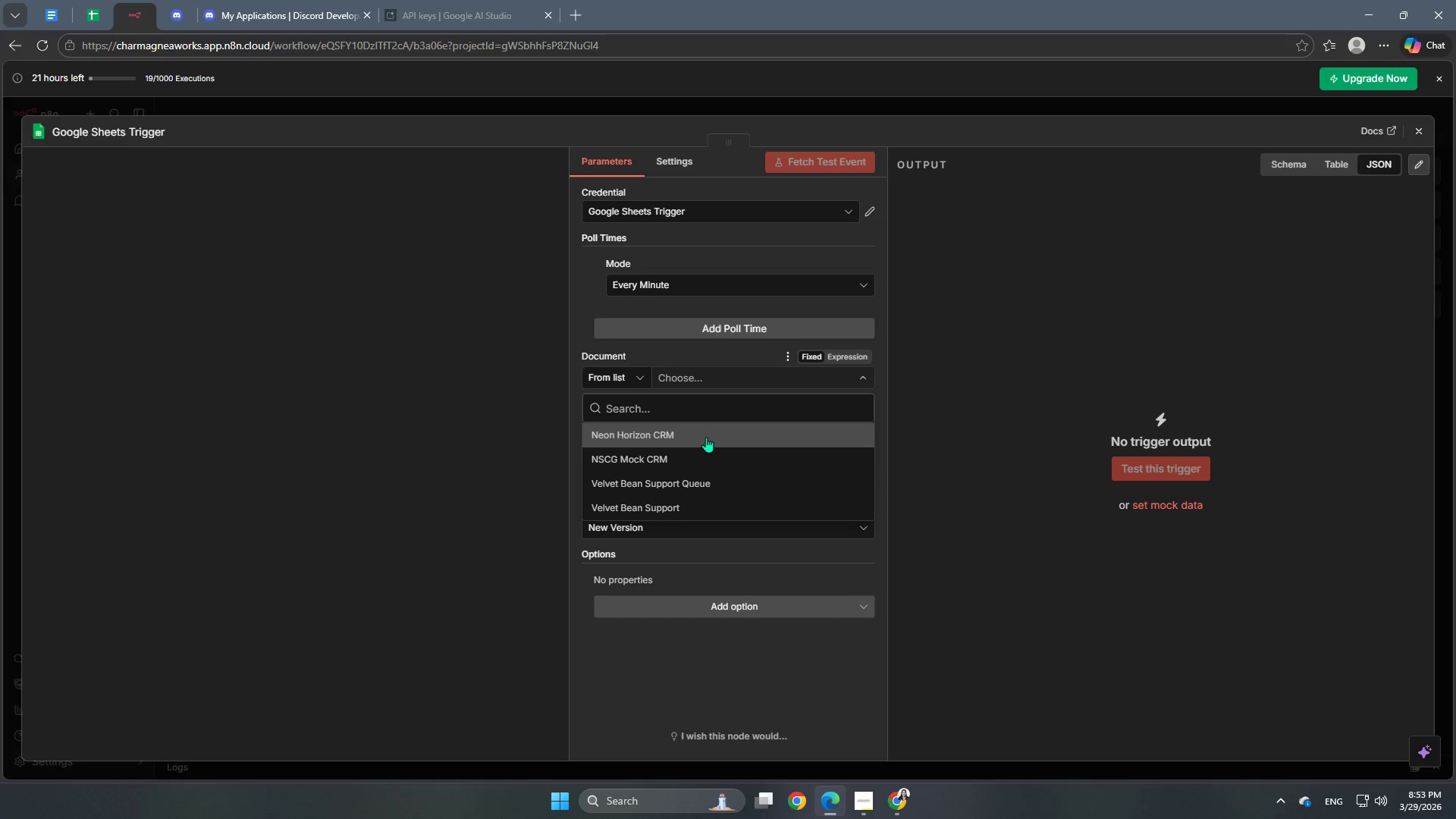 
left_click([706, 439])
 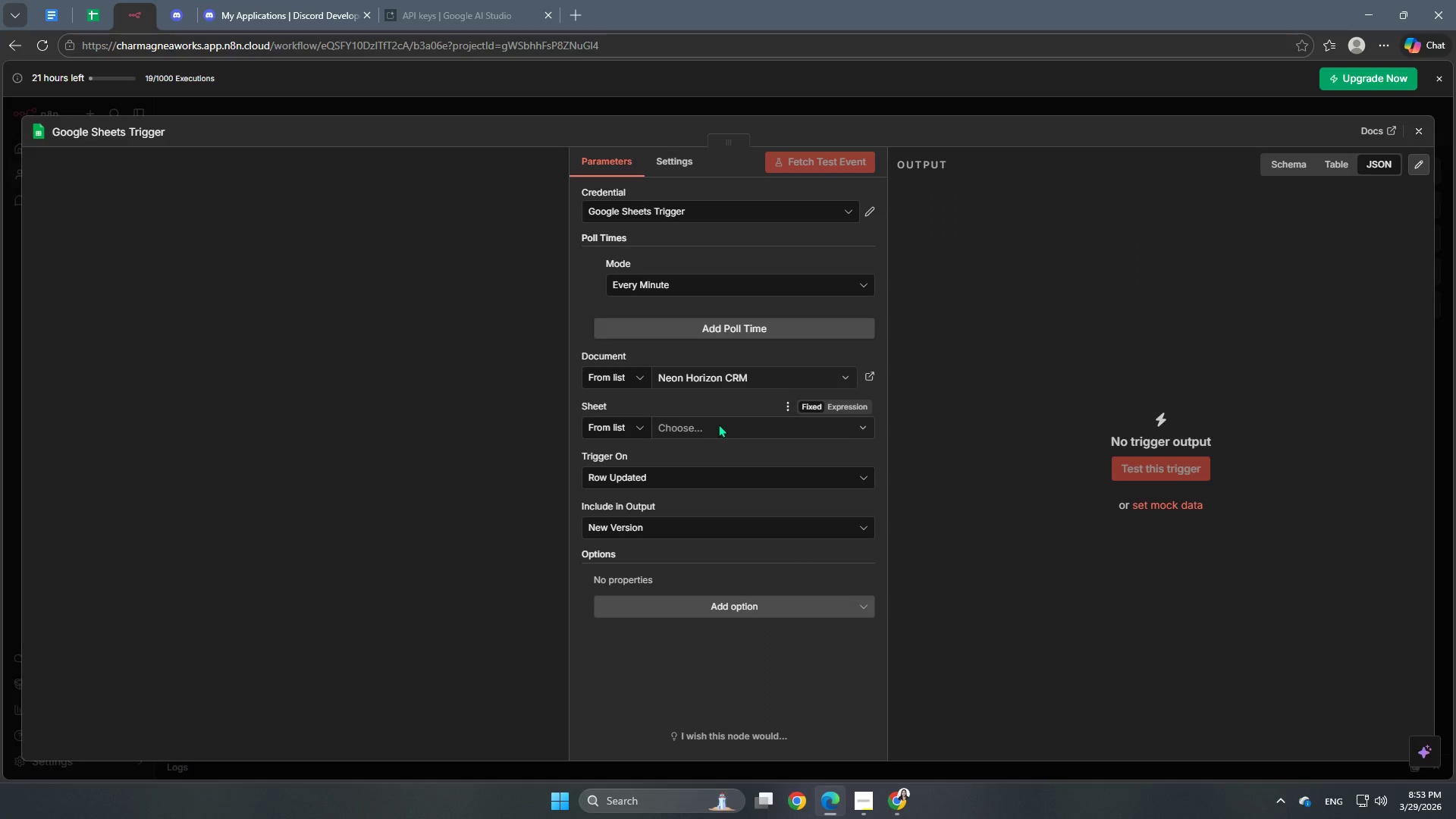 
left_click([718, 424])
 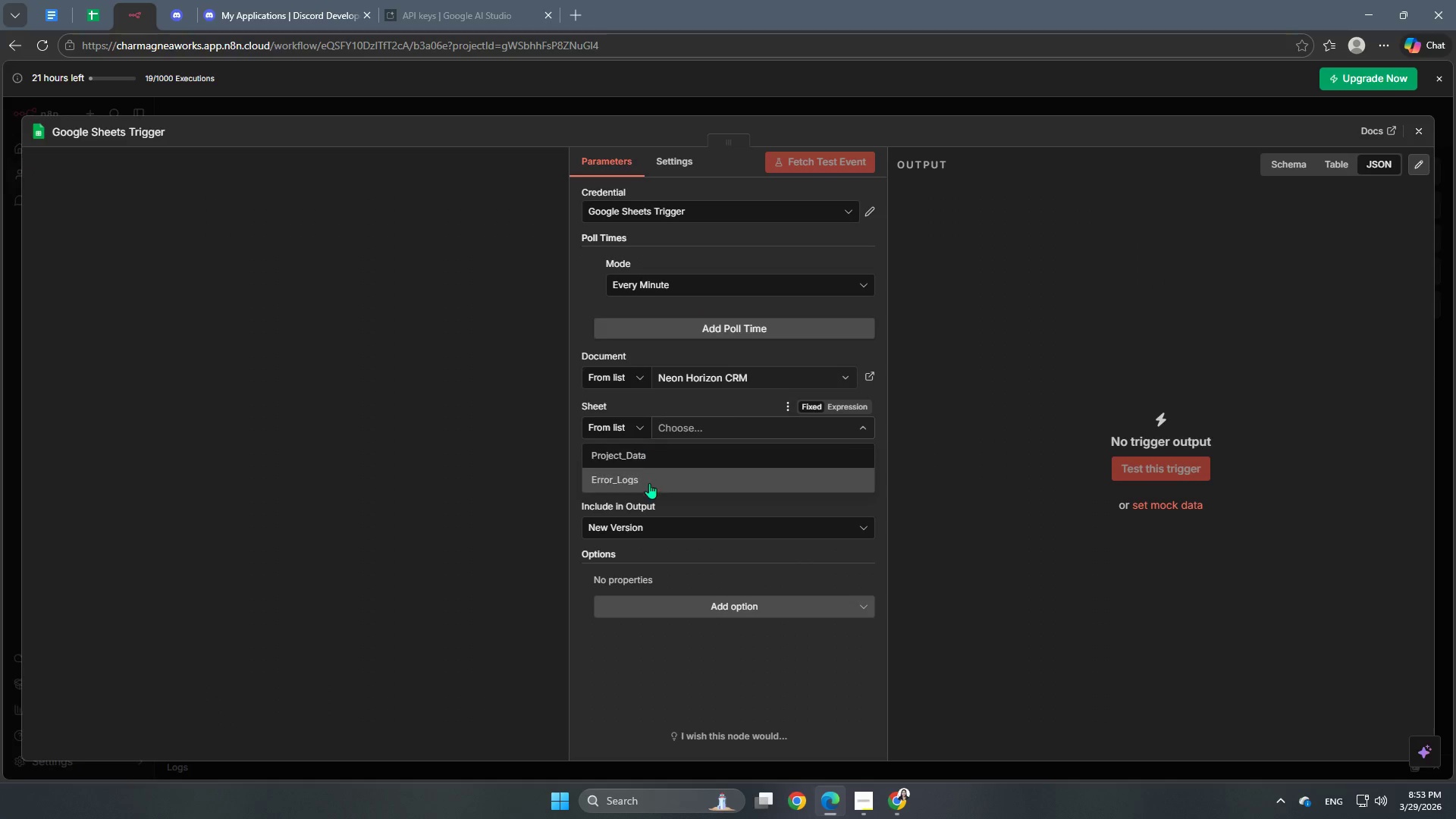 
left_click([651, 449])
 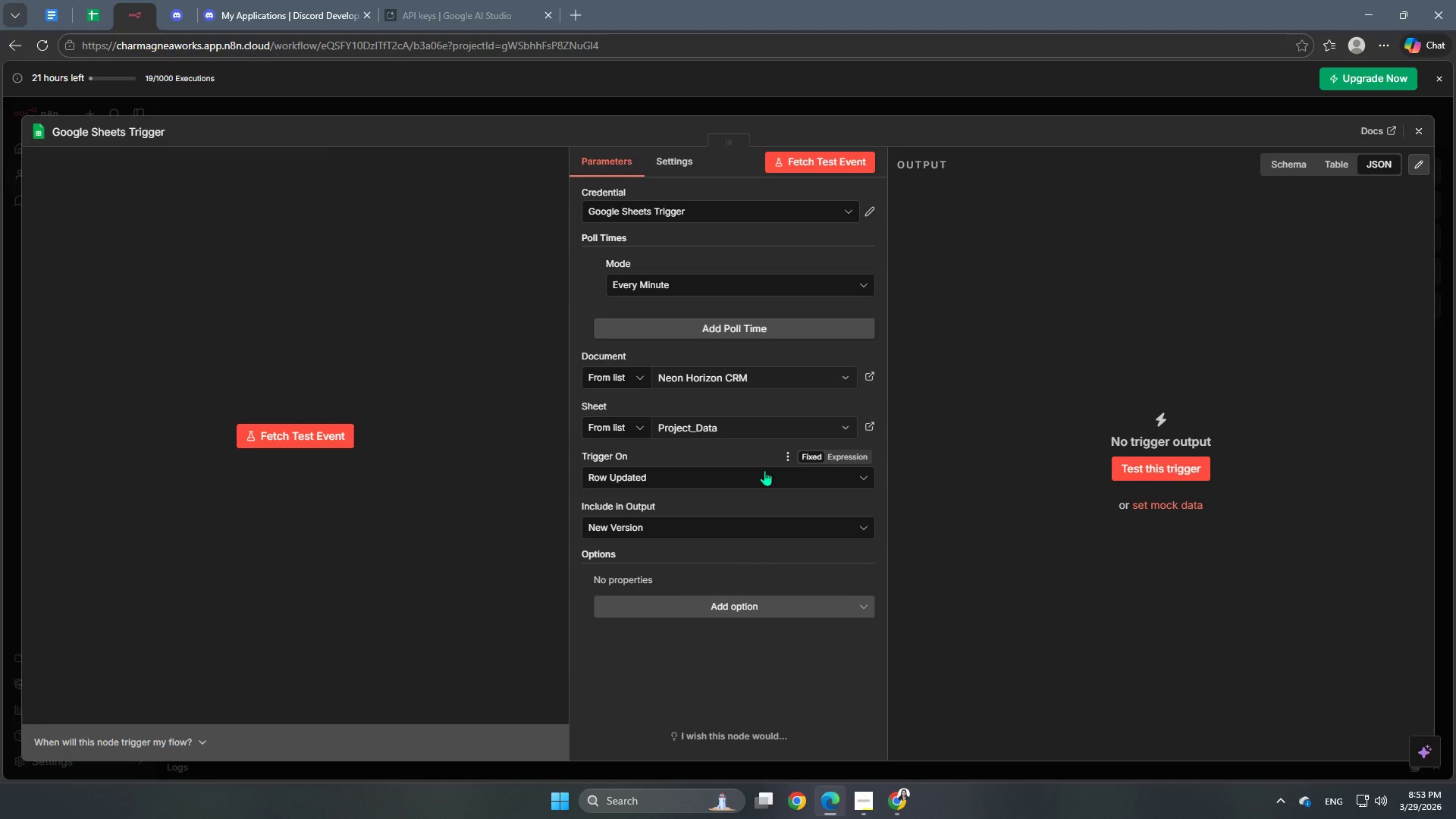 
scroll: coordinate [764, 470], scroll_direction: down, amount: 2.0
 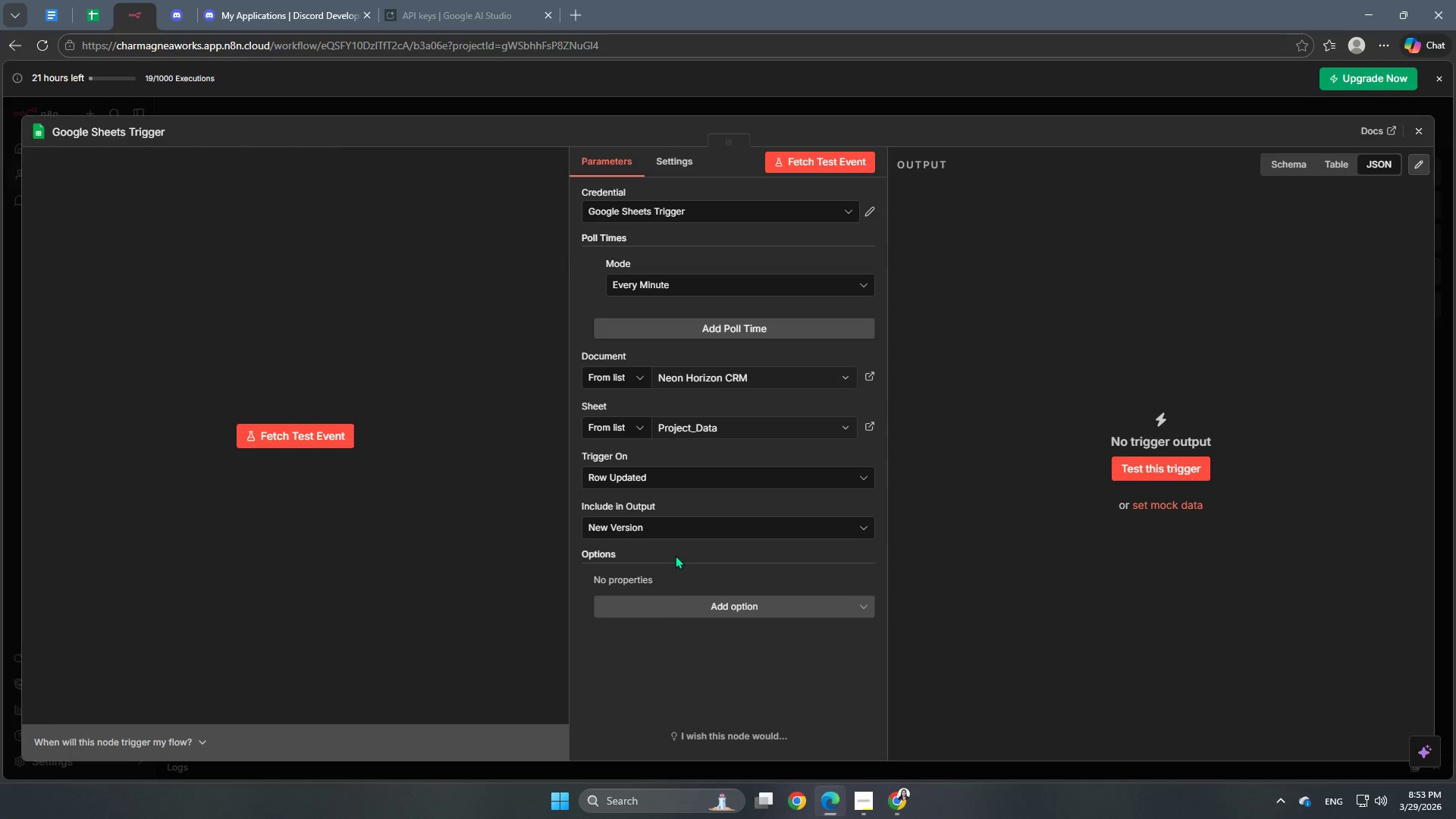 
wait(6.52)
 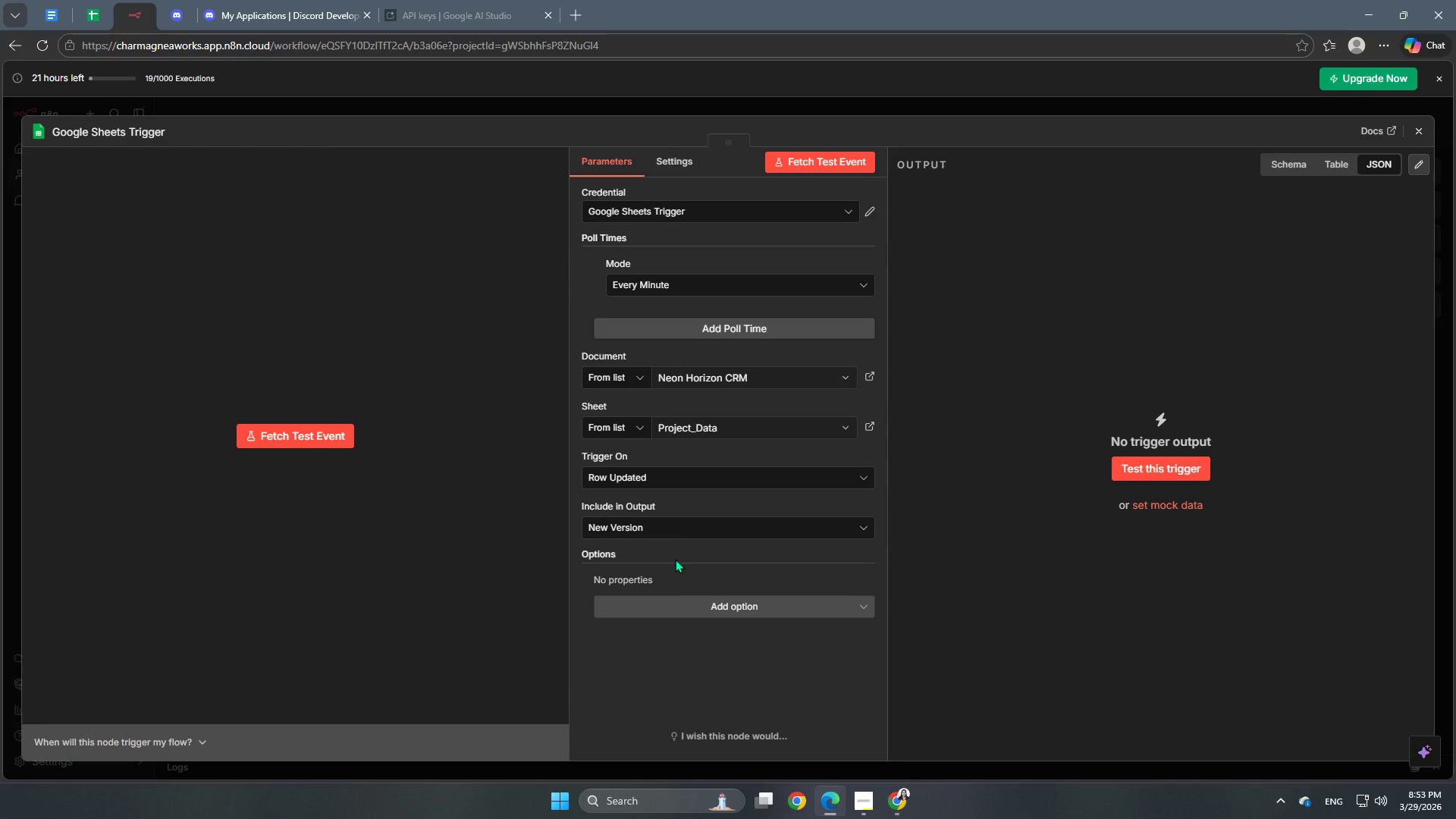 
mouse_move([722, 372])
 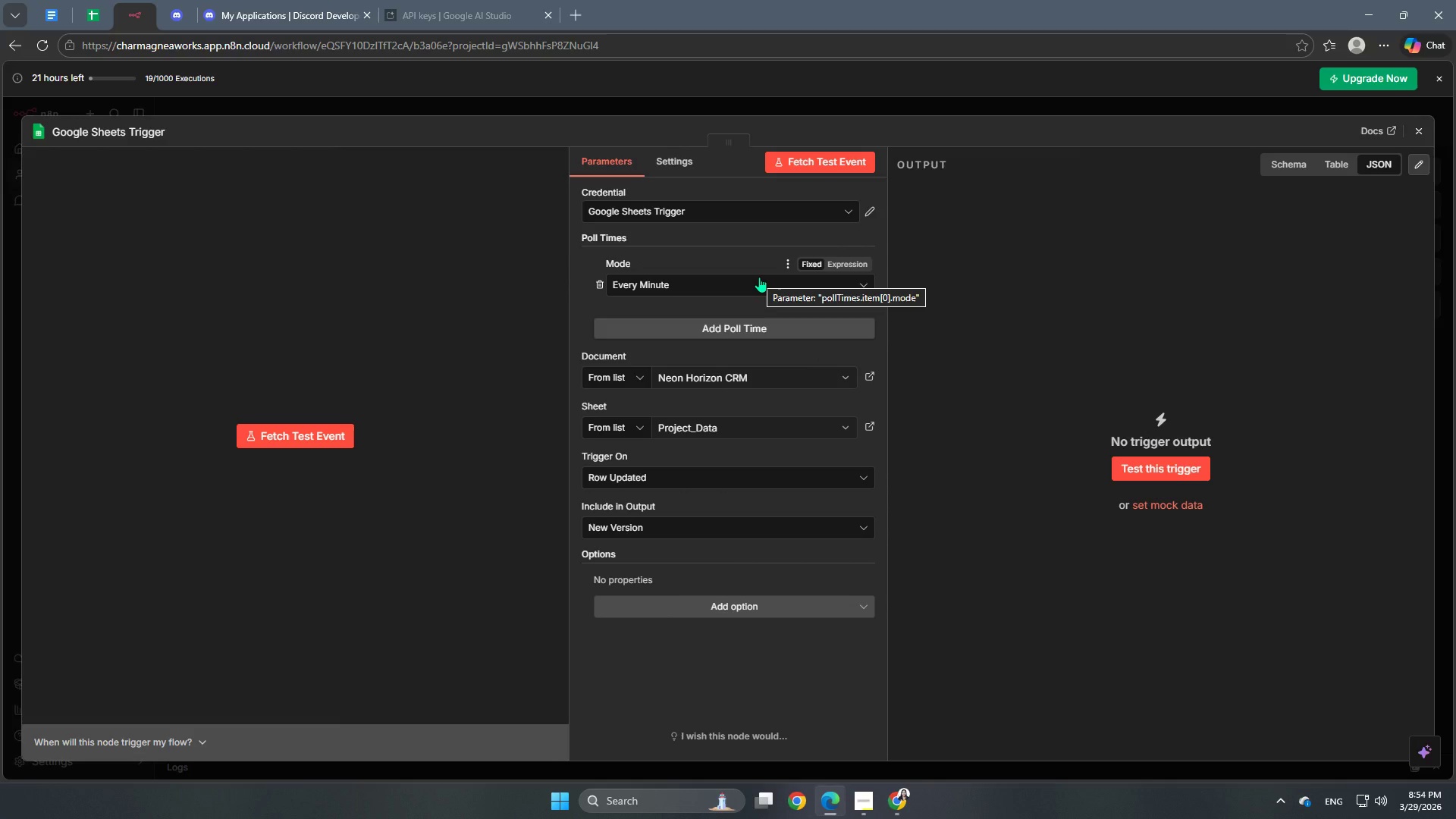 
wait(37.23)
 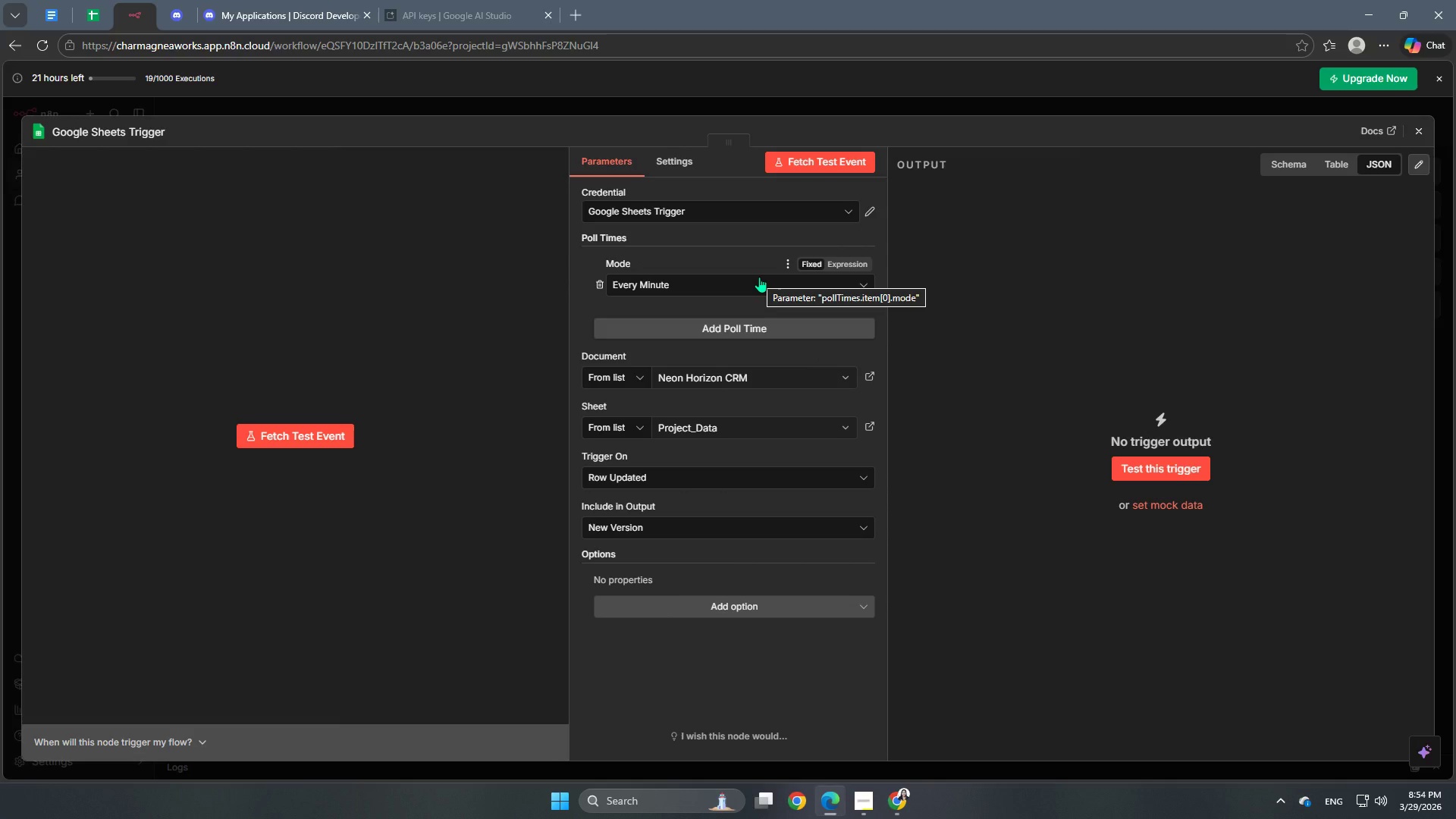 
left_click([82, 133])
 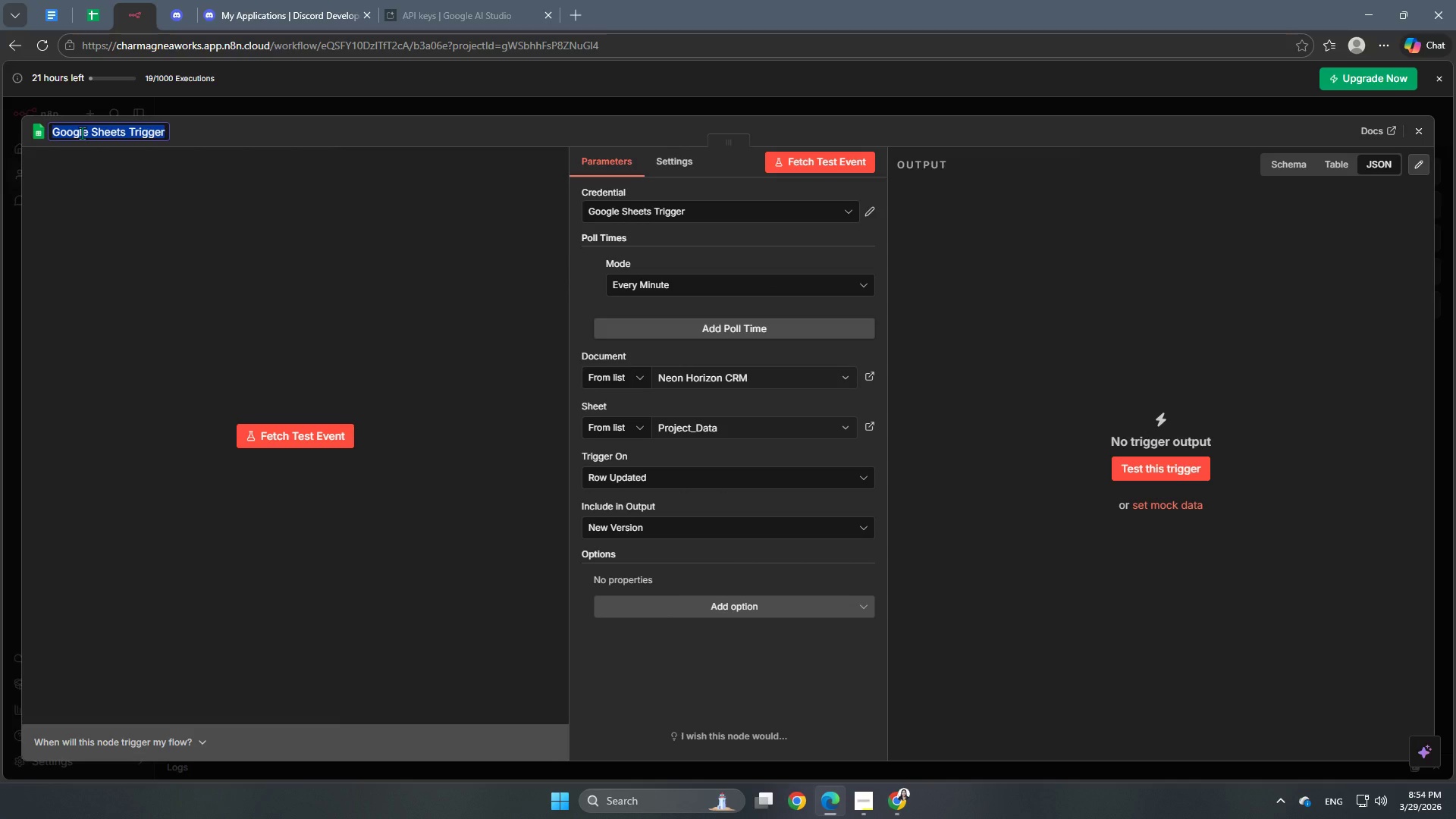 
type(Noise Catcher)
 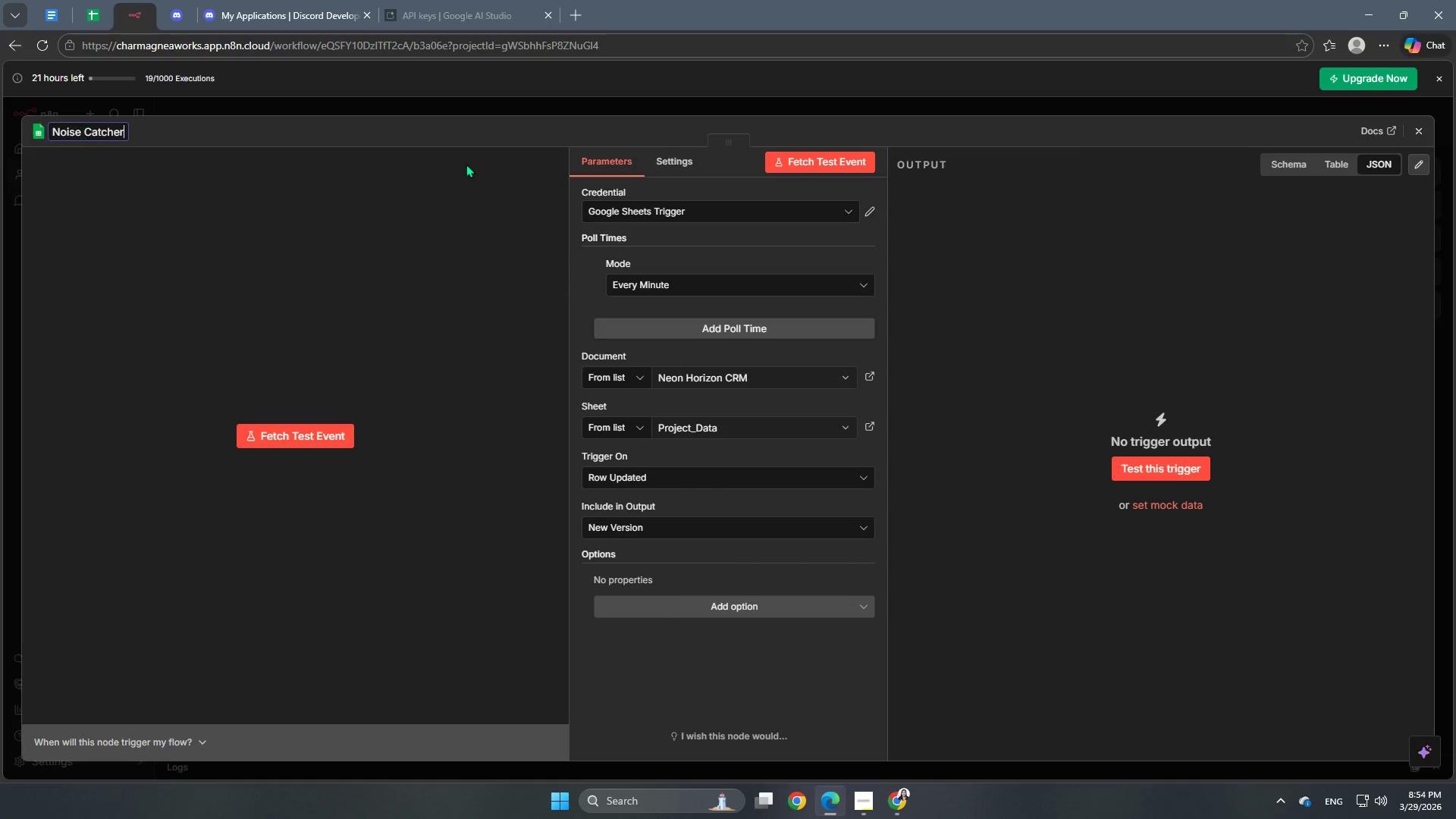 
left_click([493, 213])
 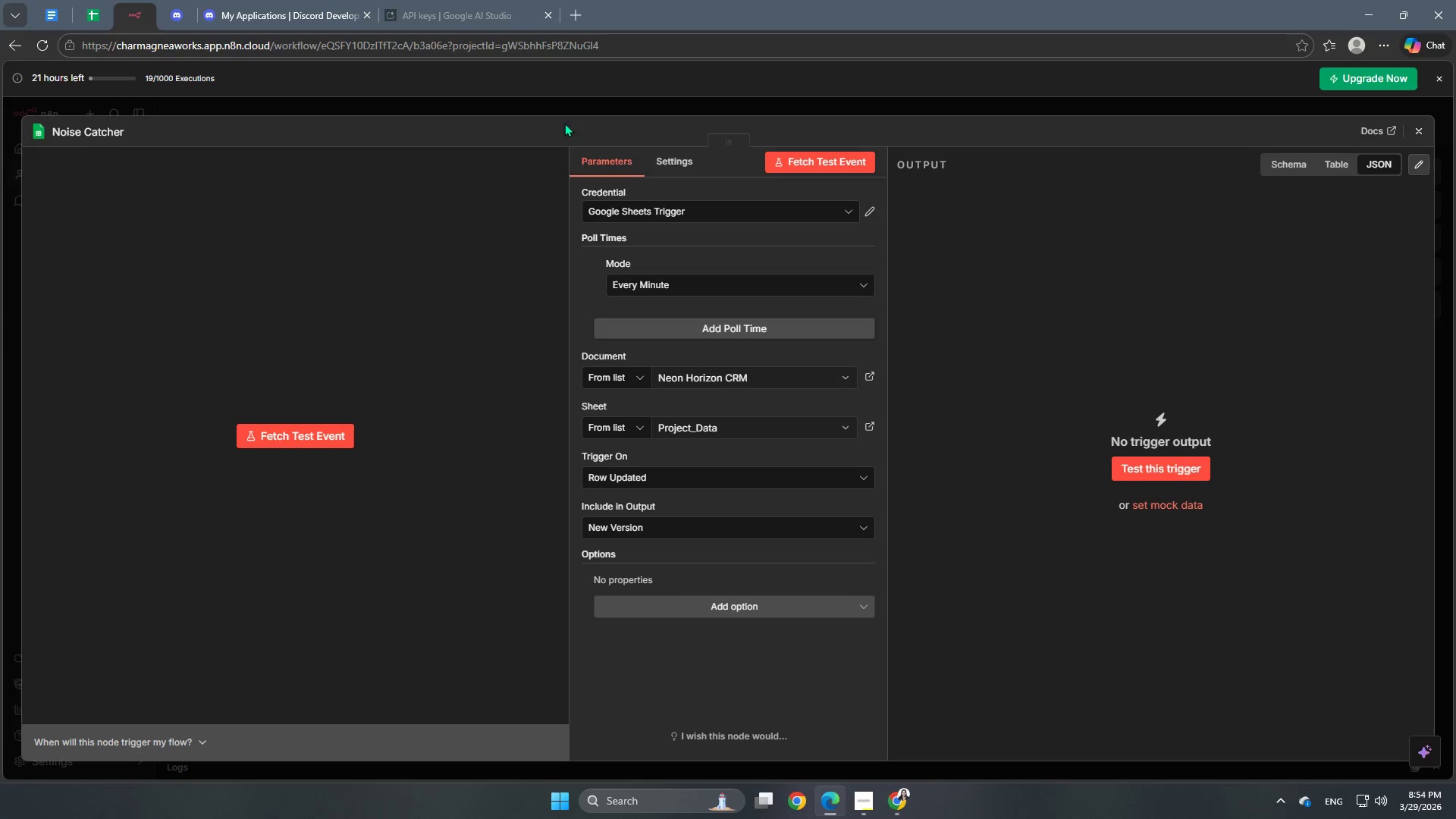 
left_click([582, 108])
 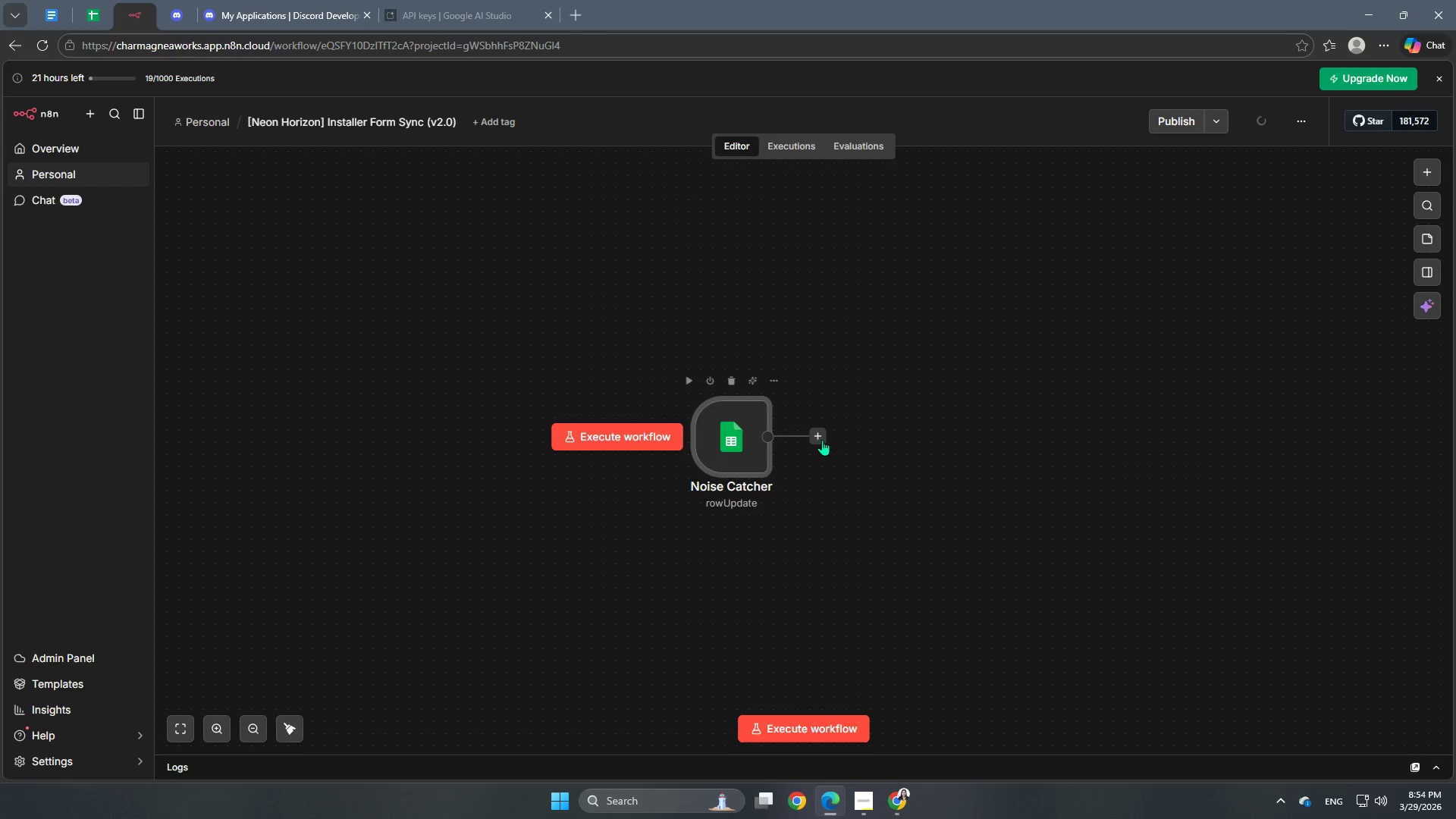 
left_click([819, 439])
 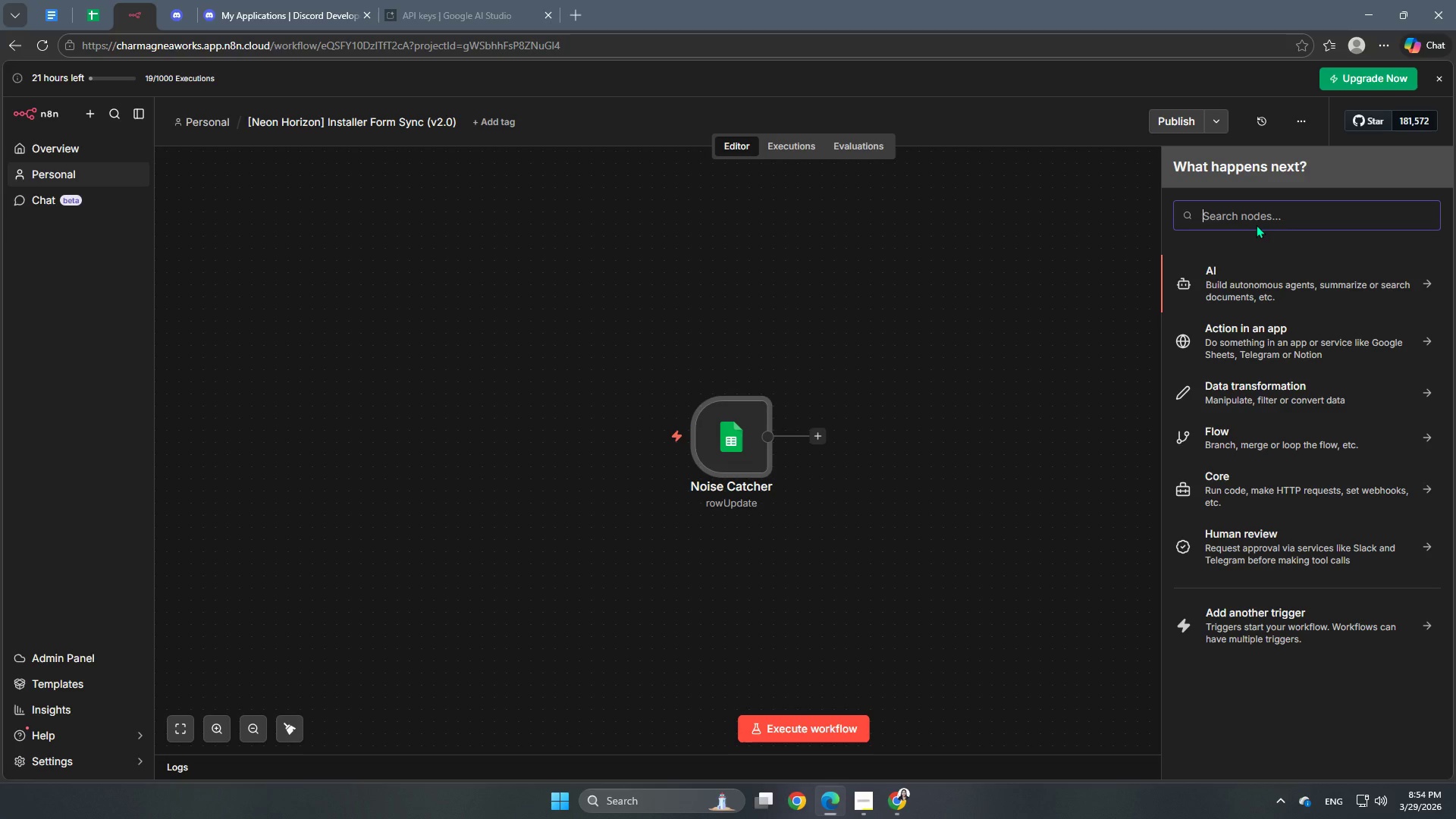 
type(edit fie)
 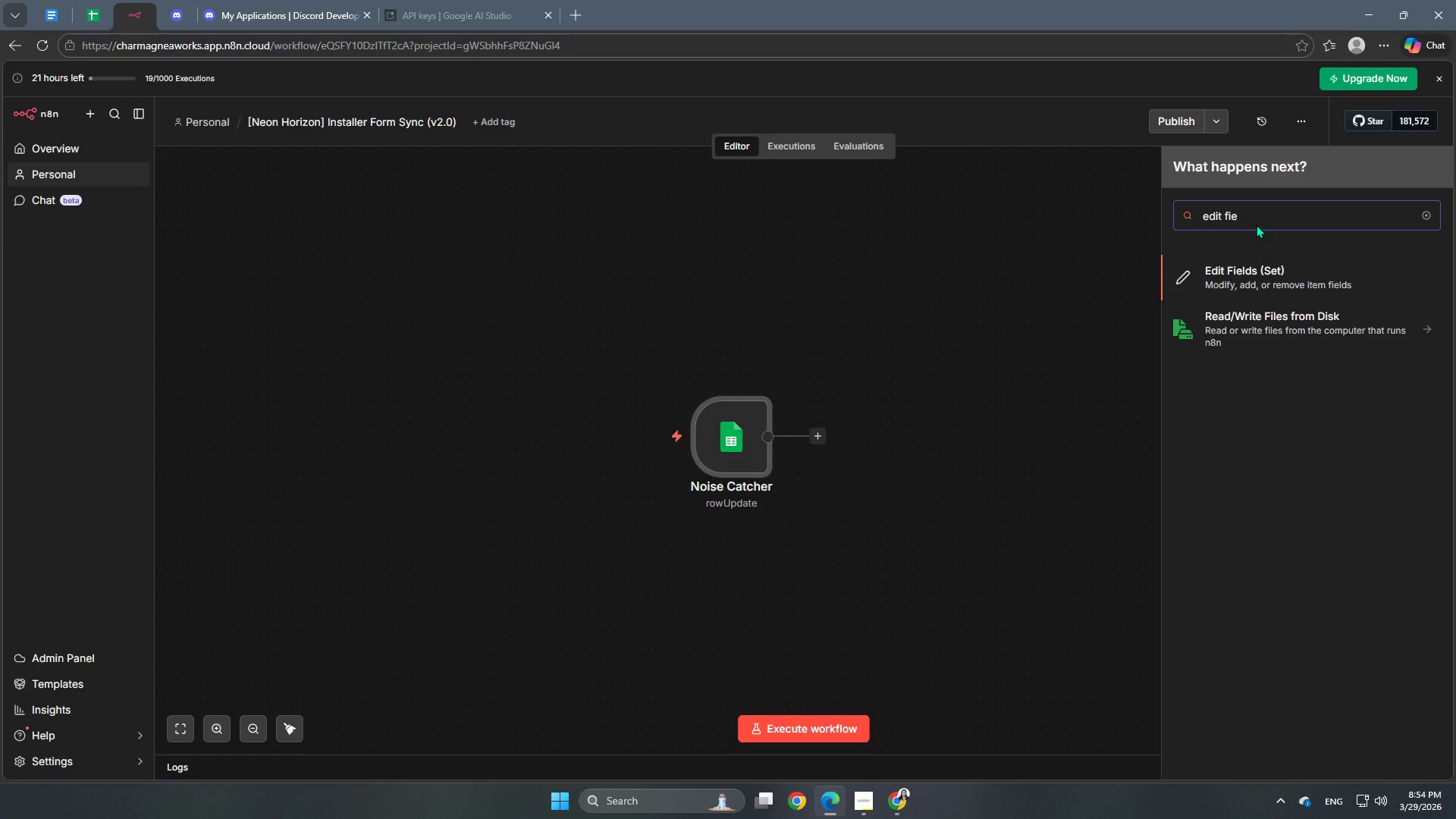 
scroll: coordinate [1256, 224], scroll_direction: up, amount: 1.0
 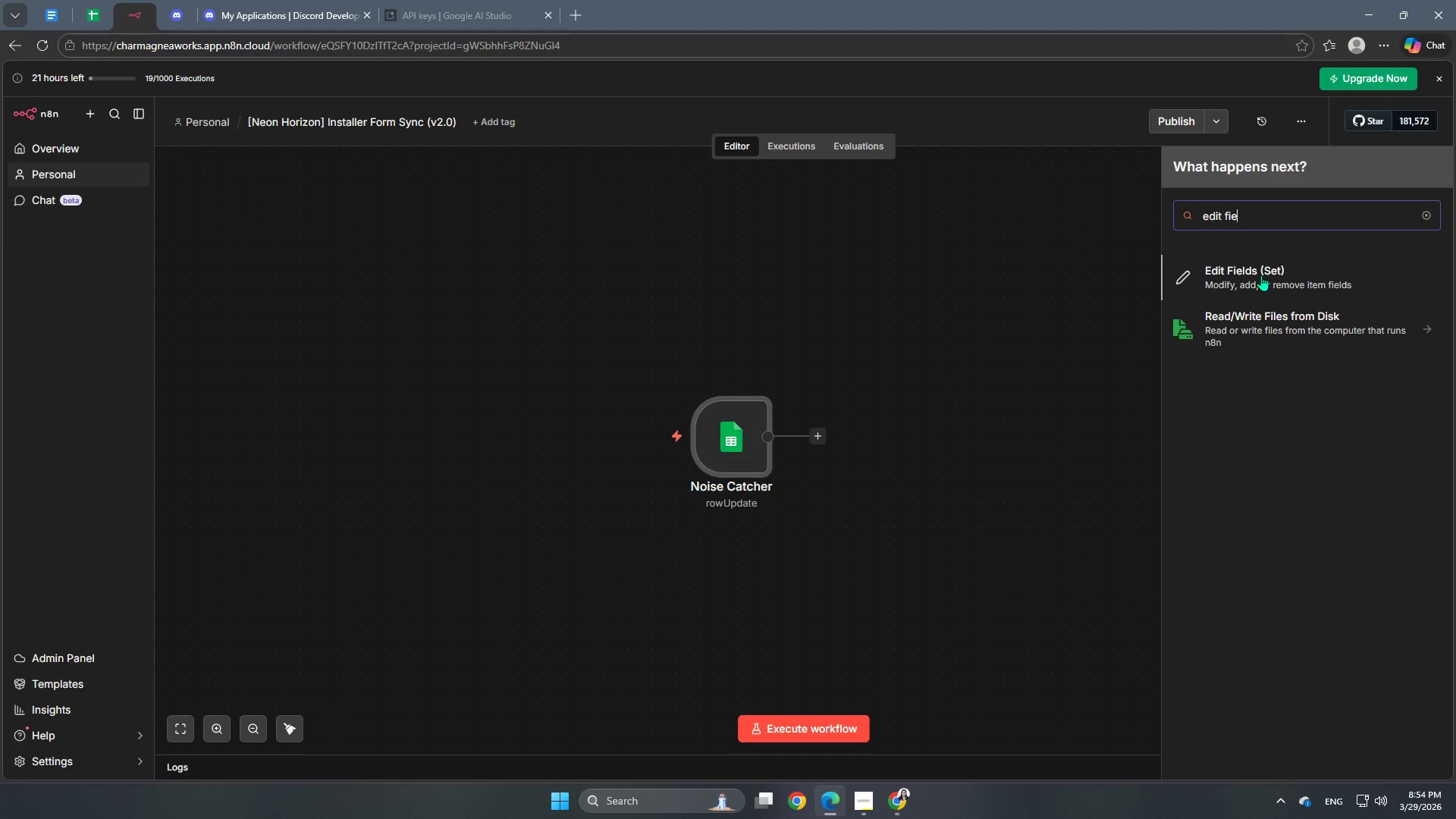 
left_click([1261, 275])
 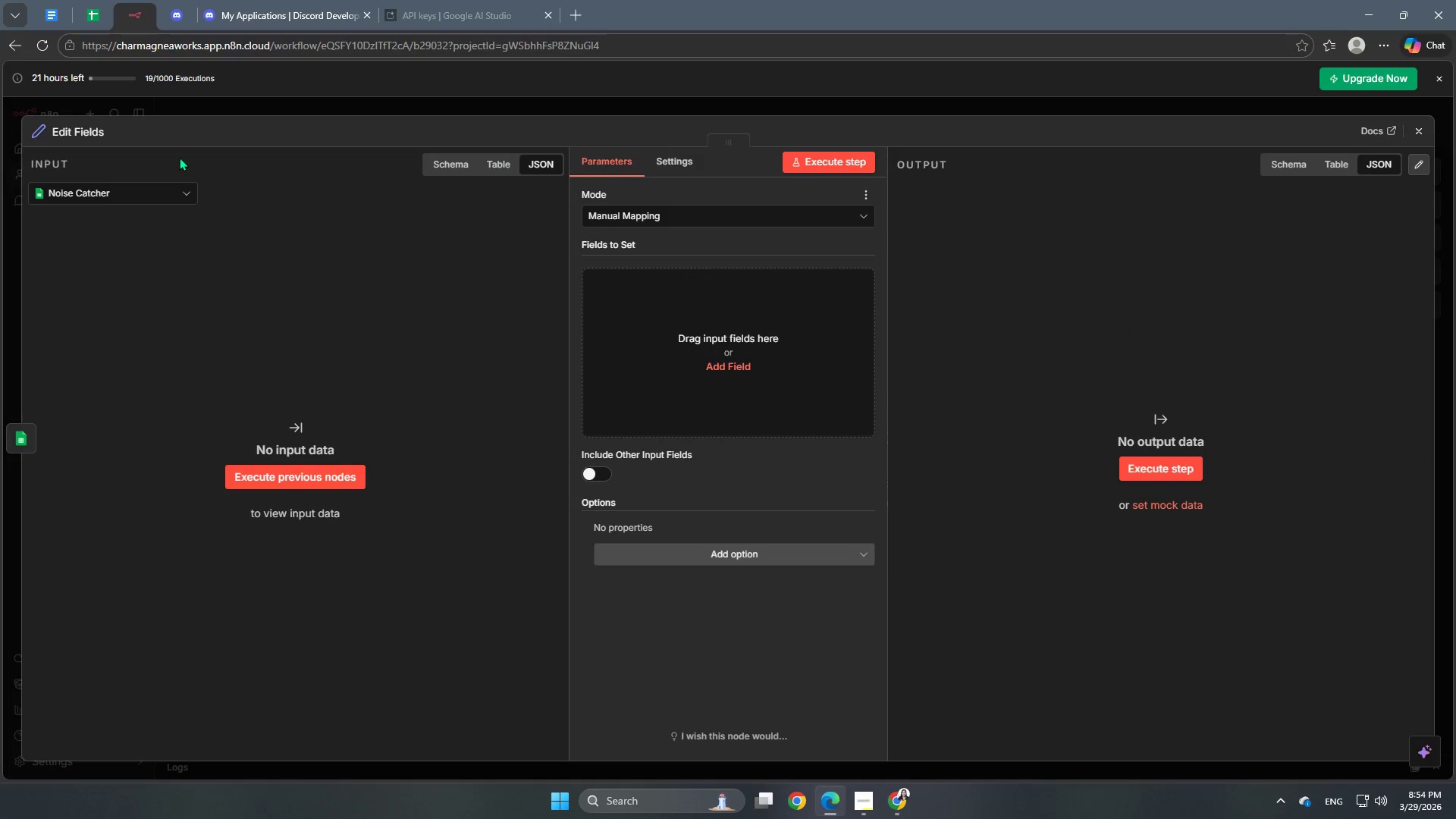 
left_click([74, 130])
 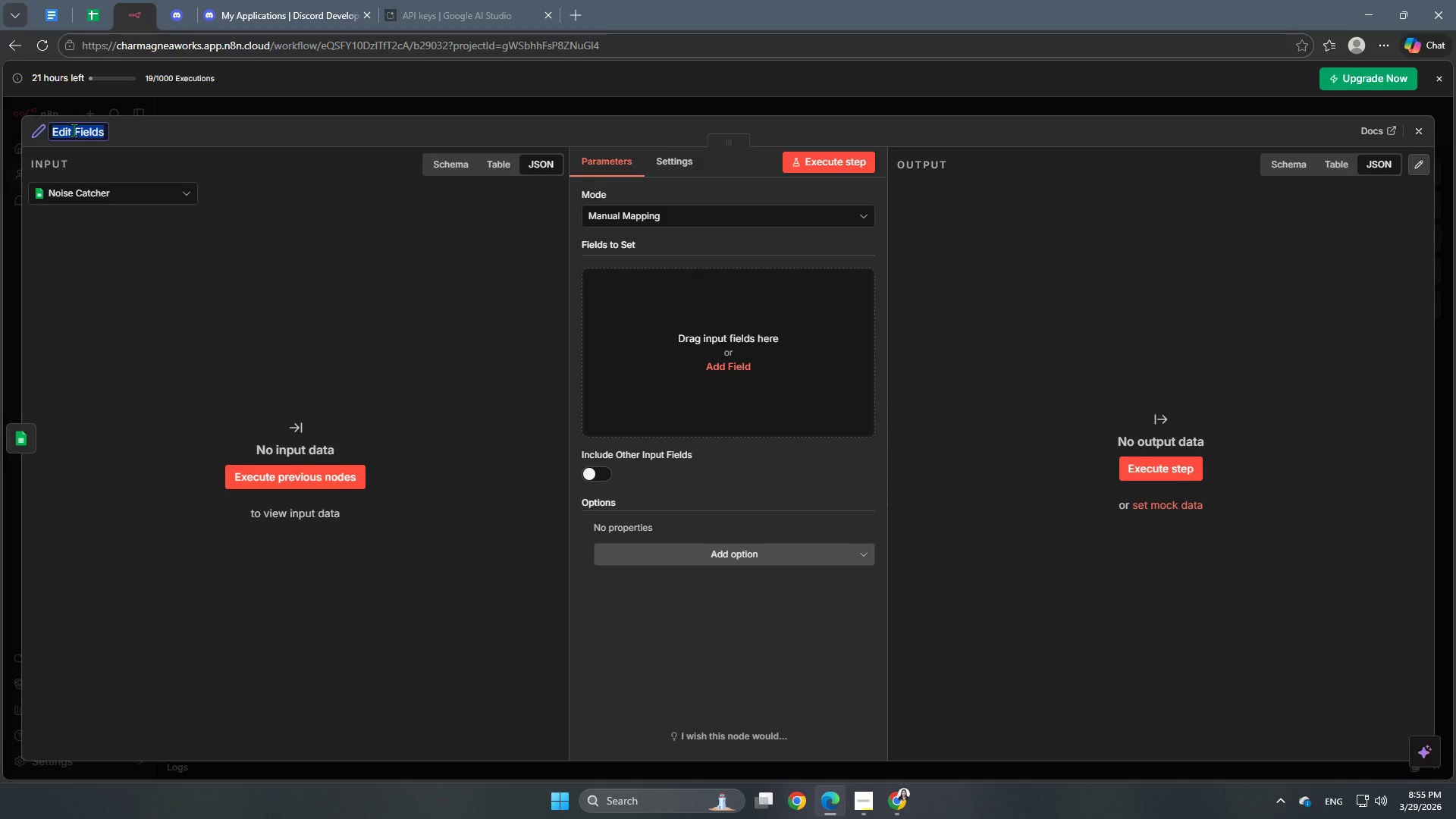 
wait(8.38)
 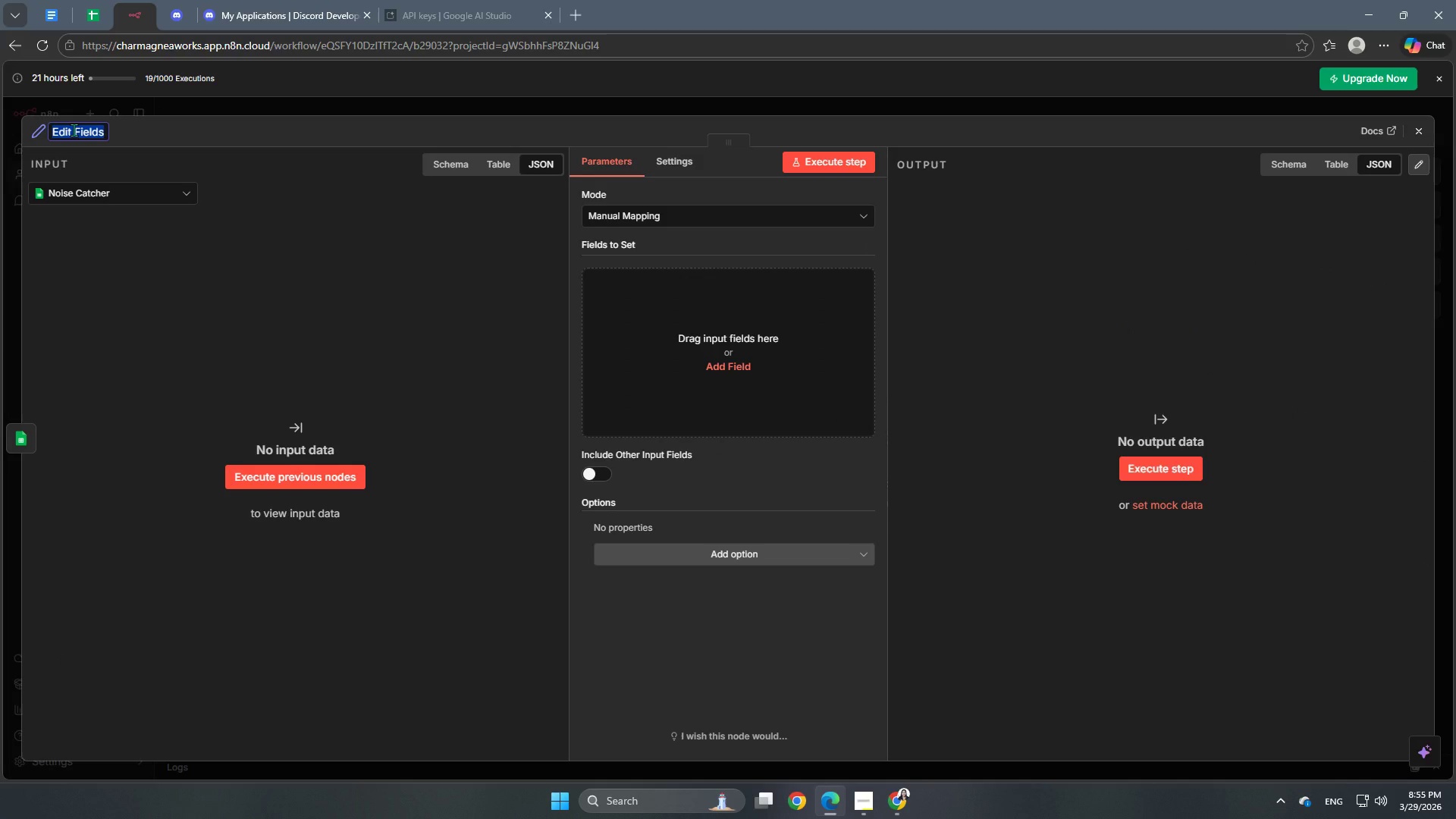 
type(Cleaner)
 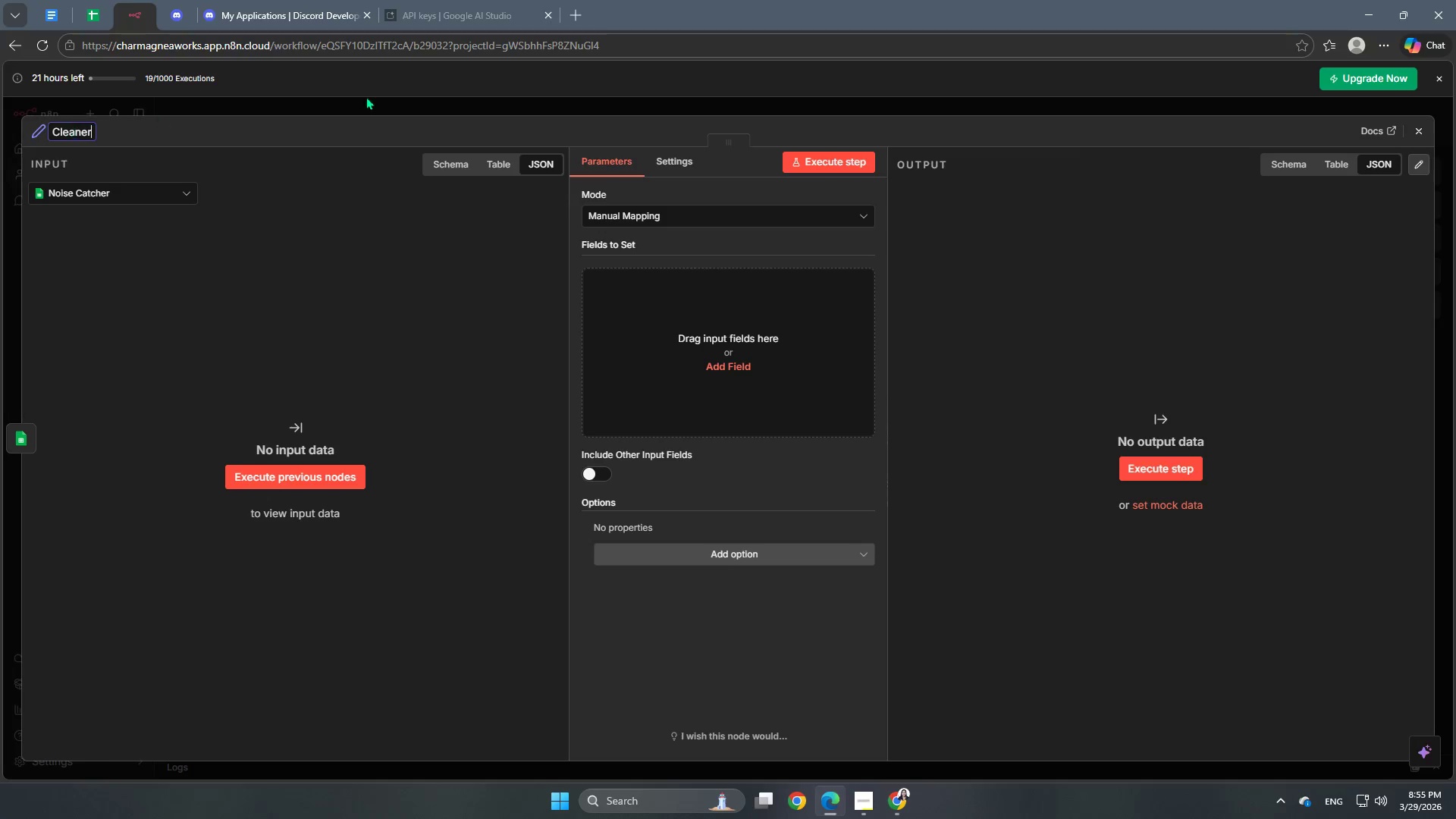 
left_click([405, 327])
 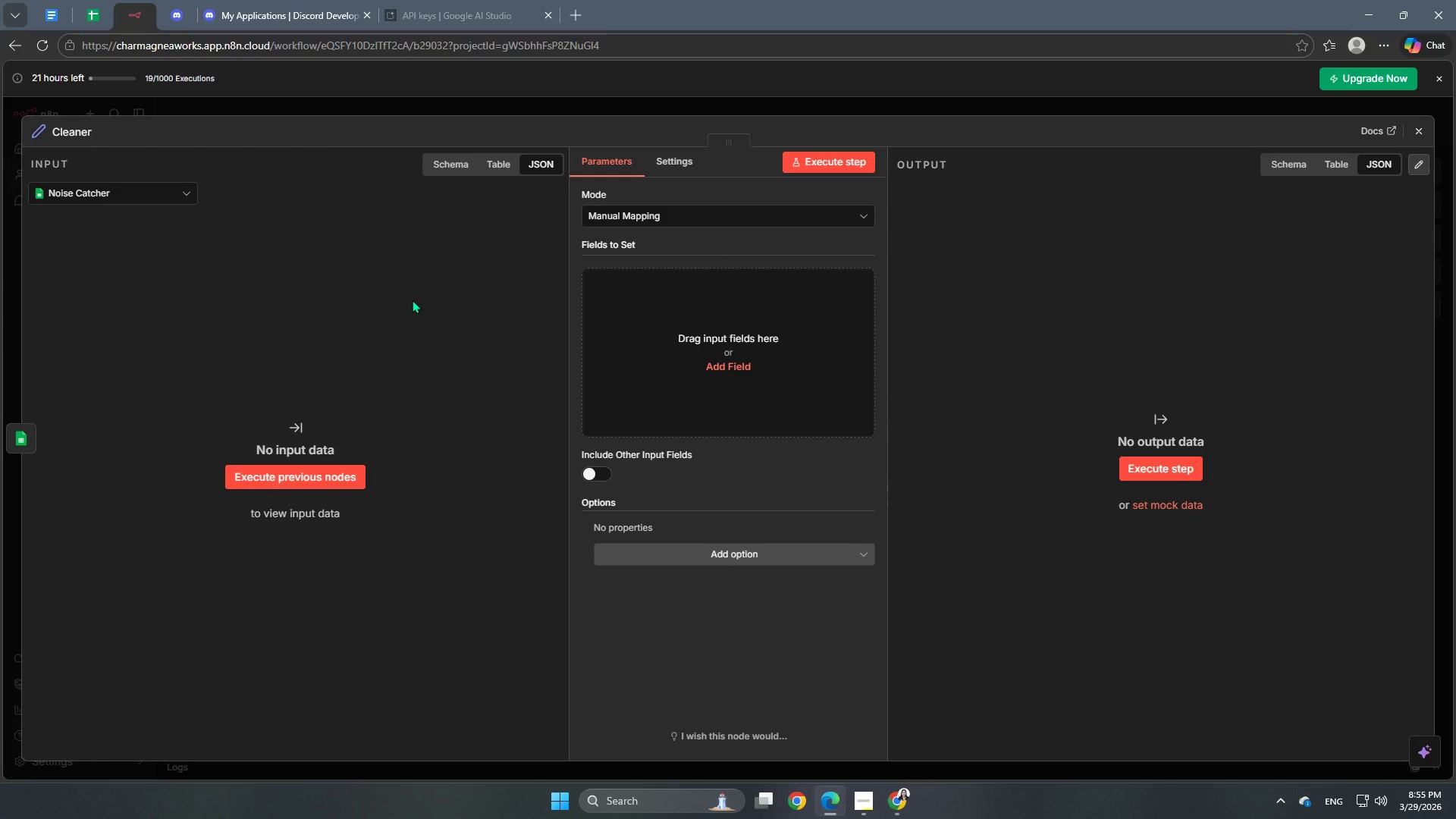 
scroll: coordinate [366, 96], scroll_direction: up, amount: 1.0
 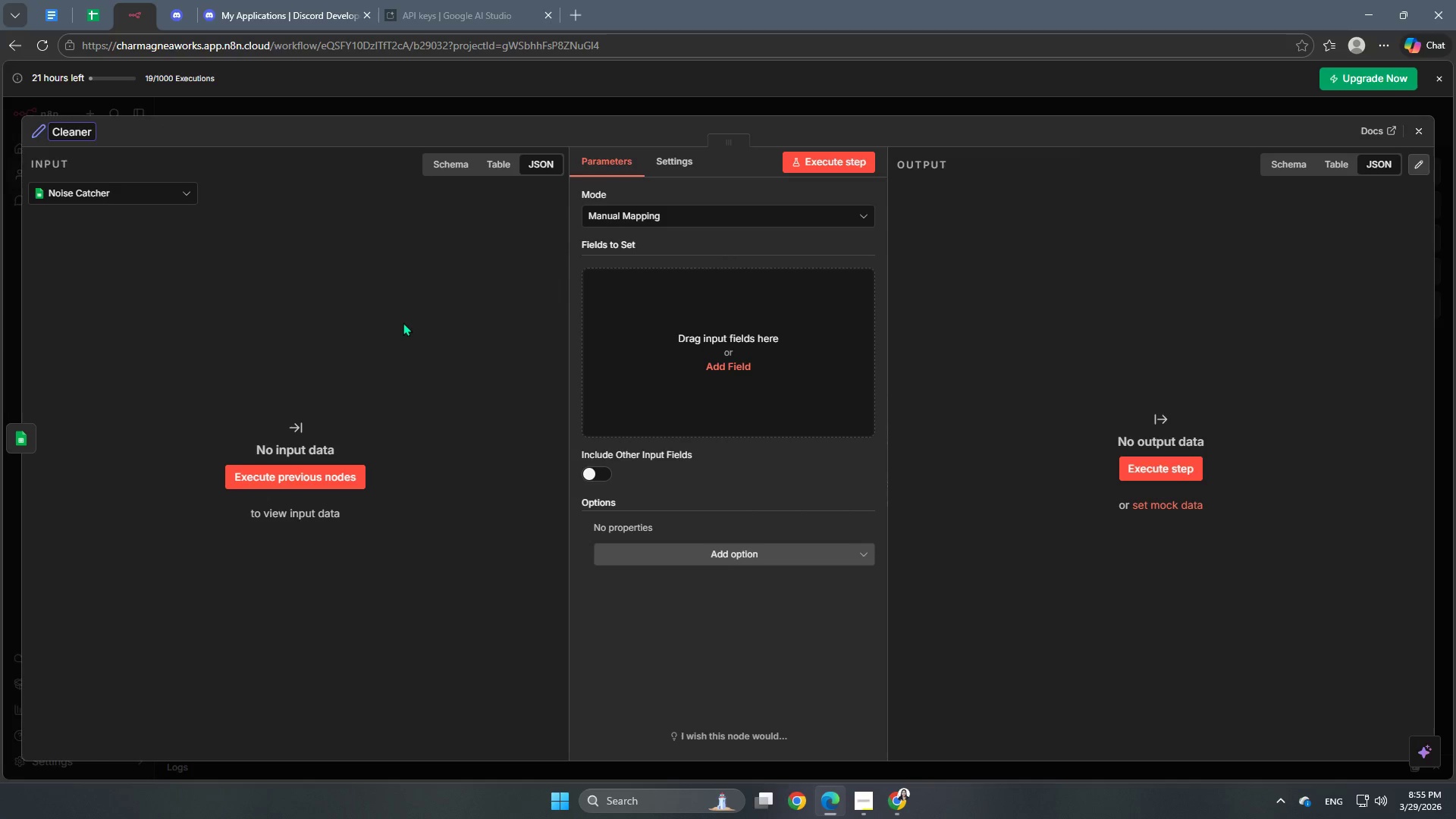 
wait(8.02)
 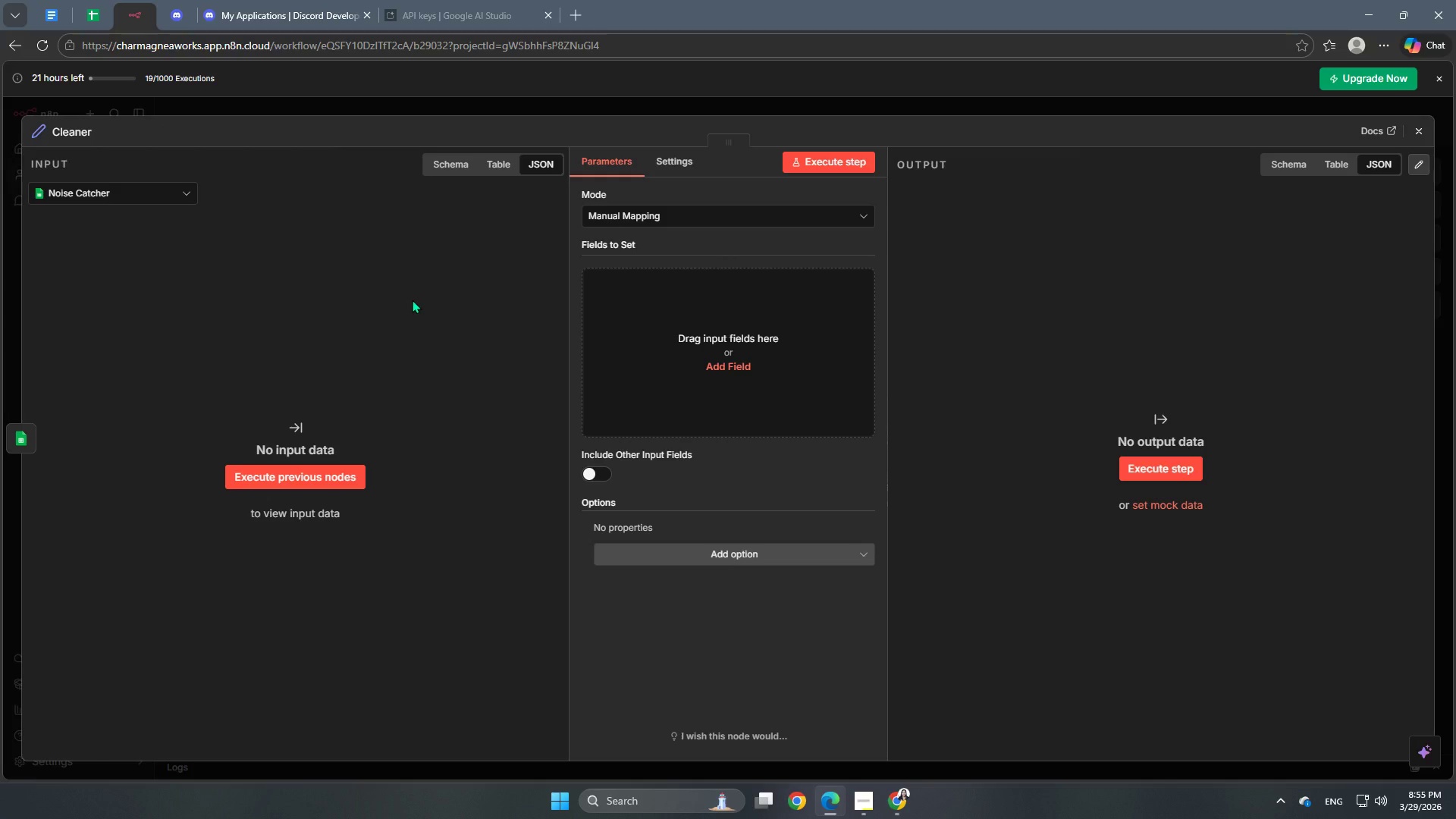 
left_click([617, 219])
 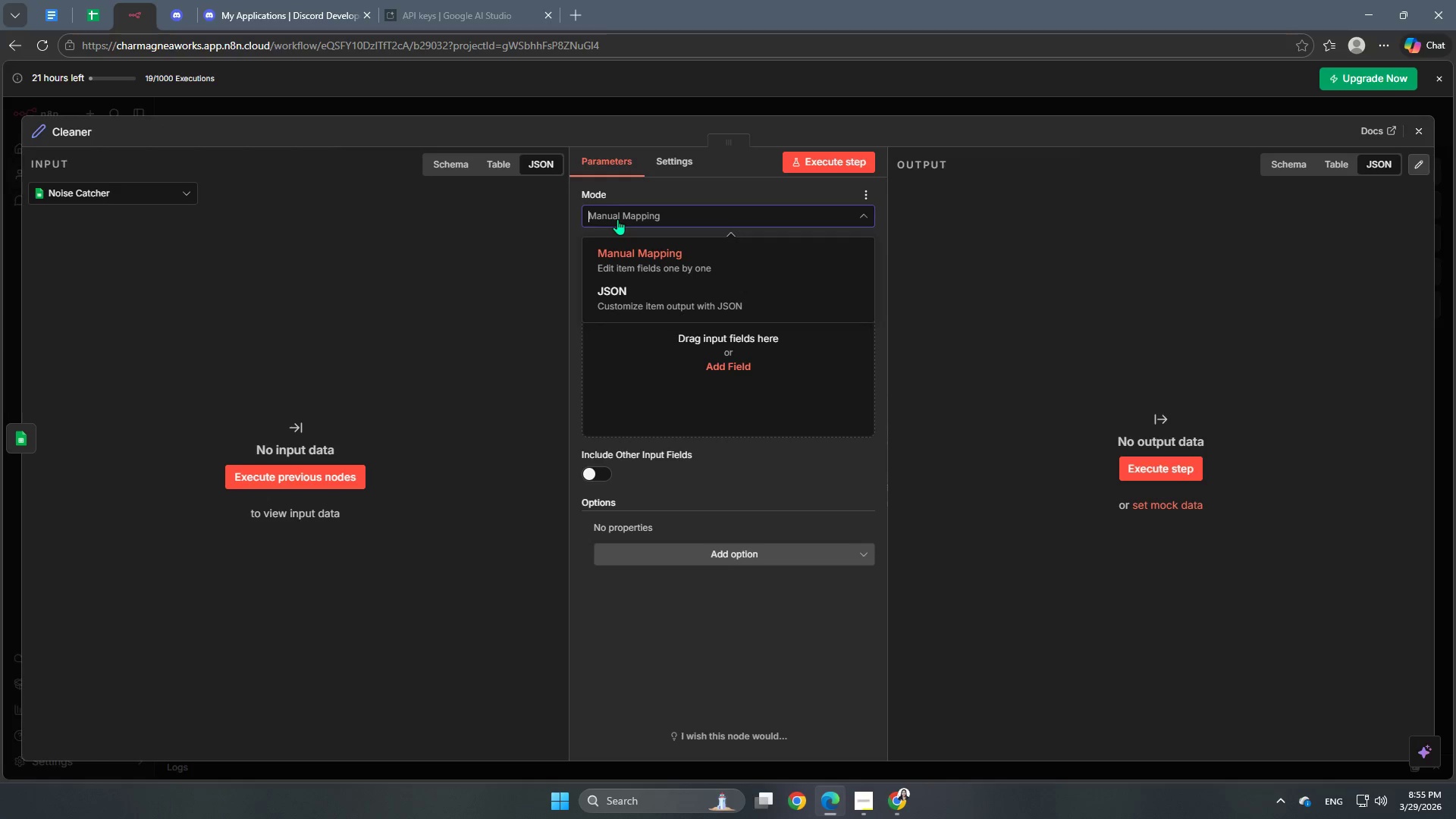 
left_click([617, 219])
 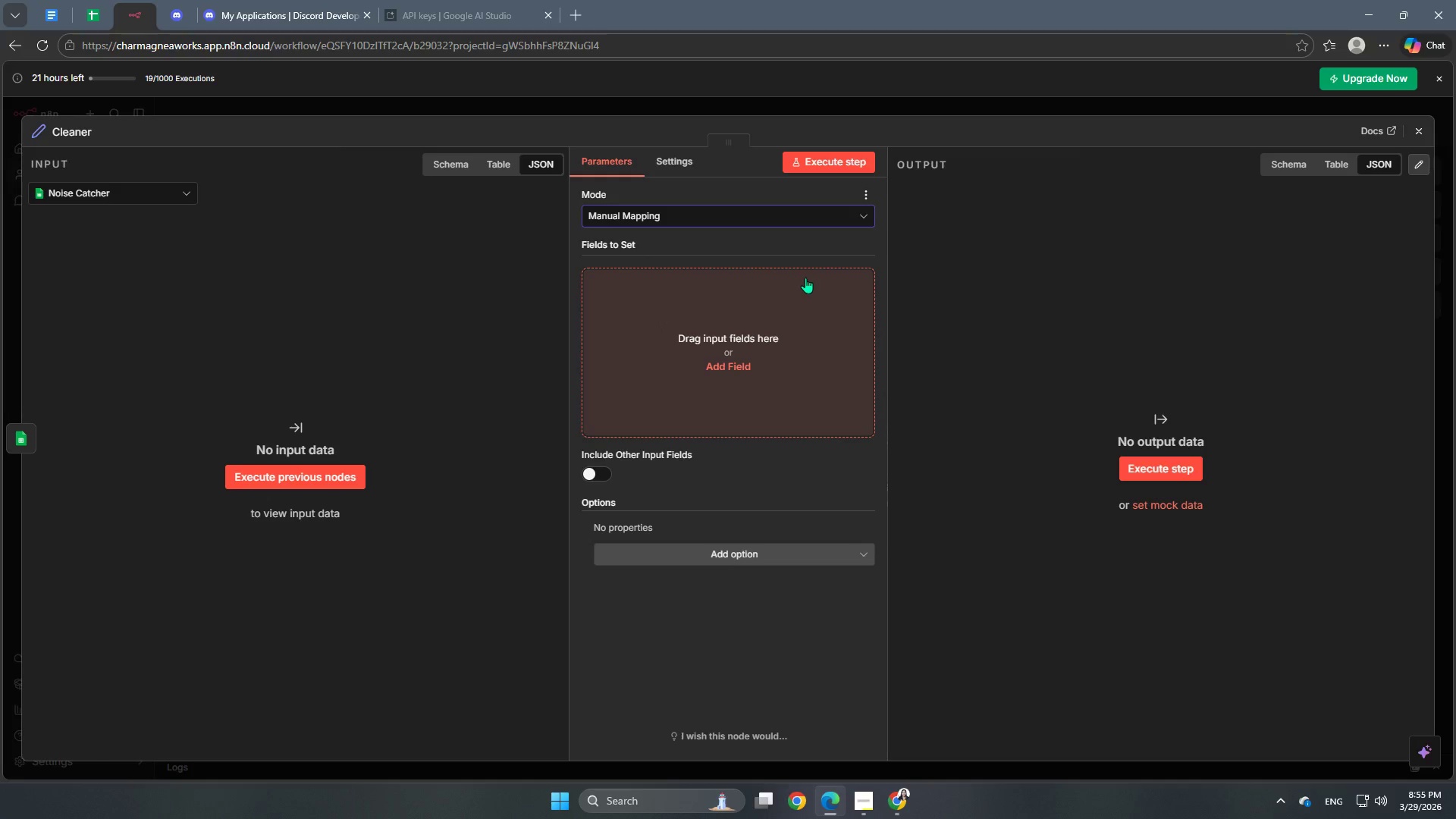 
left_click([746, 349])
 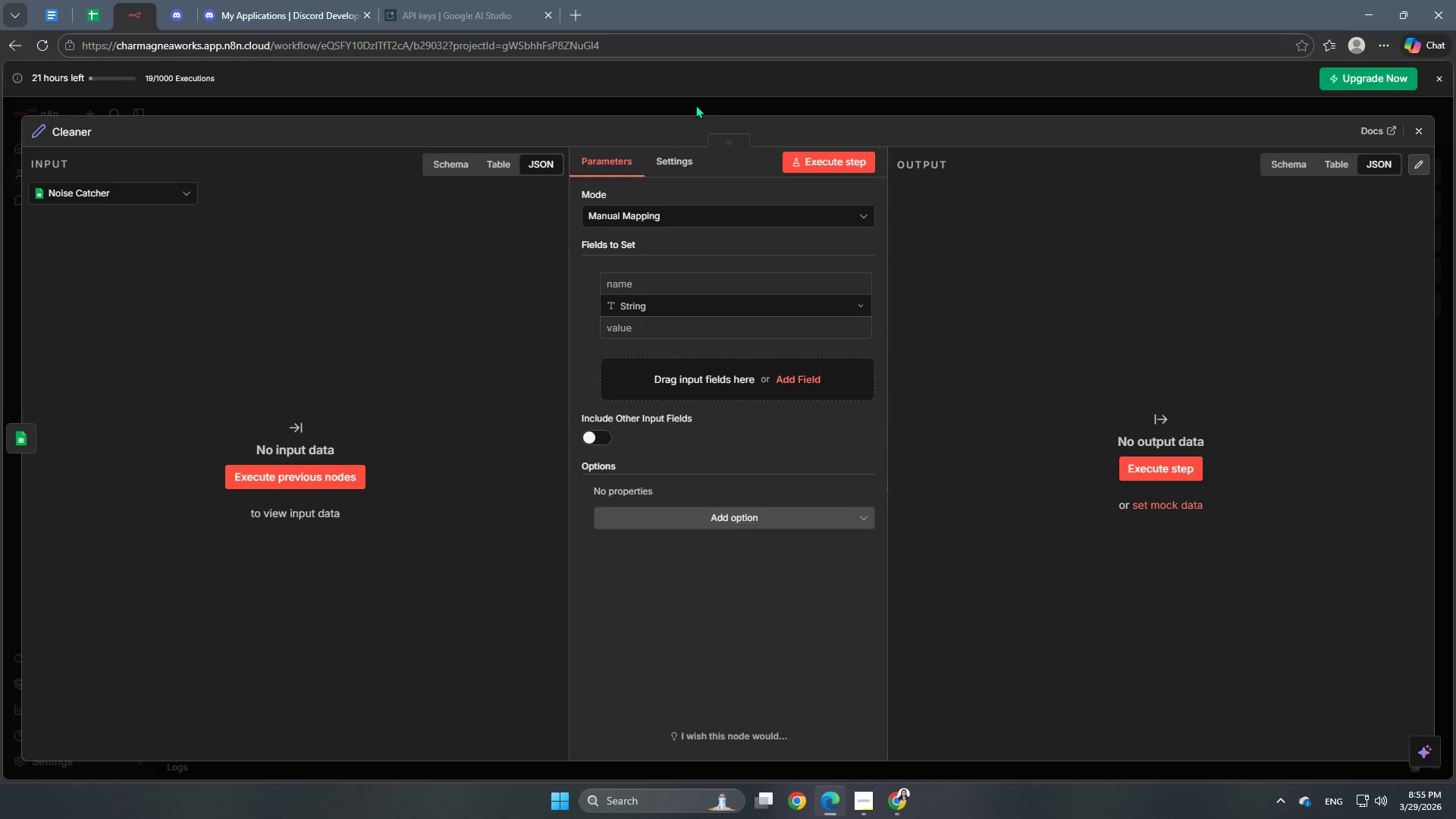 
left_click([696, 108])
 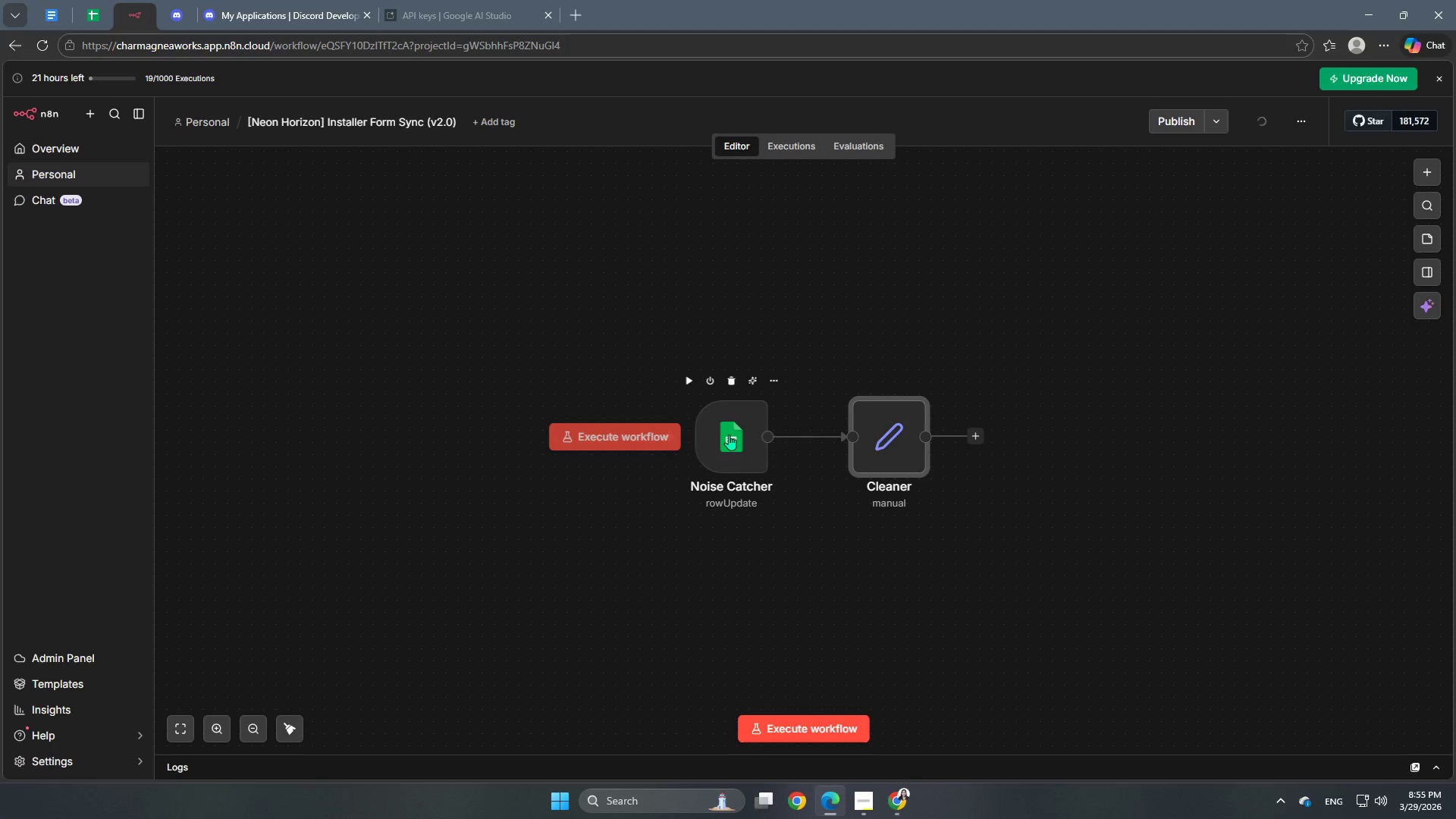 
double_click([729, 435])
 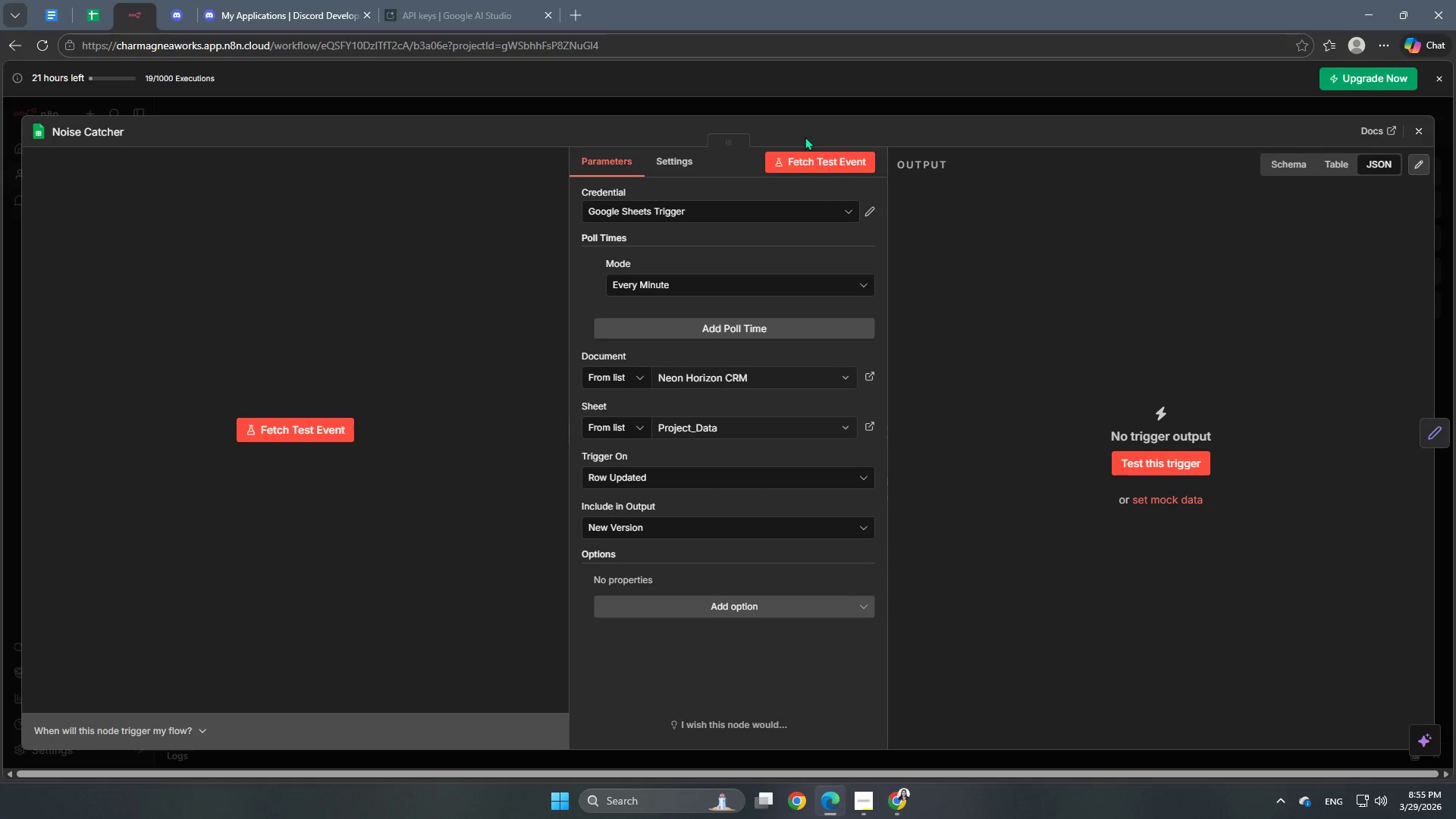 
left_click([825, 165])
 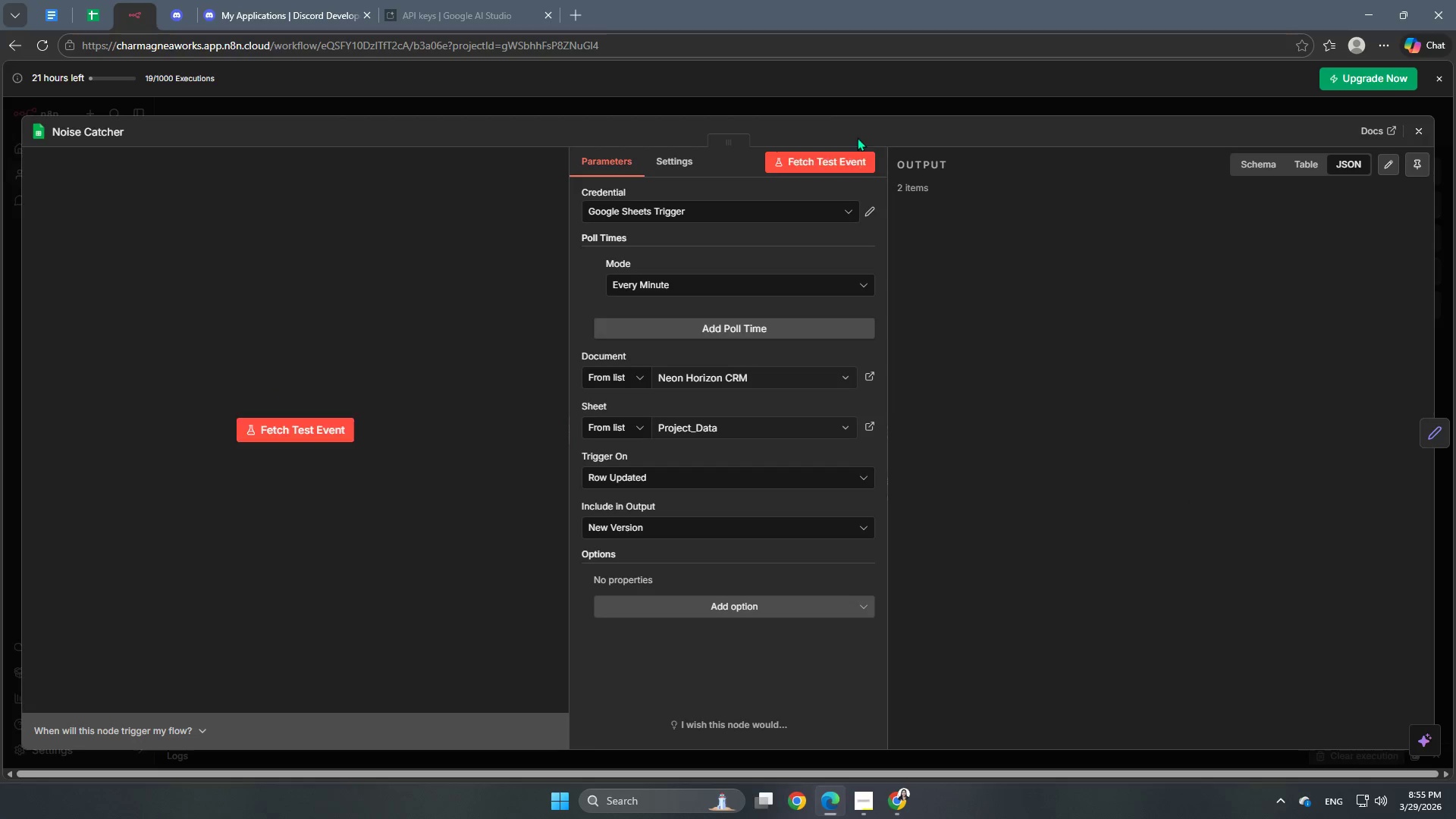 
left_click([846, 109])
 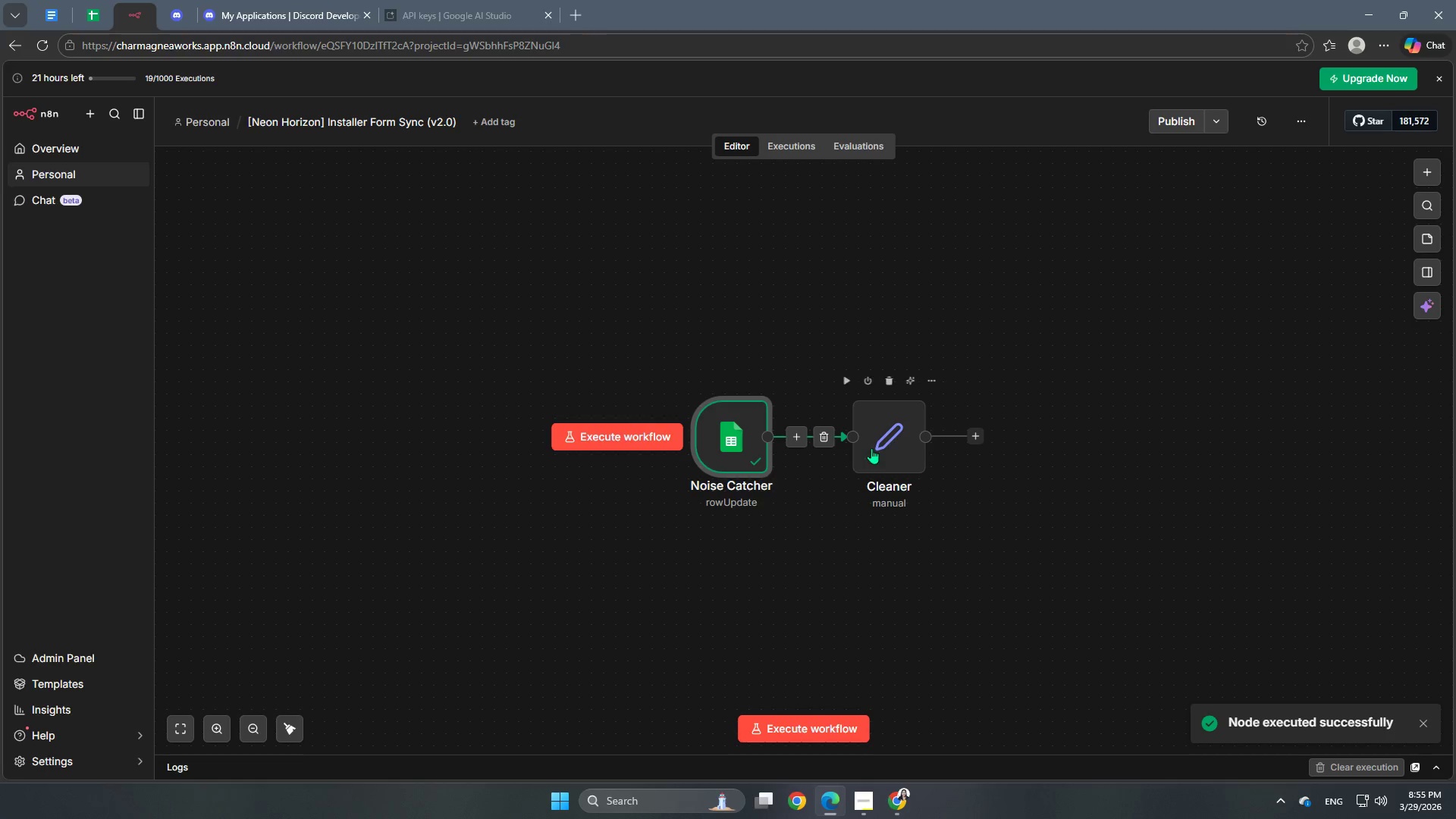 
double_click([882, 445])
 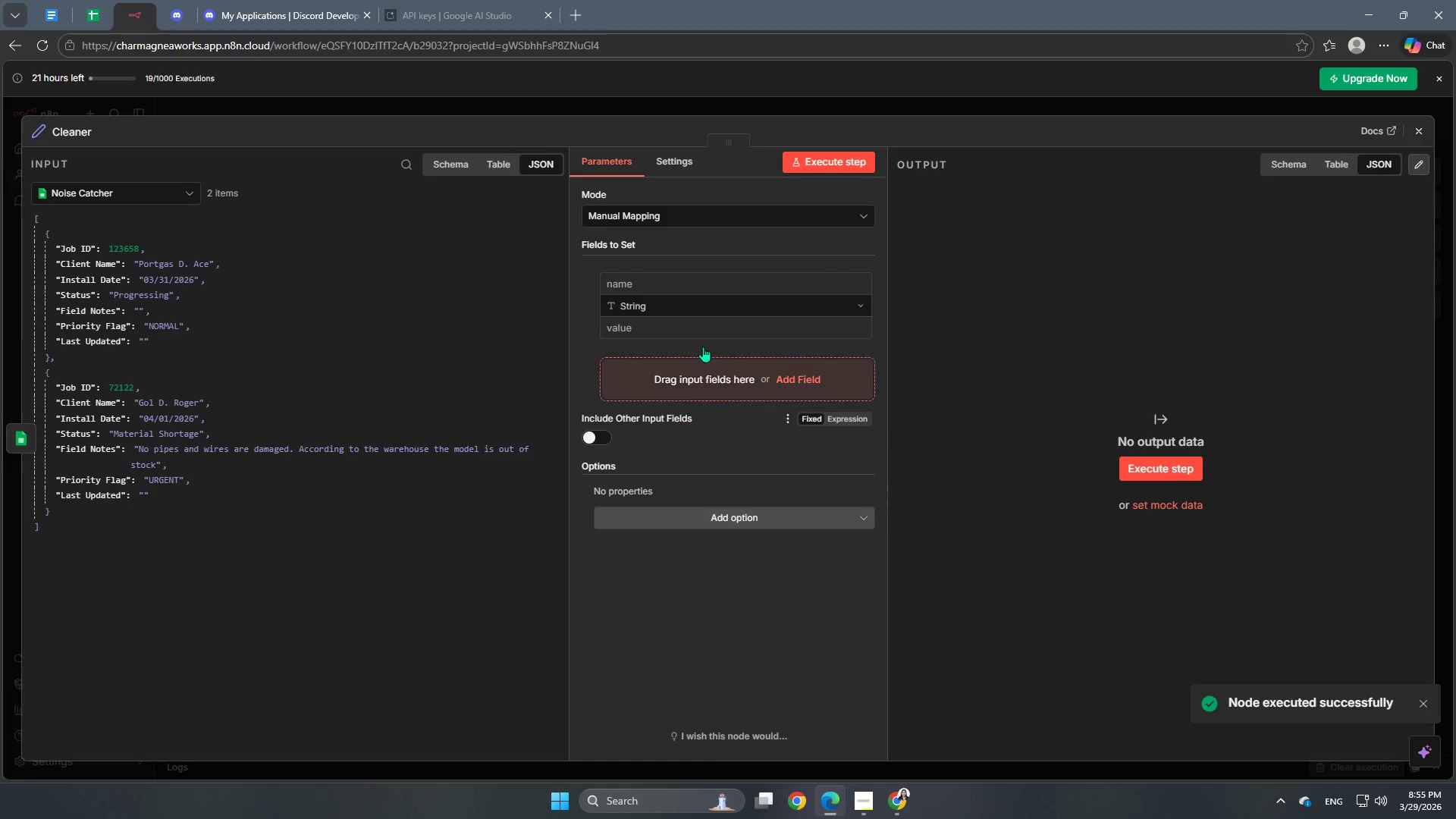 
left_click([671, 286])
 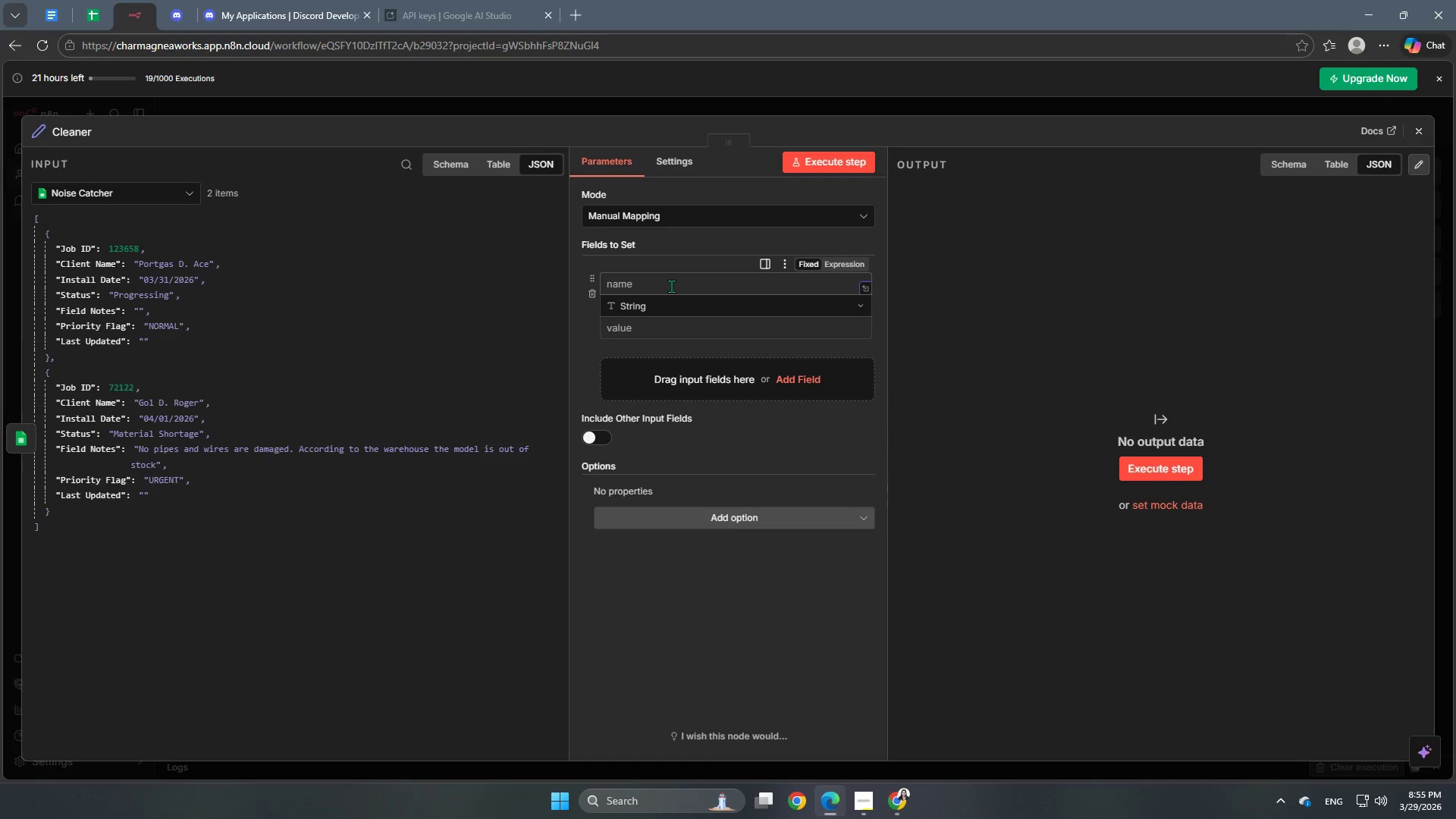 
type(Job ID)
 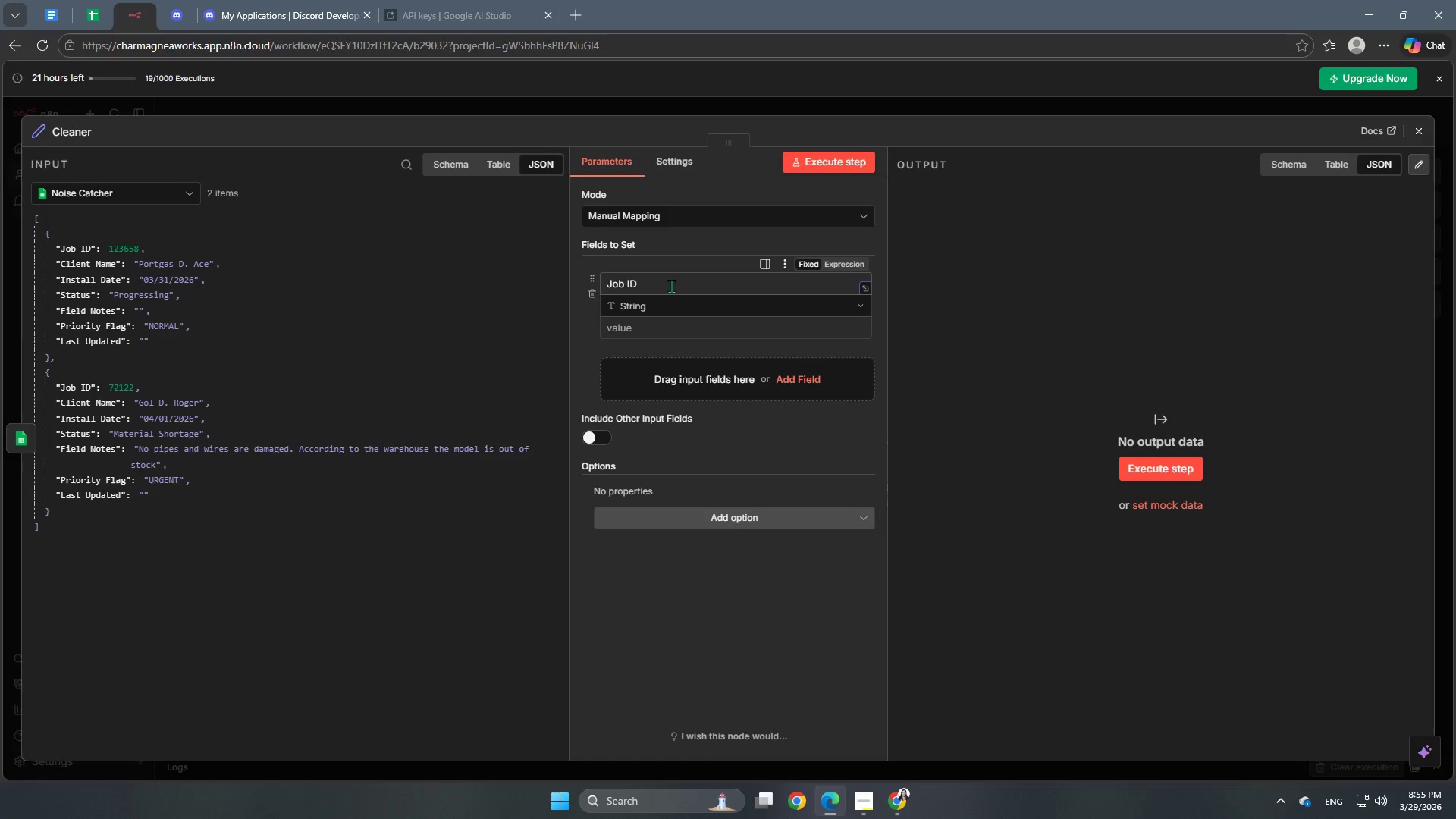 
left_click([659, 310])
 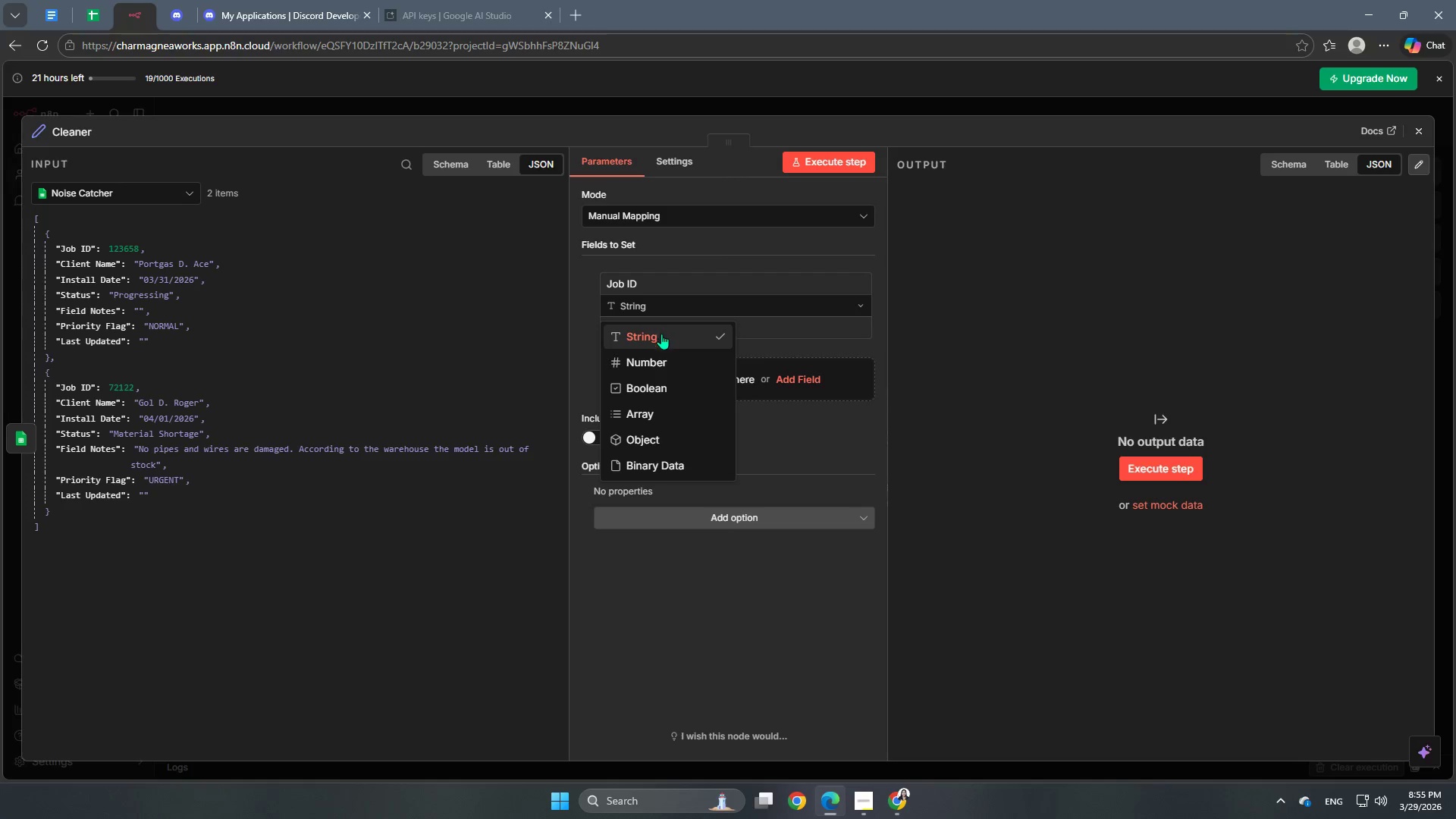 
left_click([658, 352])
 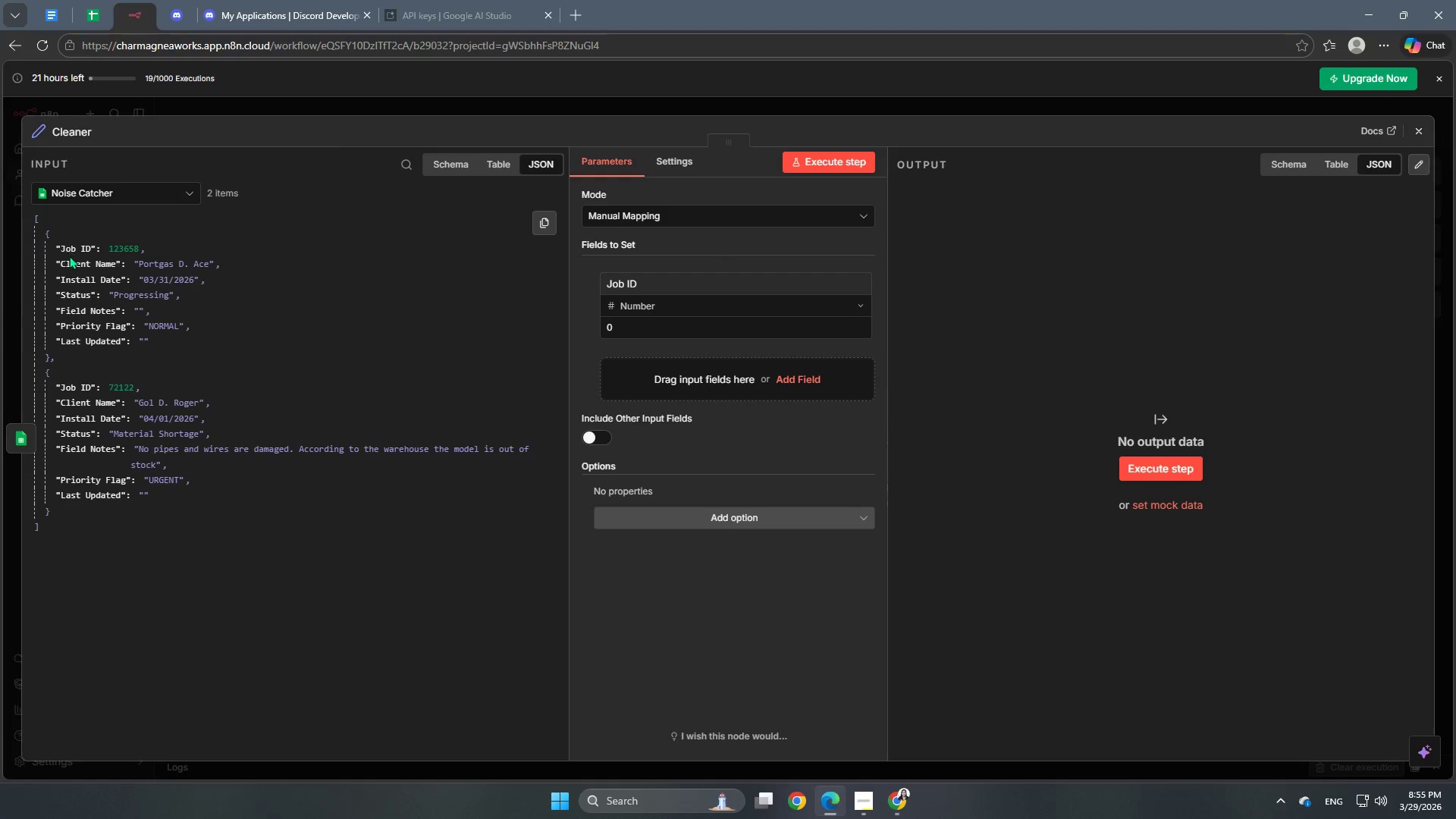 
left_click_drag(start_coordinate=[67, 246], to_coordinate=[638, 331])
 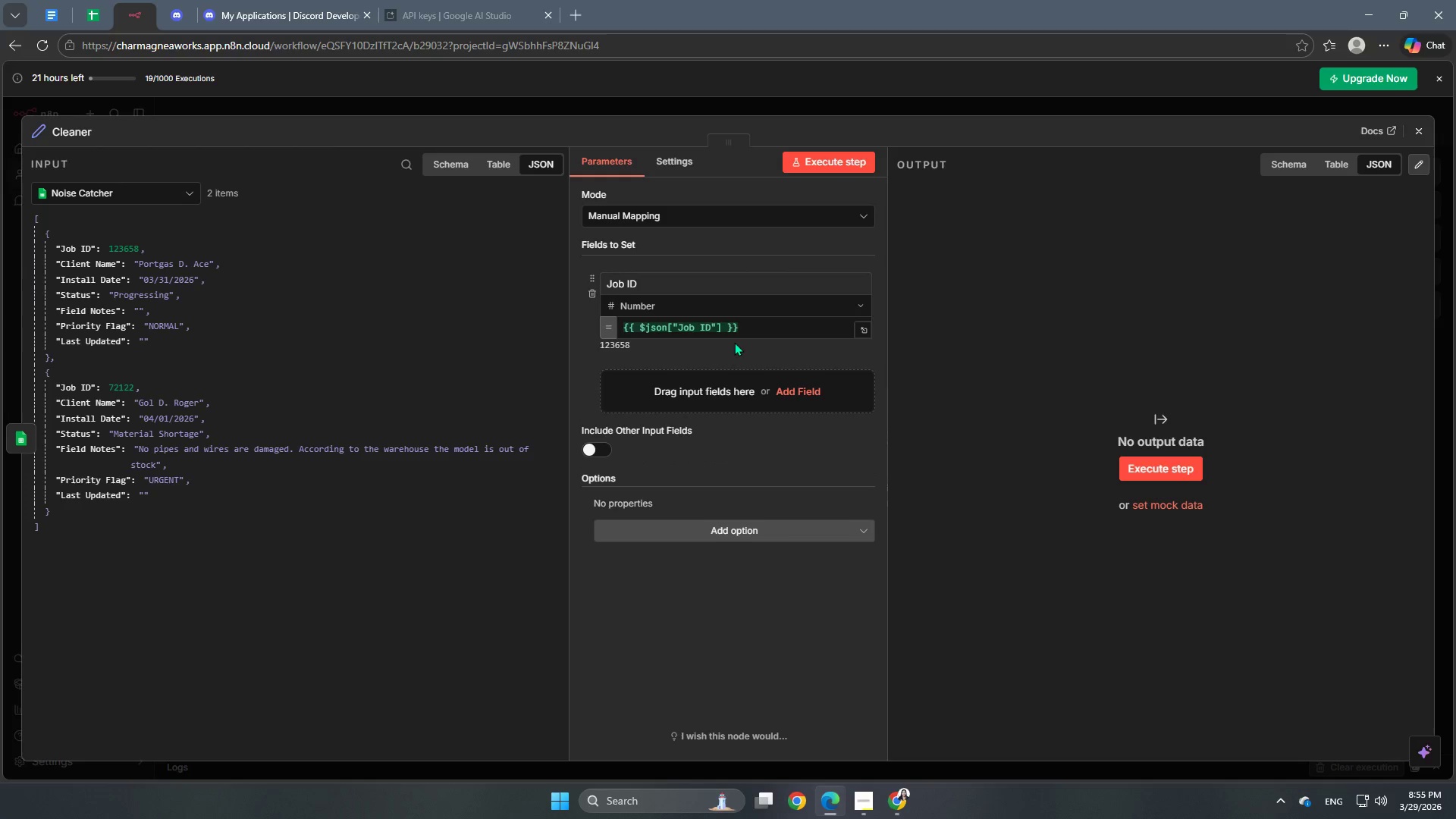 
left_click([728, 350])
 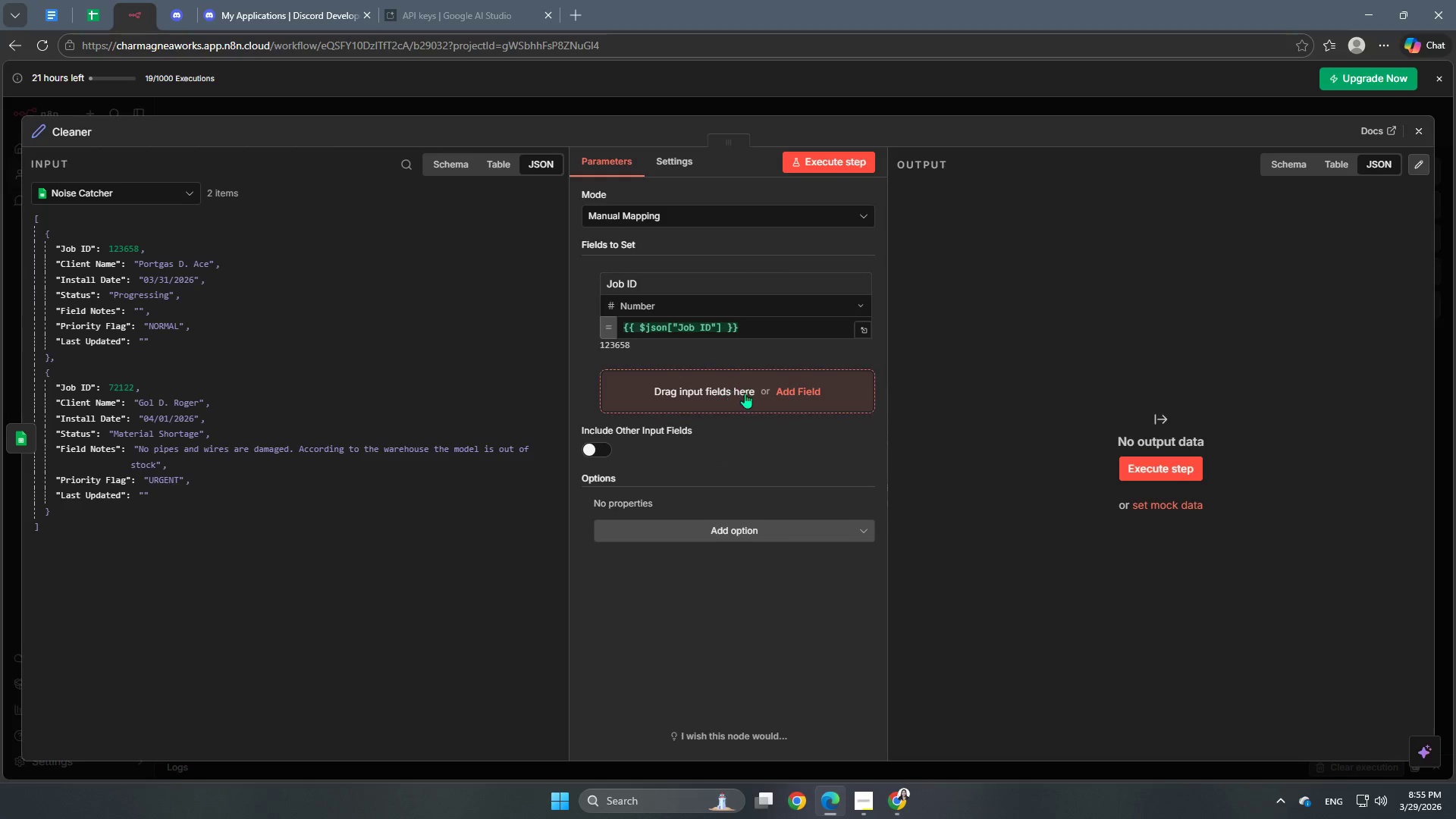 
left_click([803, 390])
 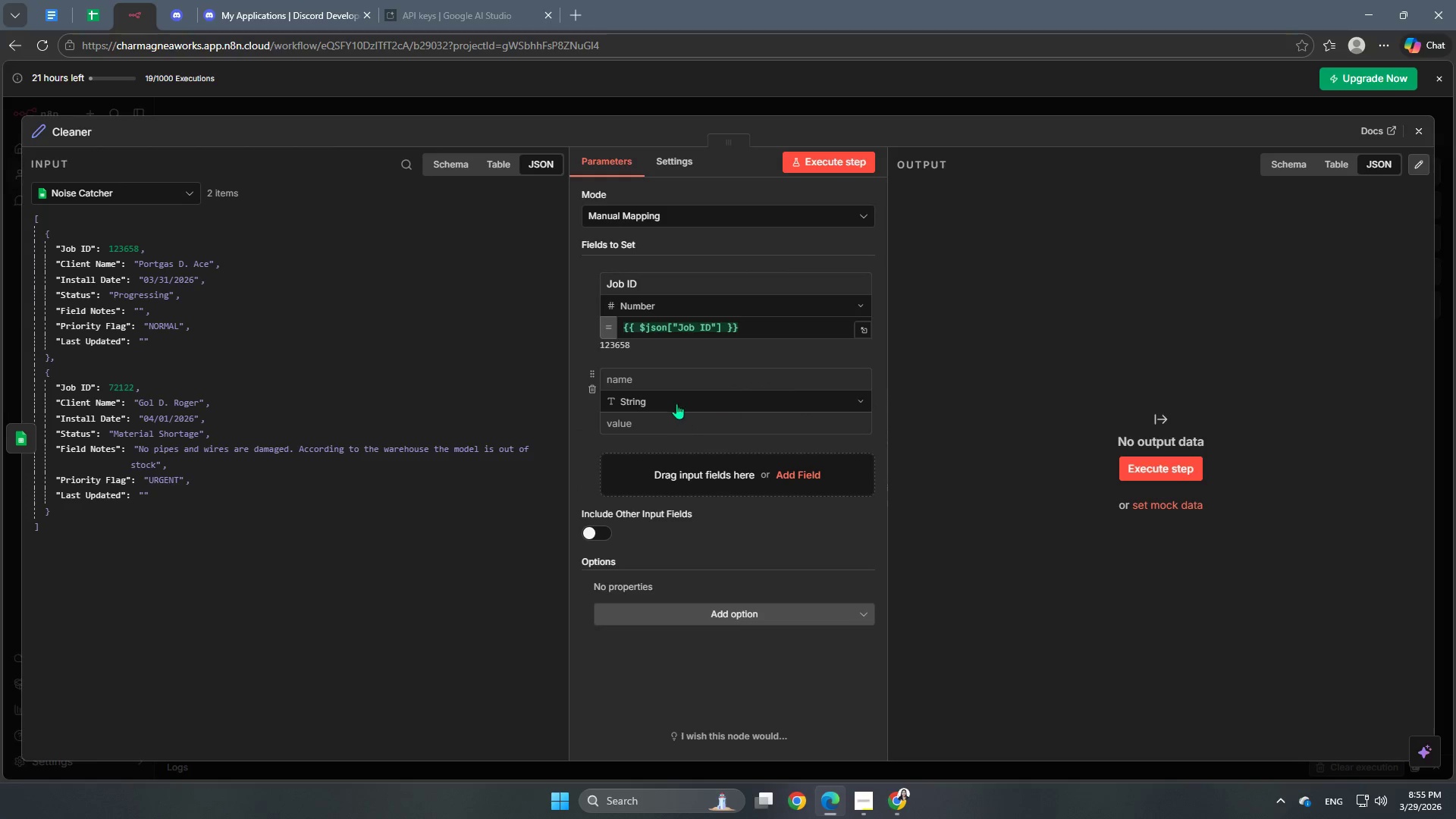 
left_click([674, 371])
 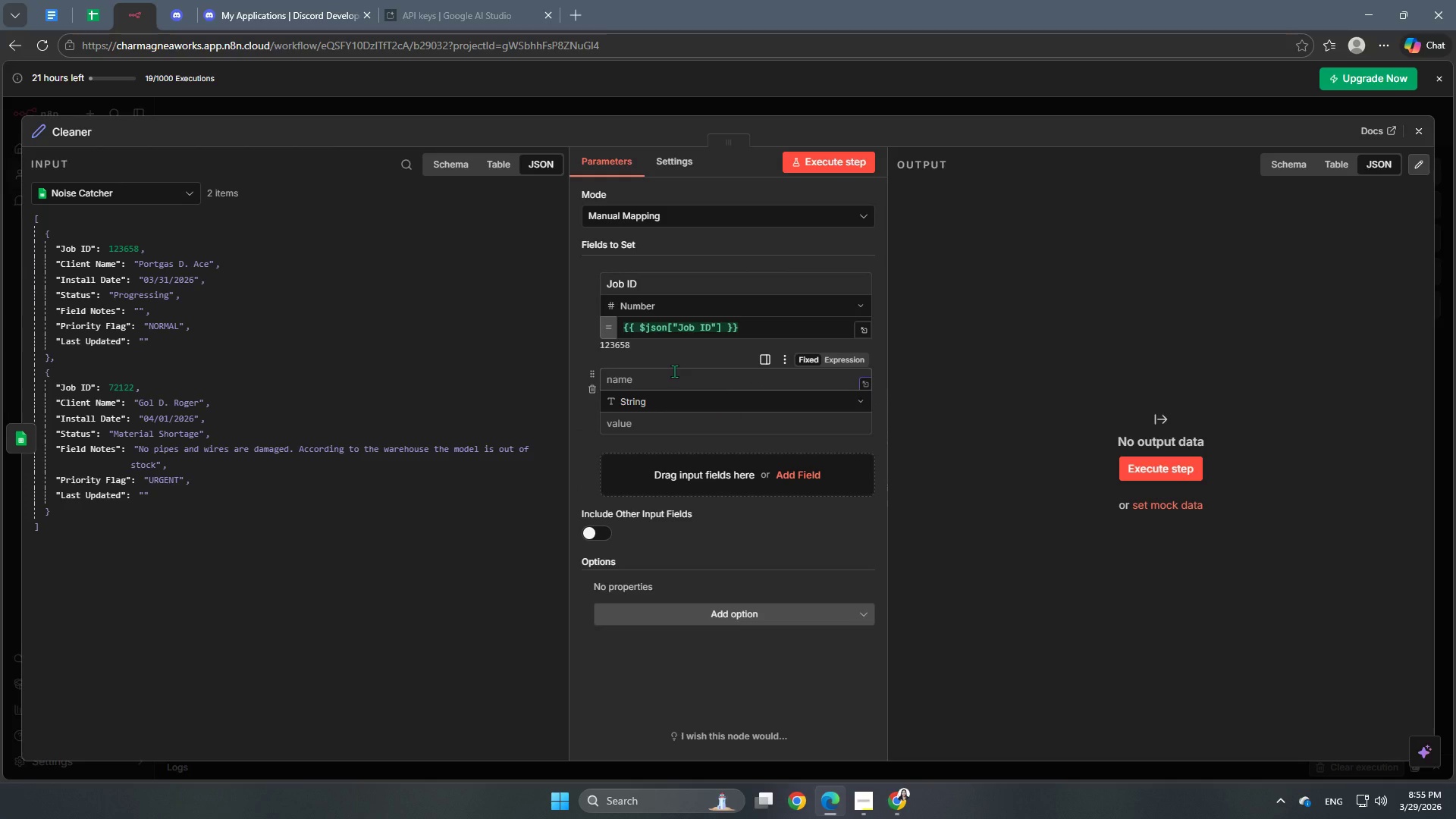 
type(Client Name)
 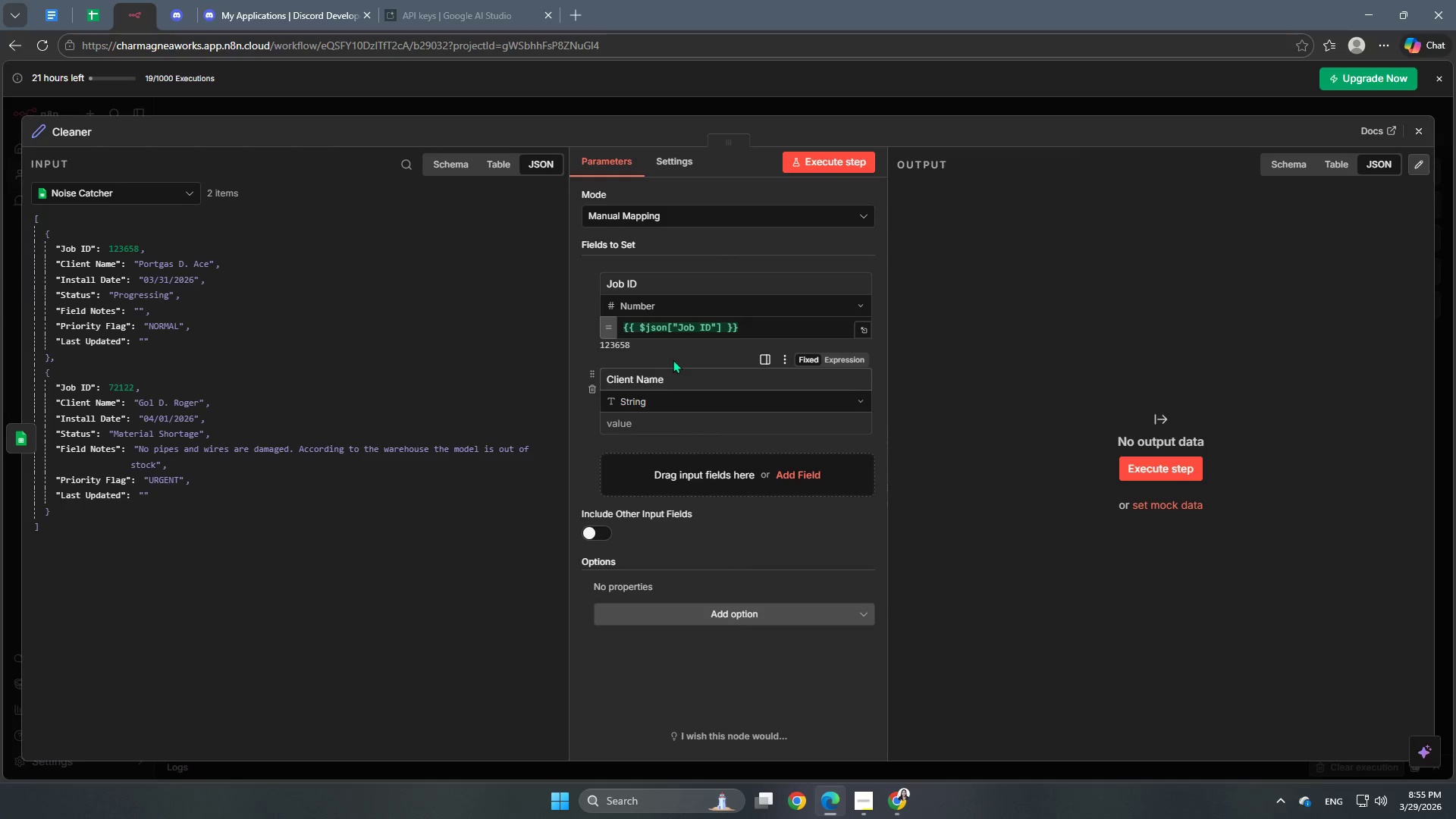 
left_click_drag(start_coordinate=[88, 269], to_coordinate=[645, 431])
 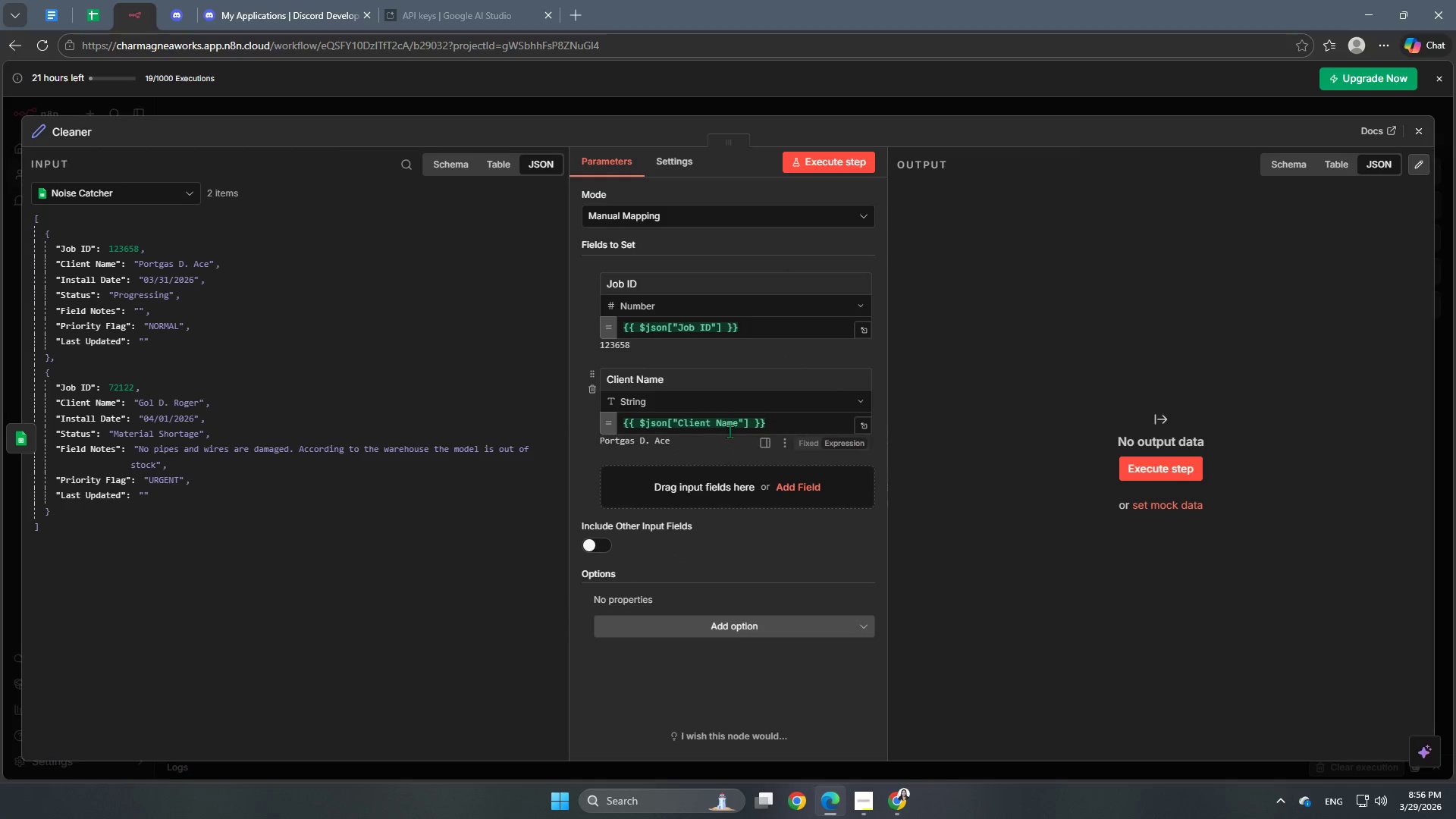 
left_click([774, 402])
 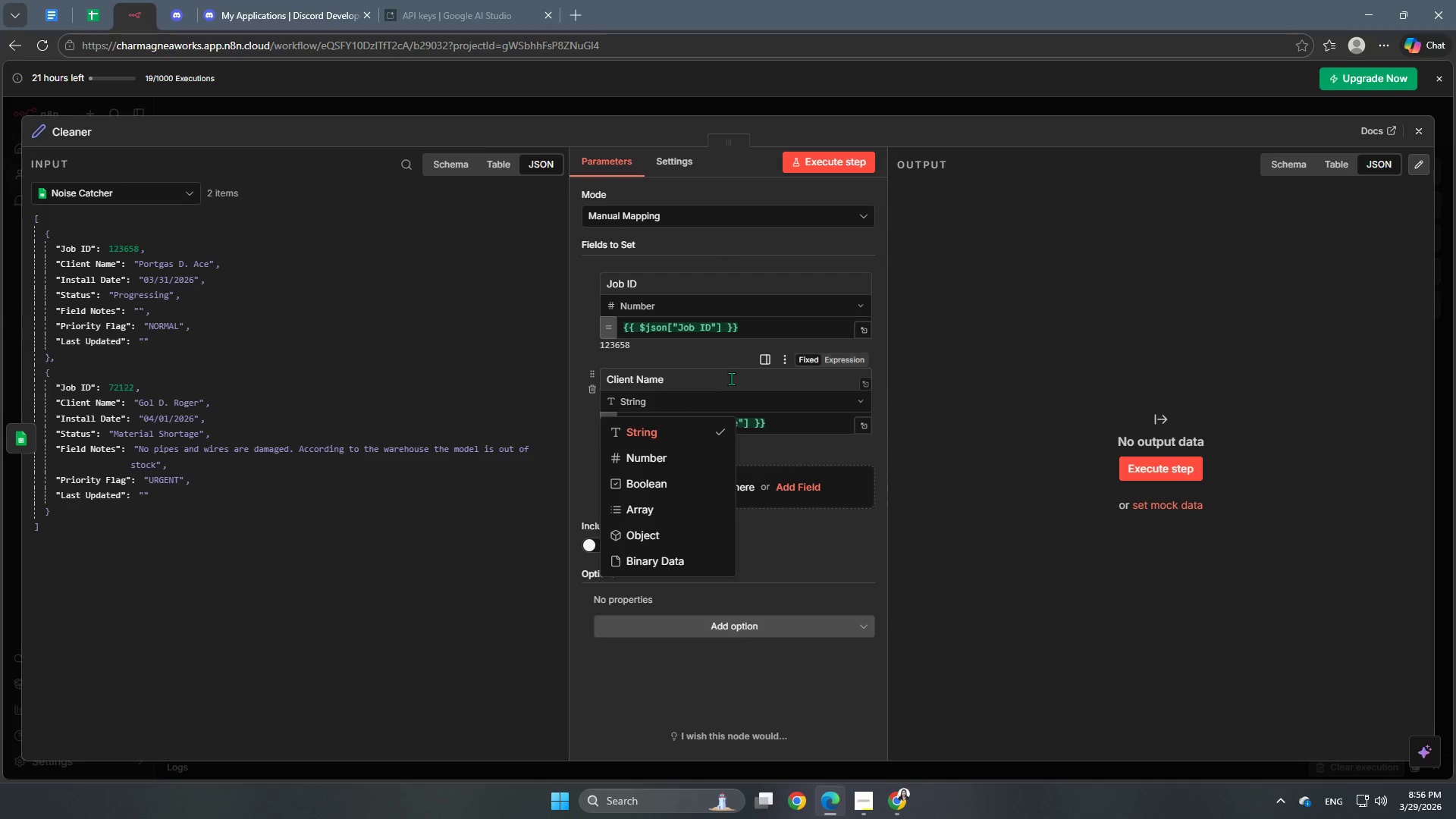 
left_click([723, 347])
 